 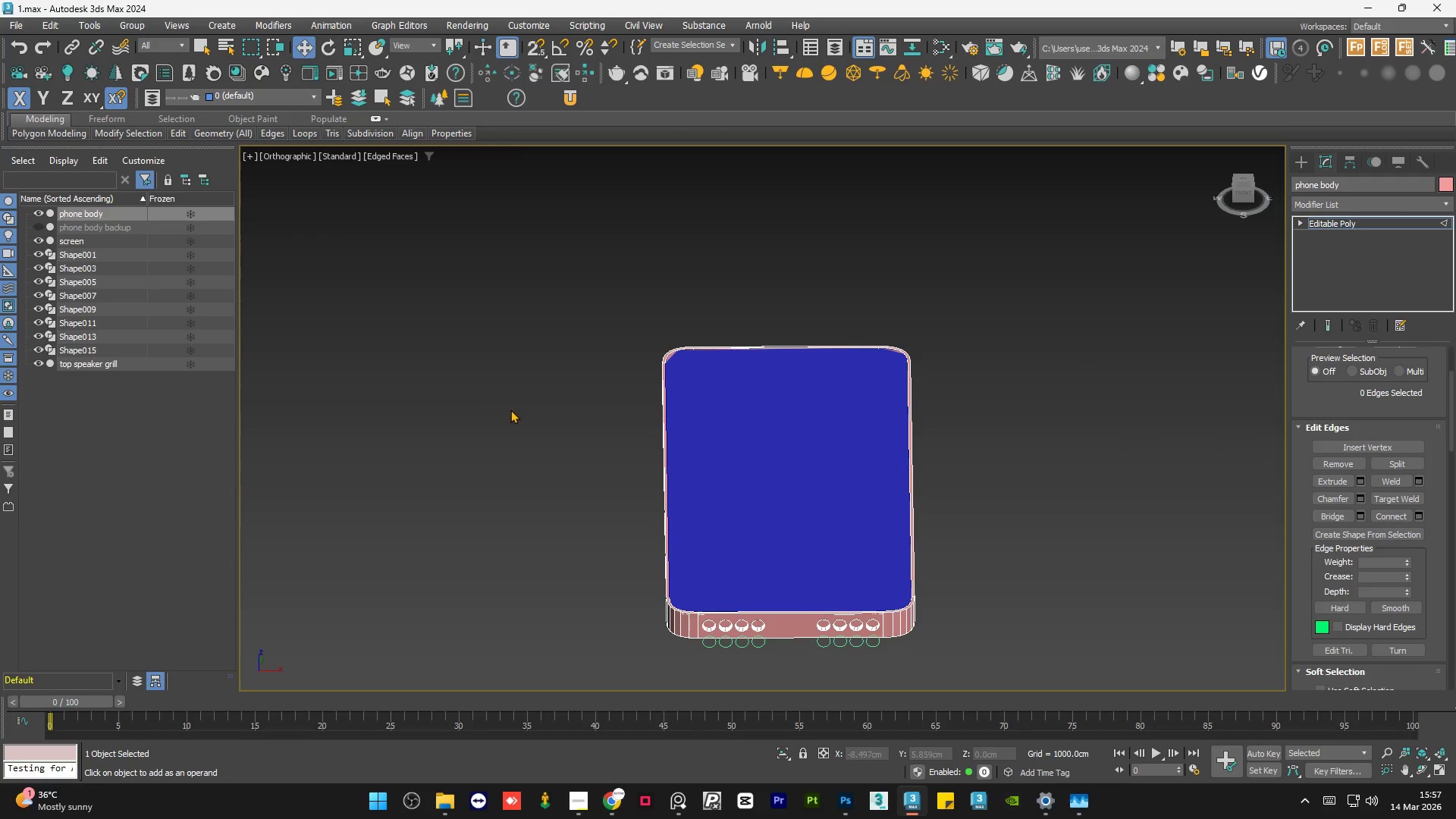 
scroll: coordinate [774, 403], scroll_direction: down, amount: 1.0
 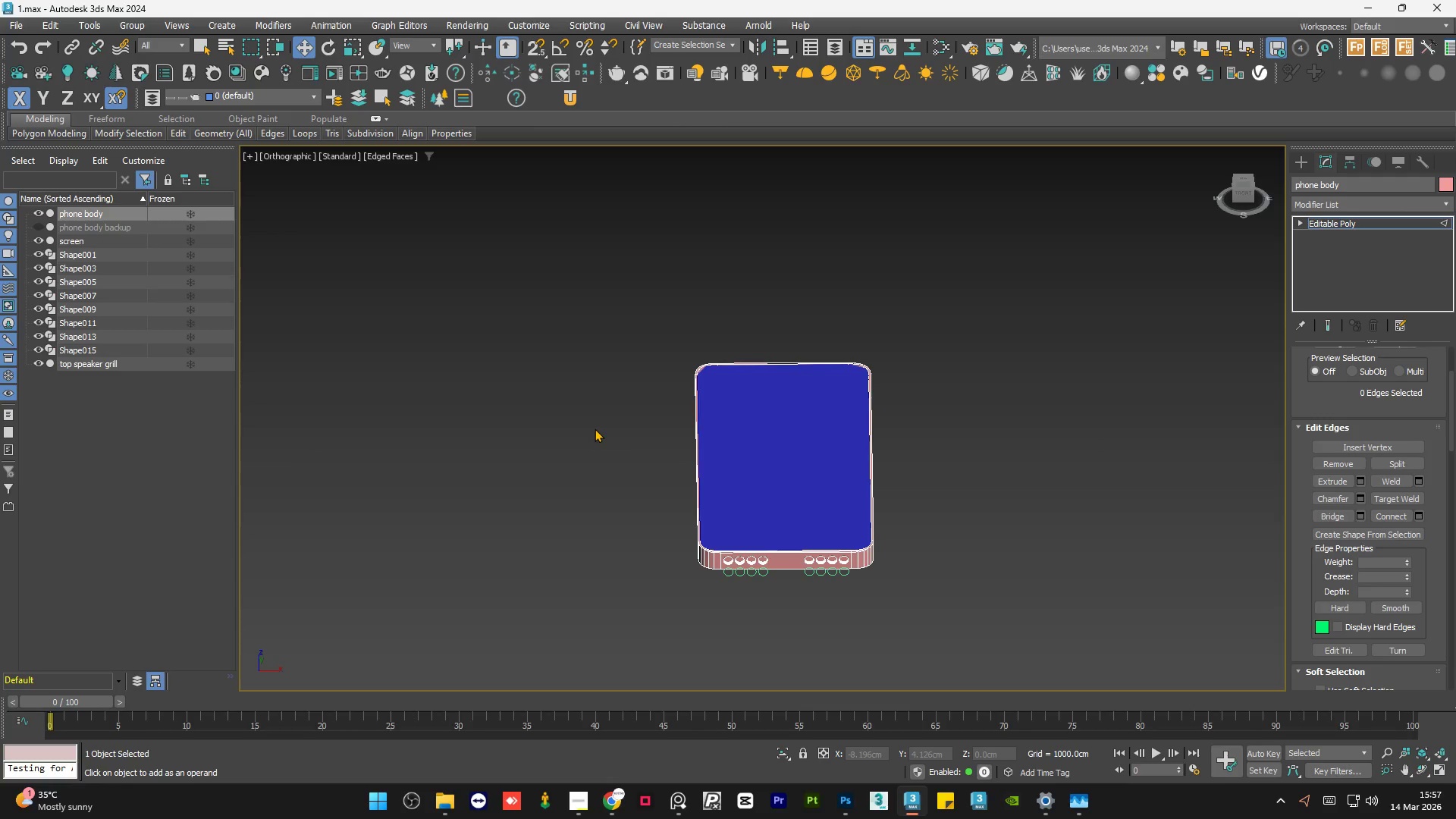 
wait(15.25)
 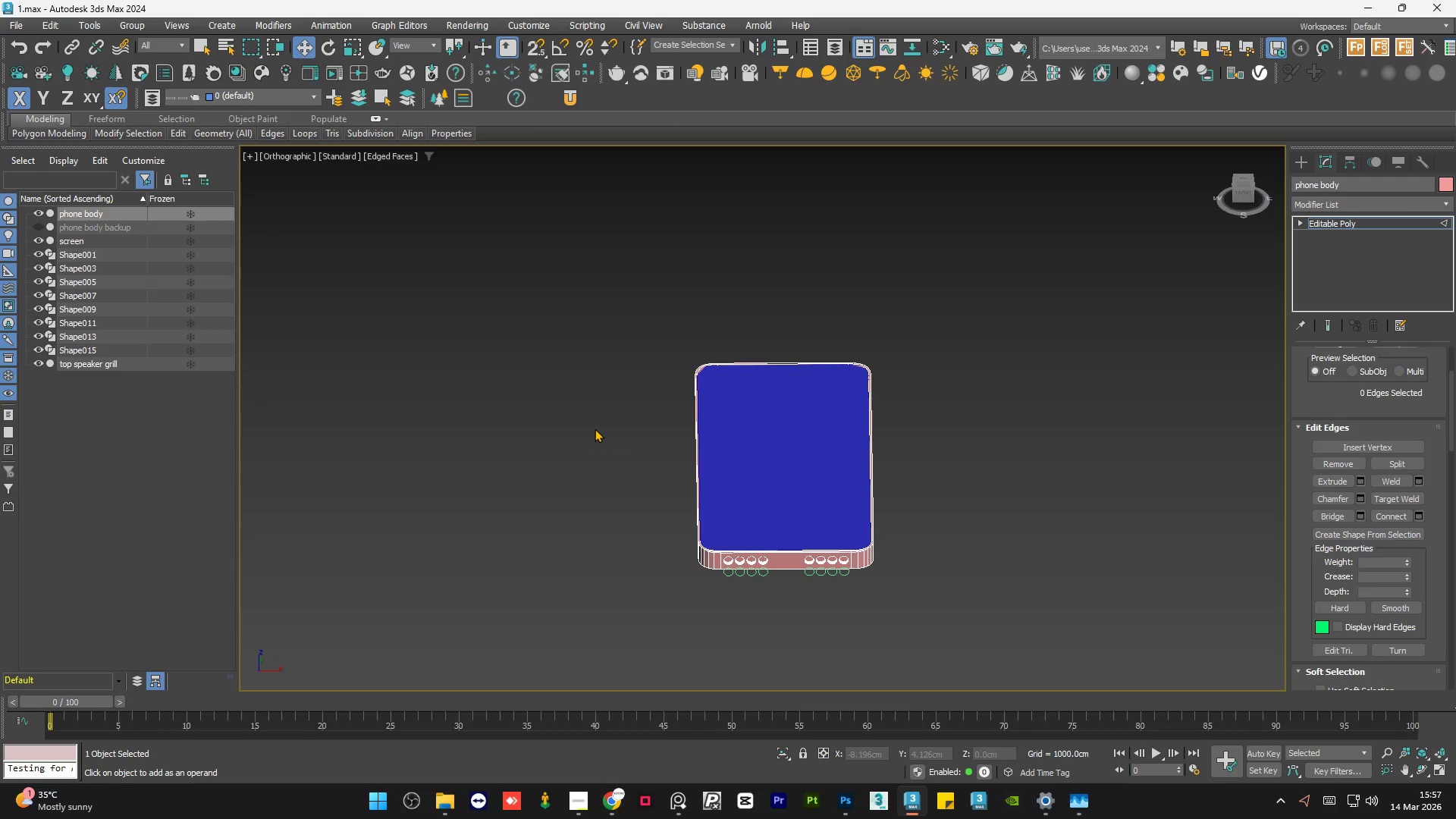 
hold_key(key=AltLeft, duration=1.5)
 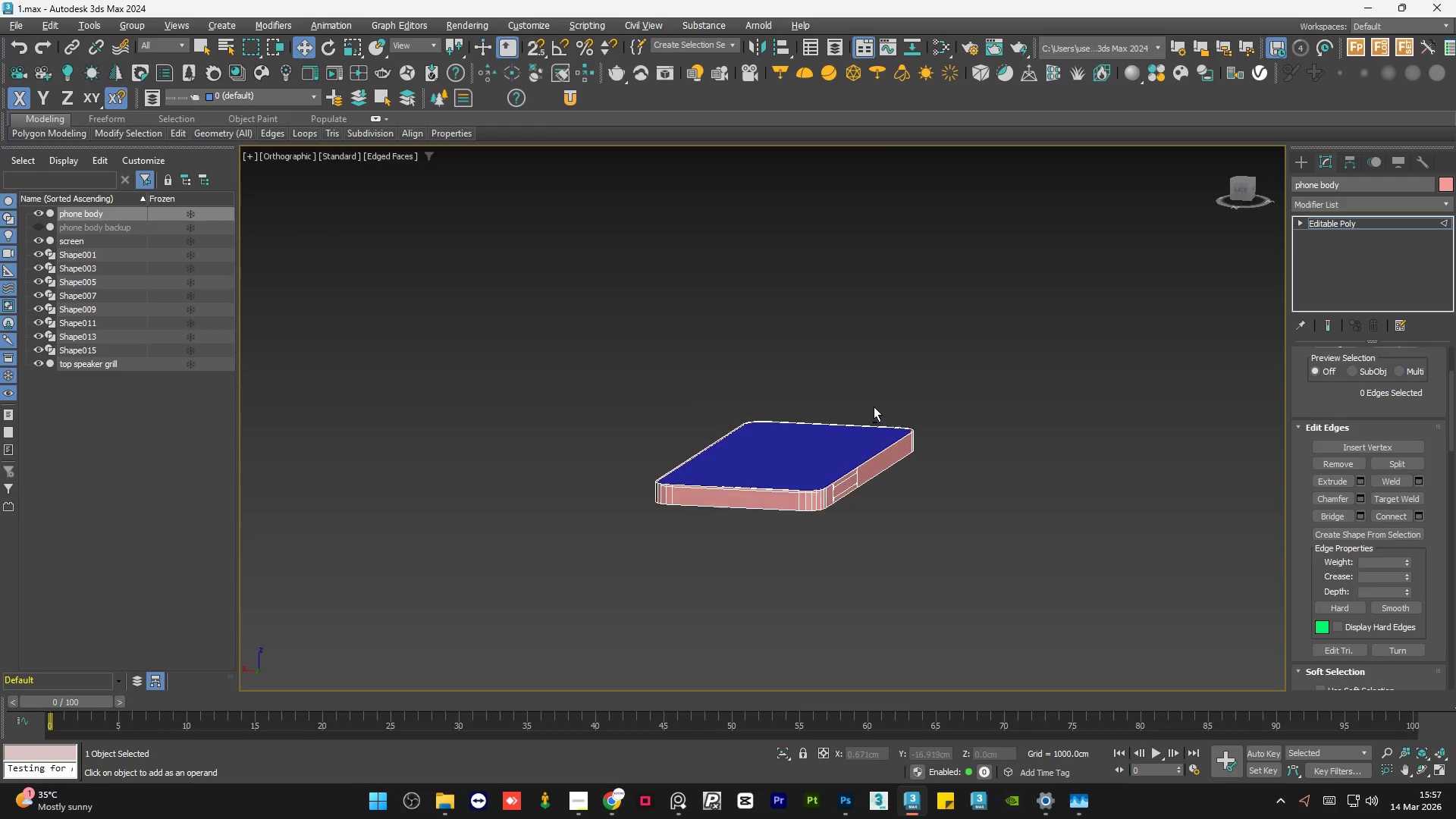 
hold_key(key=AltLeft, duration=1.52)
 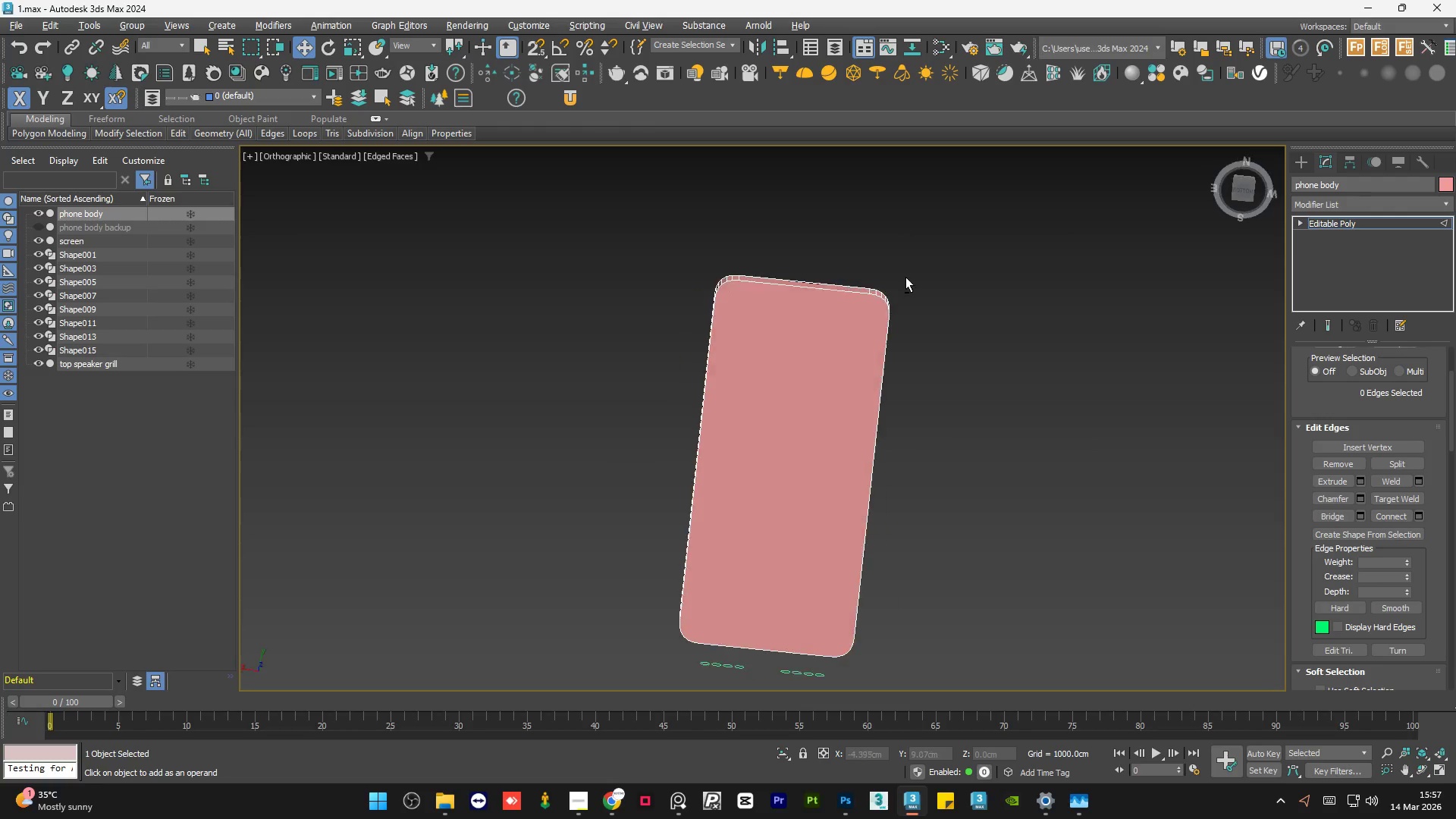 
hold_key(key=AltLeft, duration=1.14)
 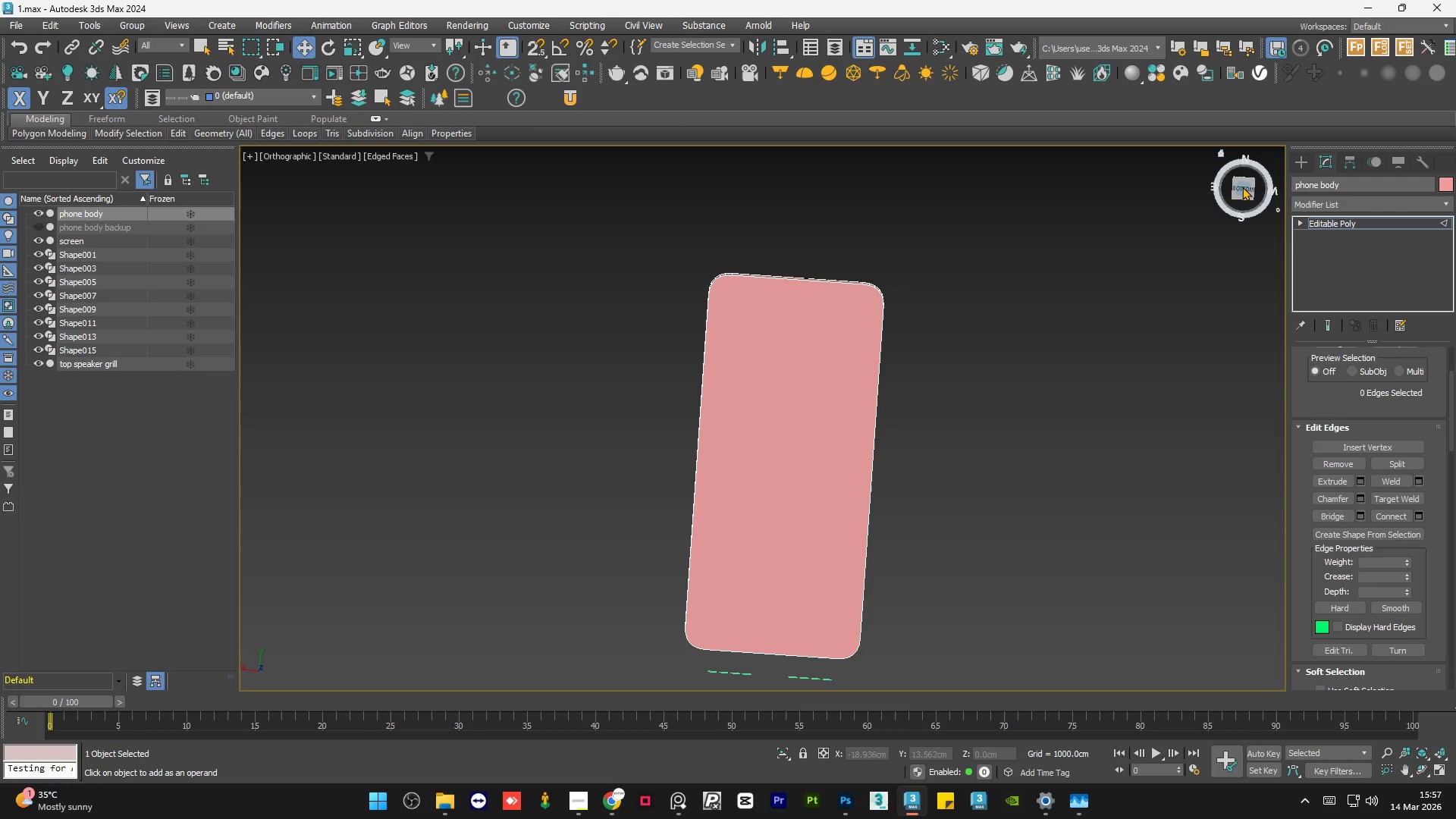 
left_click([1242, 186])
 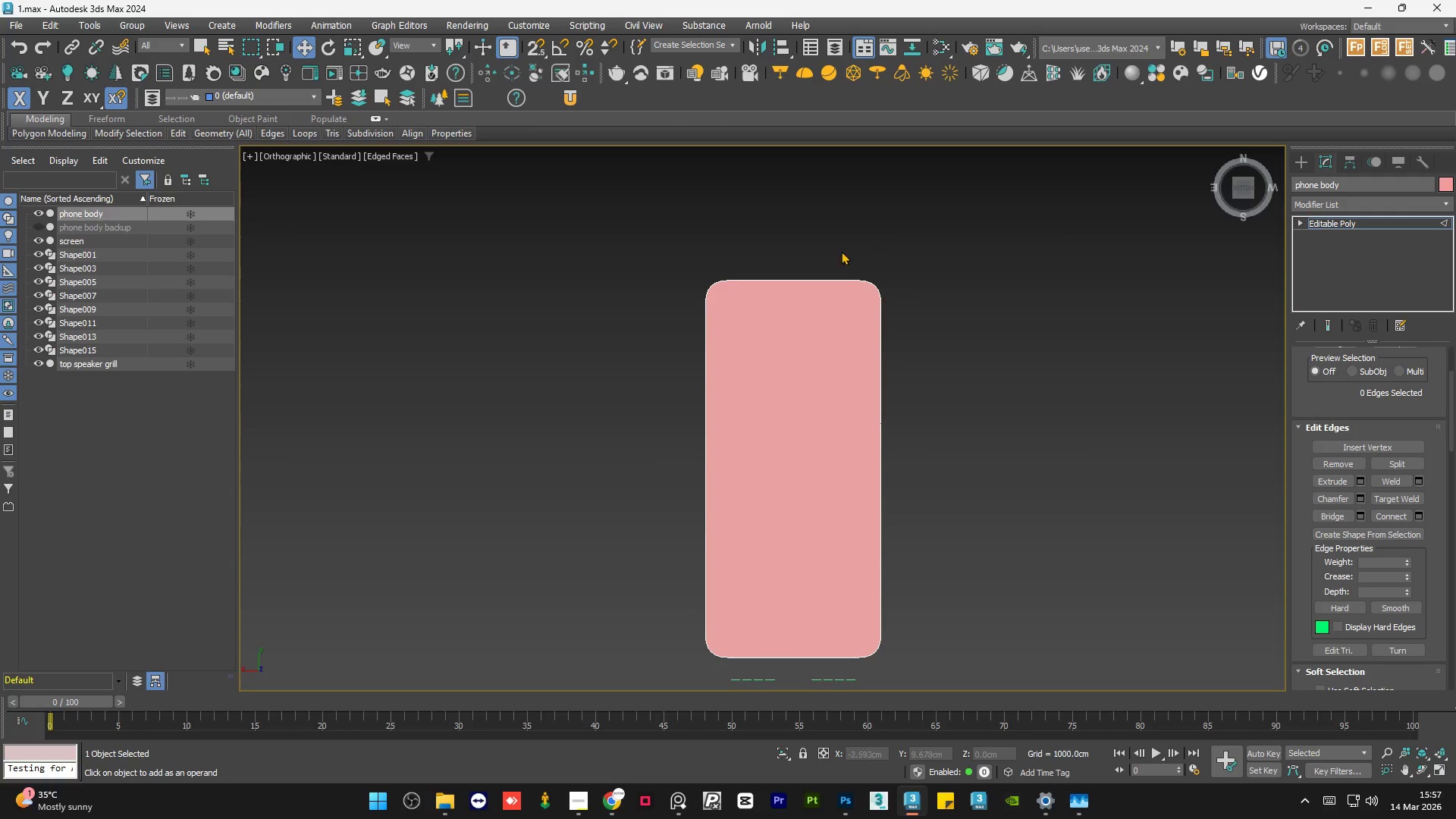 
left_click([777, 326])
 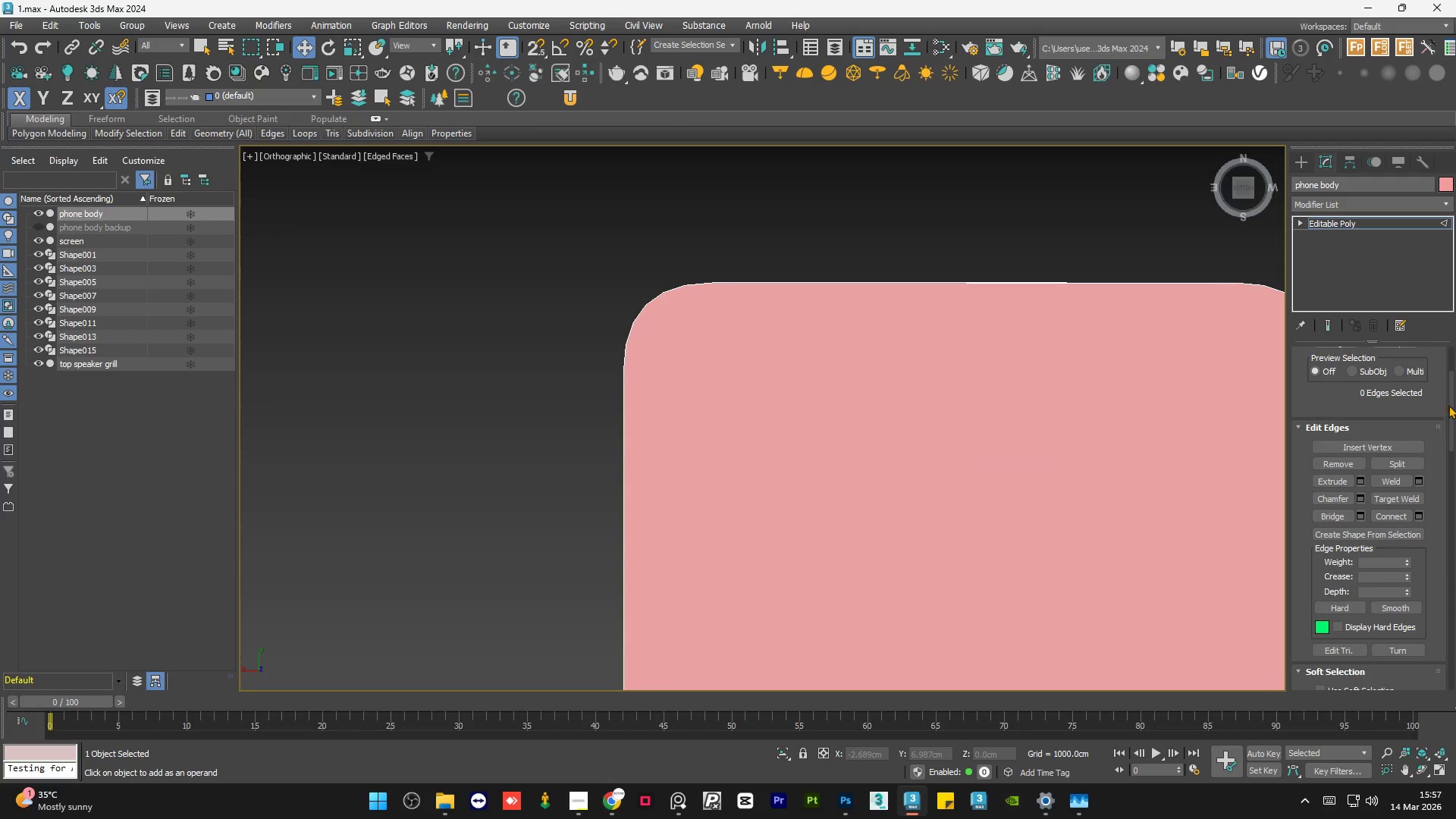 
scroll: coordinate [770, 314], scroll_direction: up, amount: 4.0
 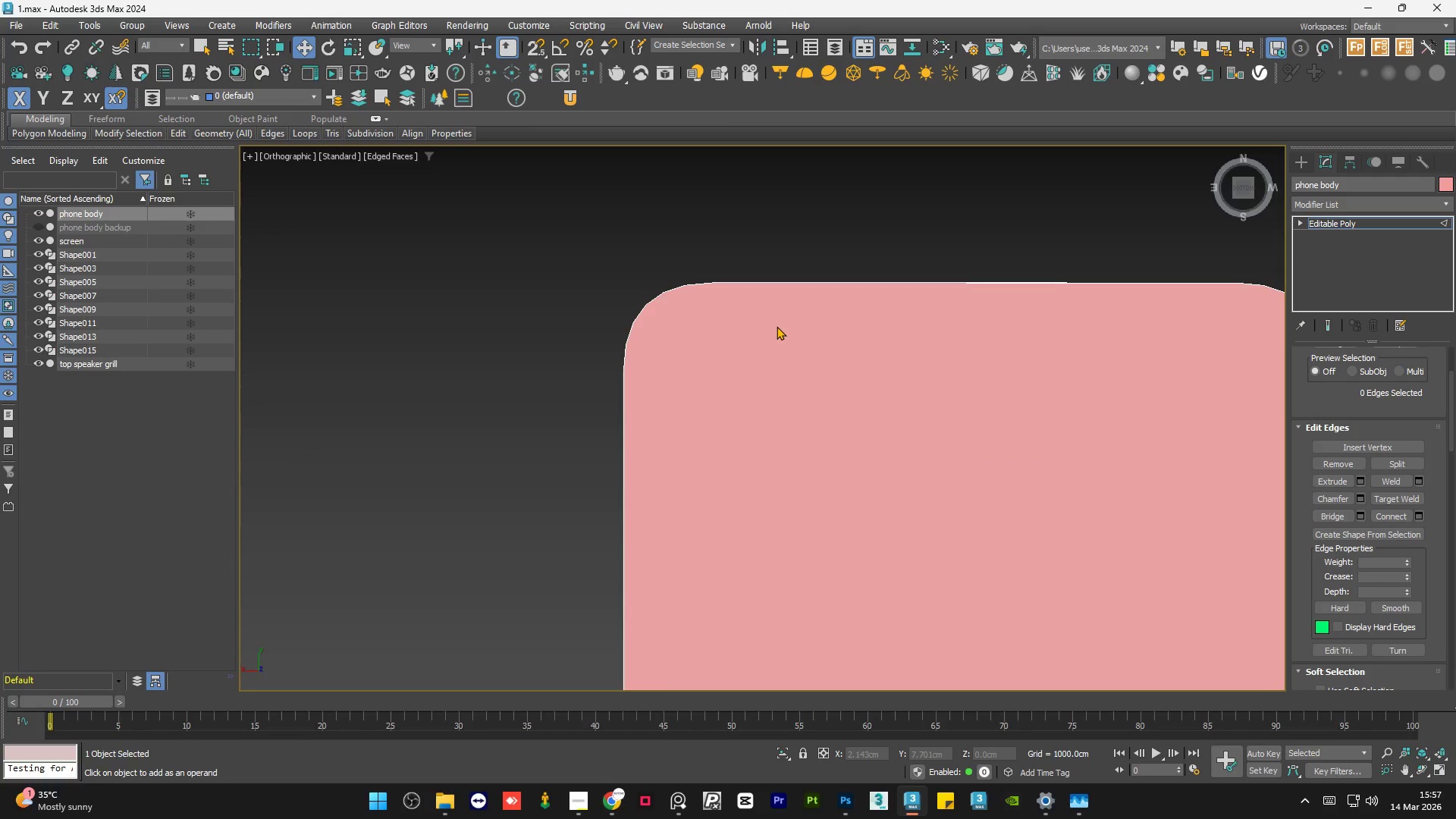 
left_click_drag(start_coordinate=[1452, 405], to_coordinate=[1451, 346])
 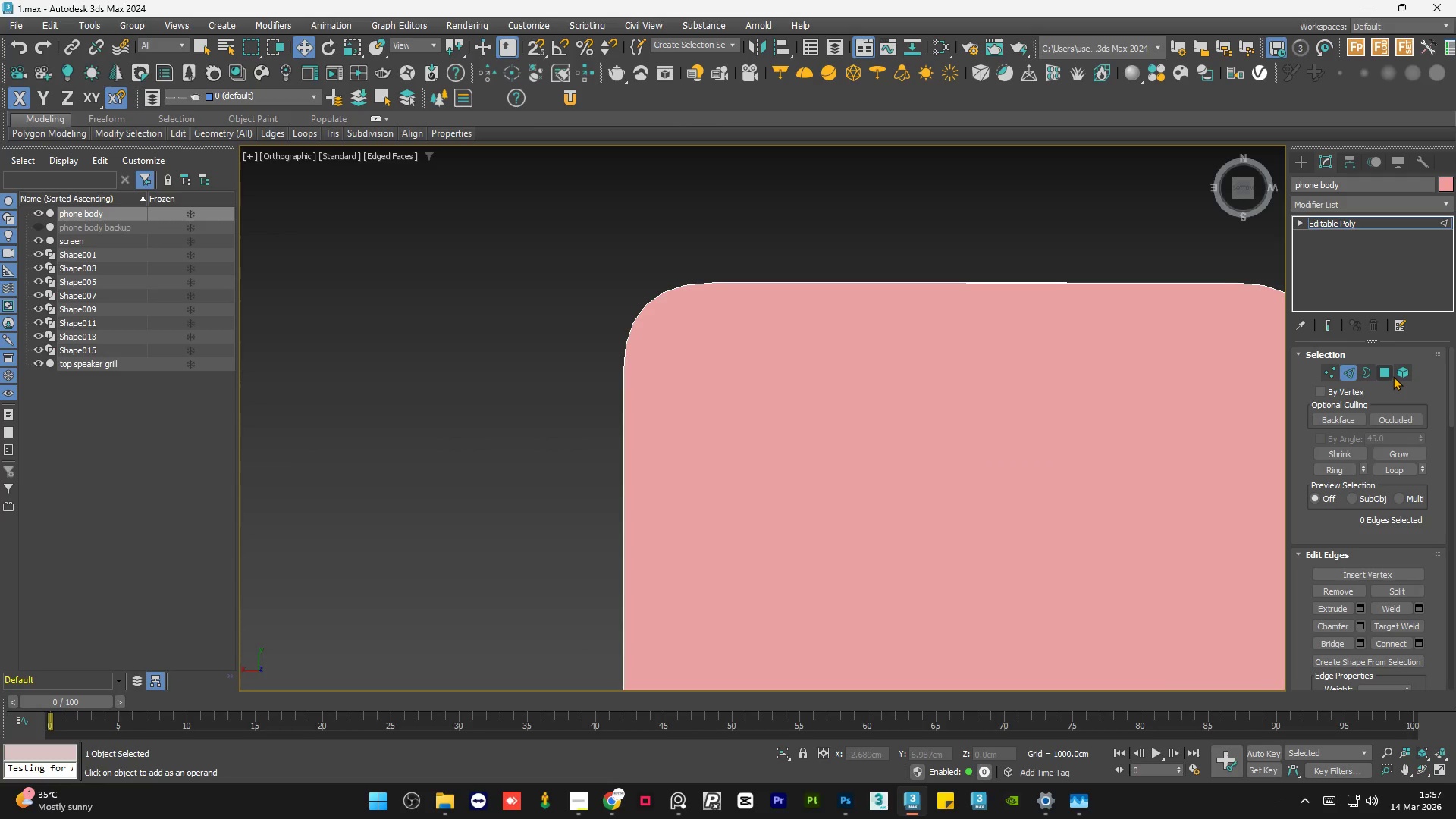 
left_click([1393, 376])
 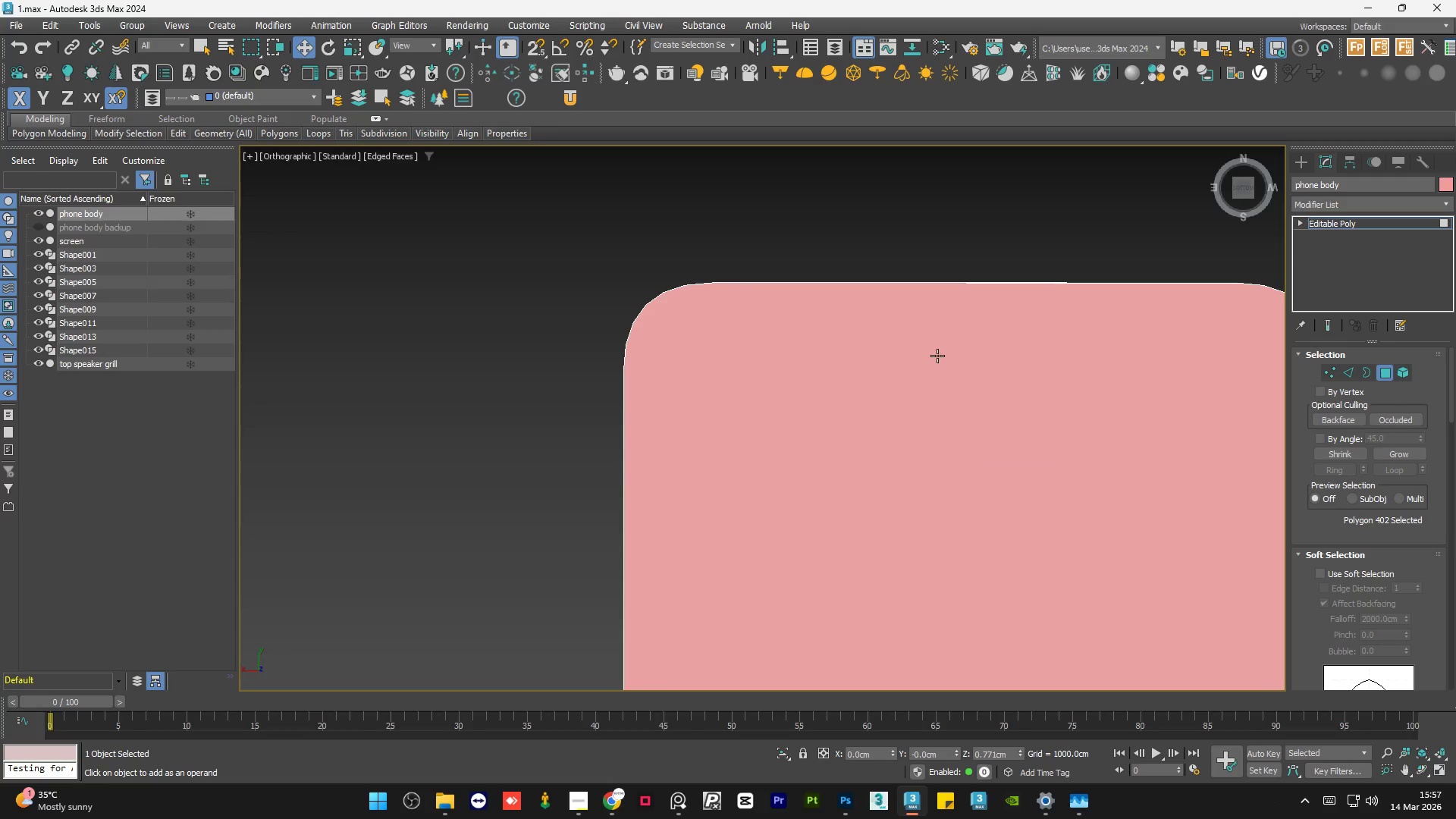 
left_click([937, 356])
 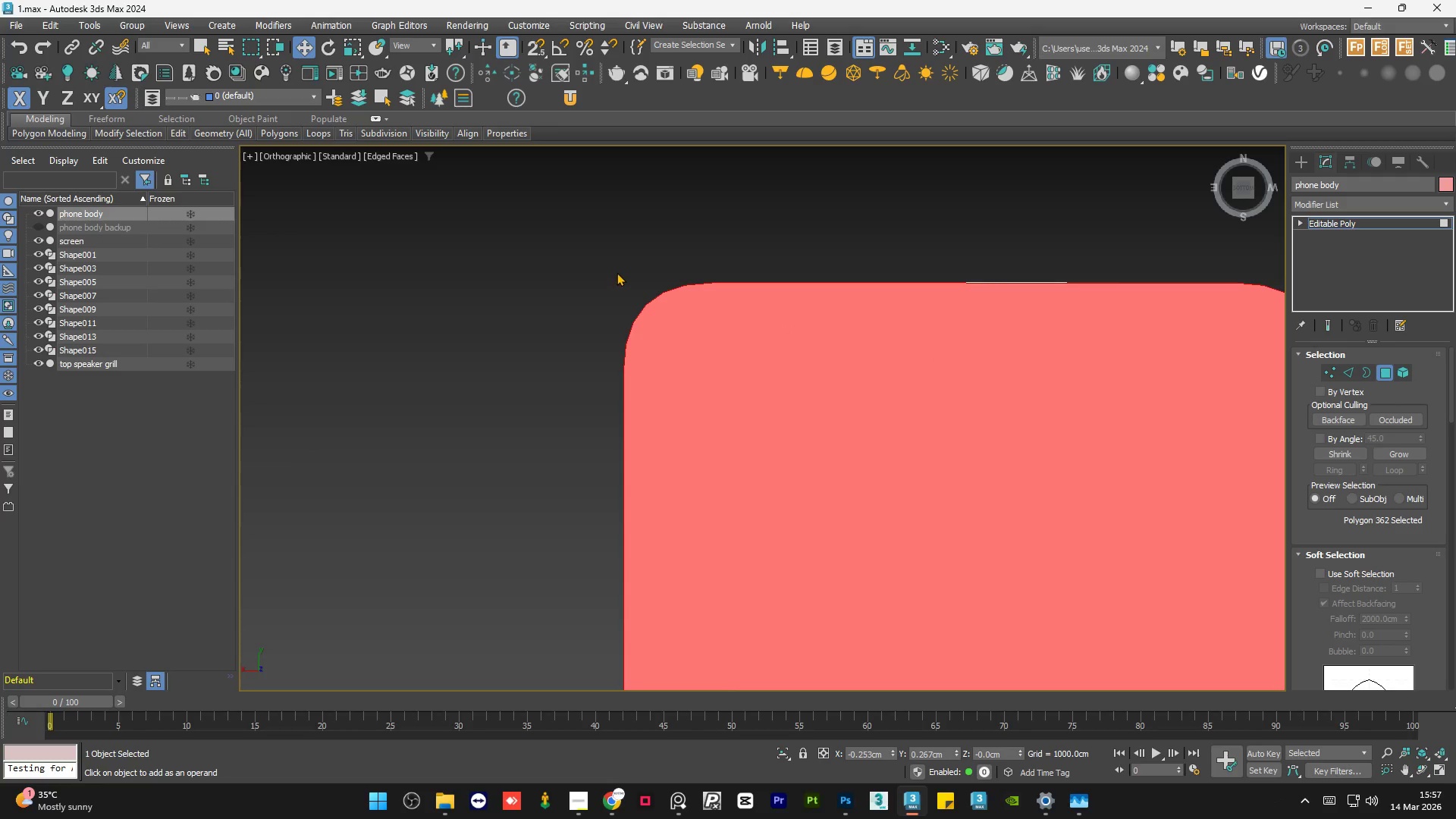 
scroll: coordinate [652, 279], scroll_direction: up, amount: 2.0
 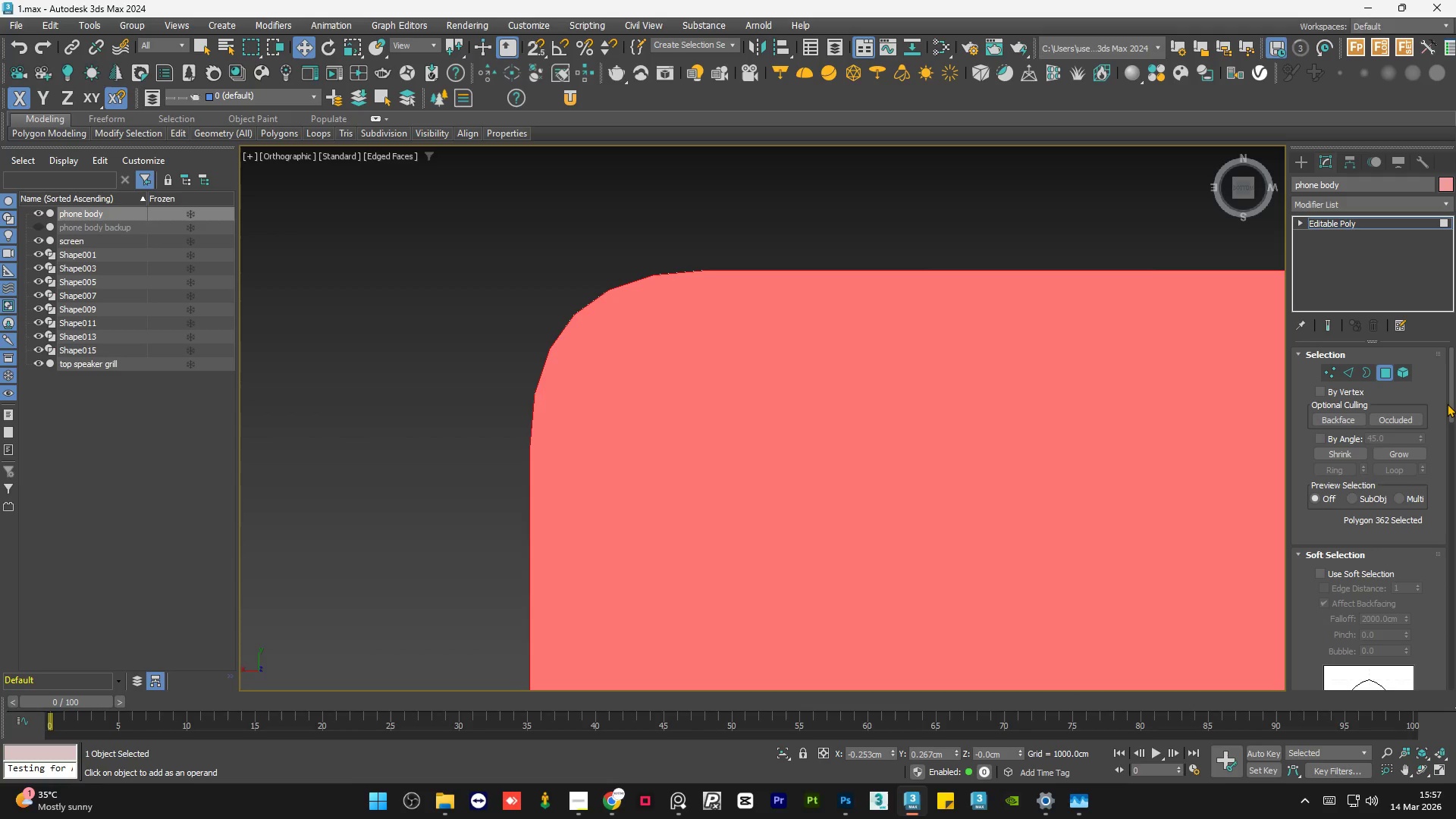 
left_click_drag(start_coordinate=[1450, 400], to_coordinate=[1449, 497])
 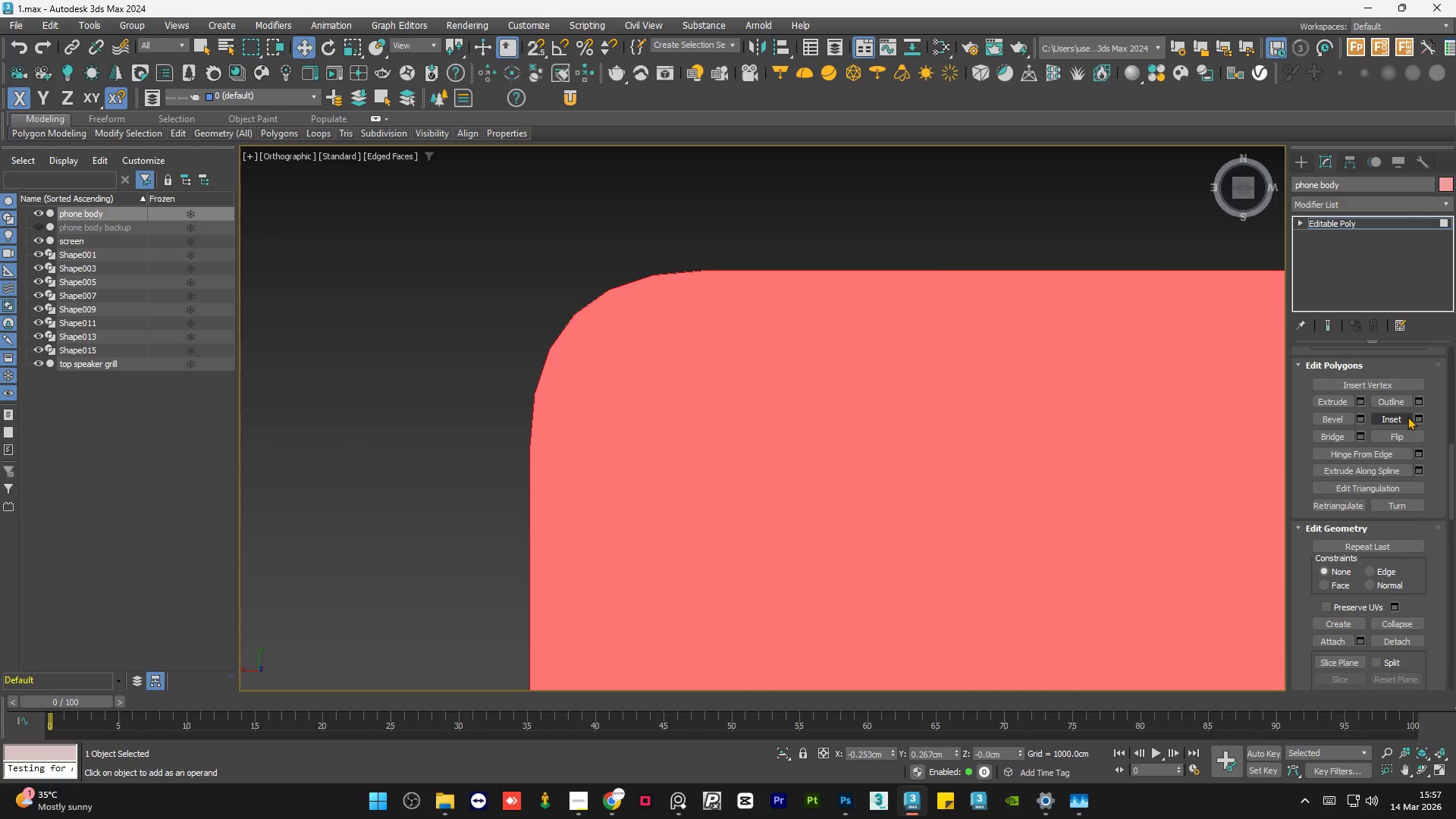 
left_click([1418, 416])
 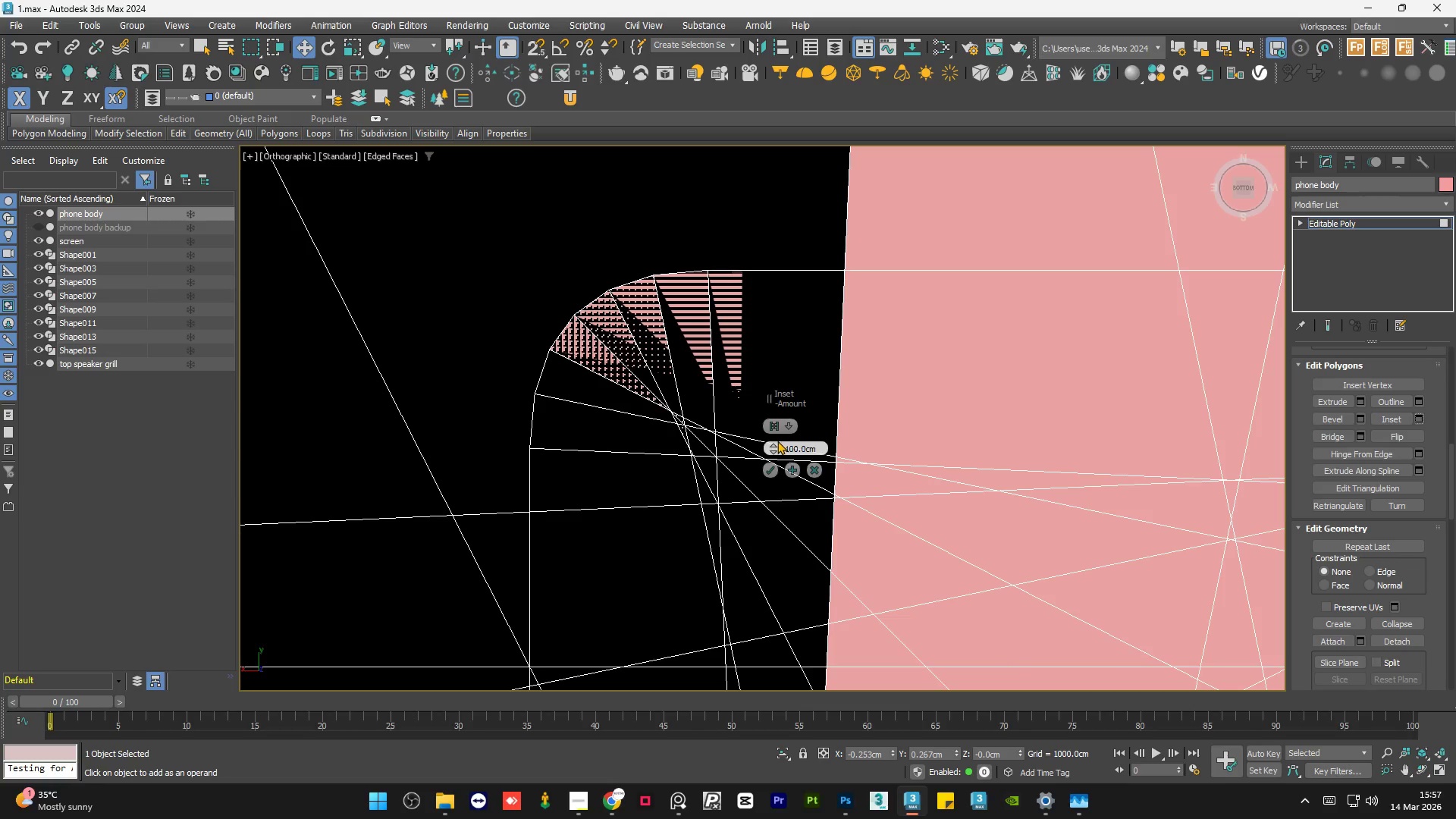 
right_click([774, 444])
 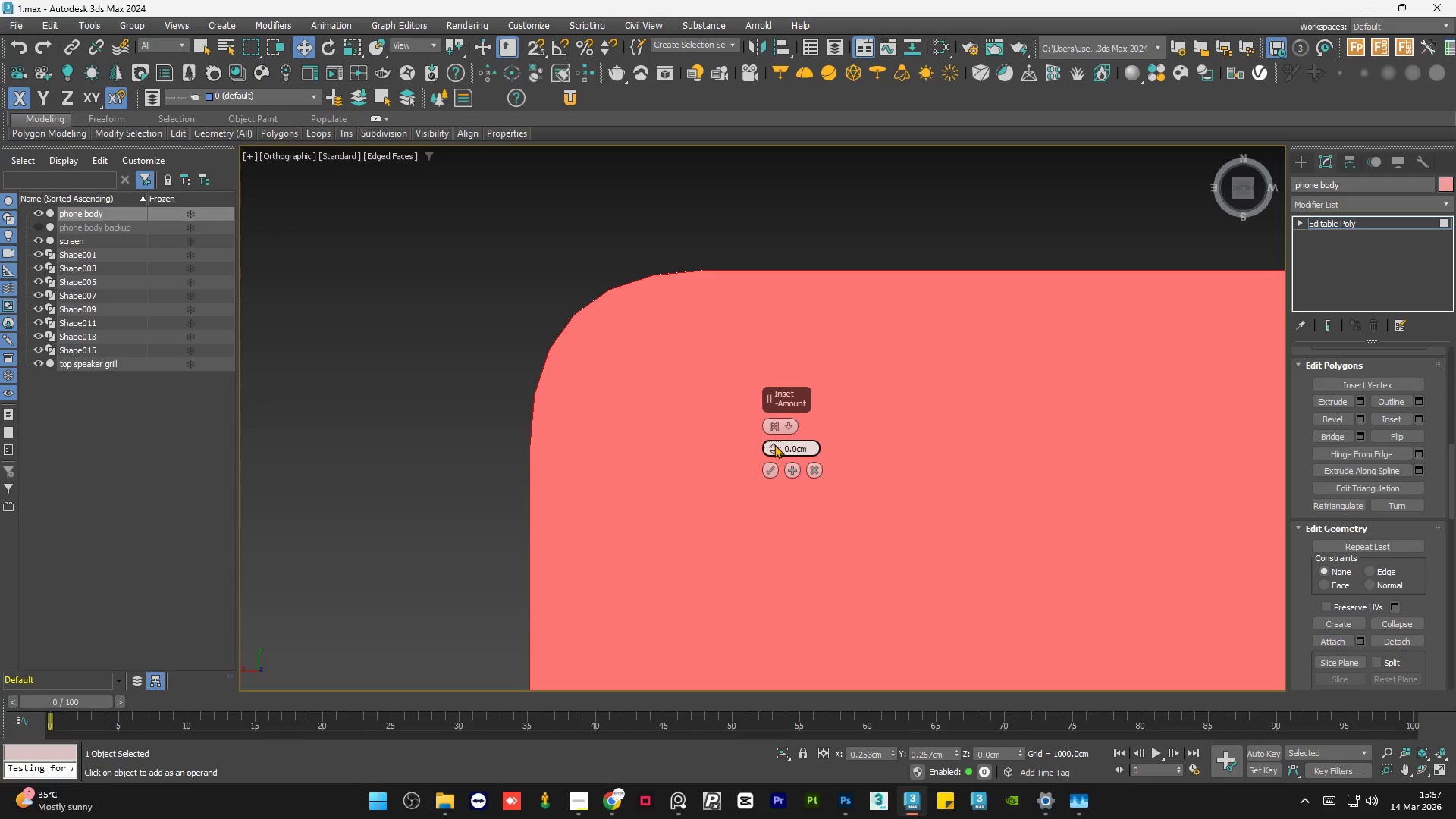 
left_click_drag(start_coordinate=[774, 444], to_coordinate=[769, 430])
 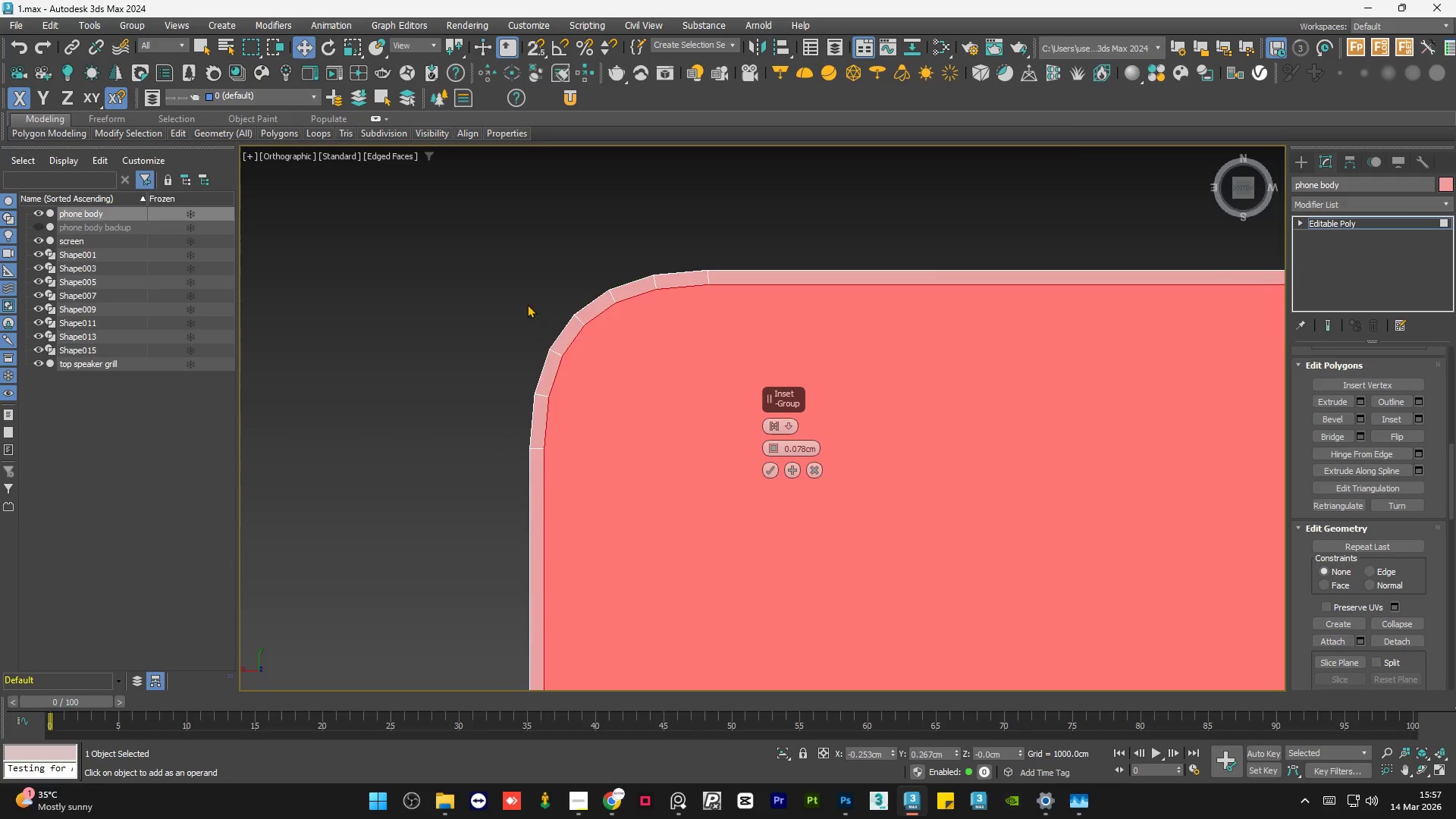 
scroll: coordinate [694, 203], scroll_direction: down, amount: 5.0
 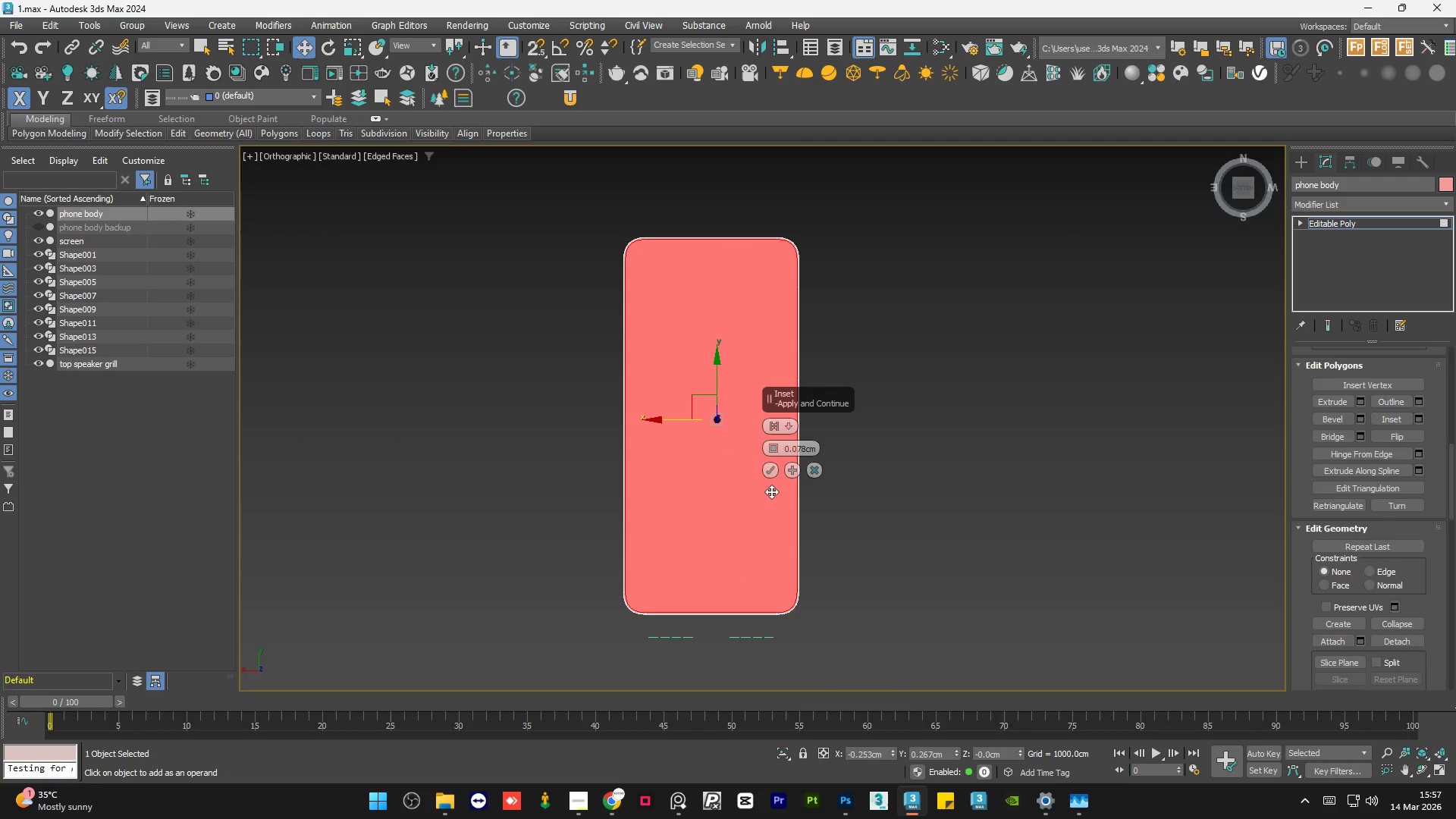 
left_click([772, 473])
 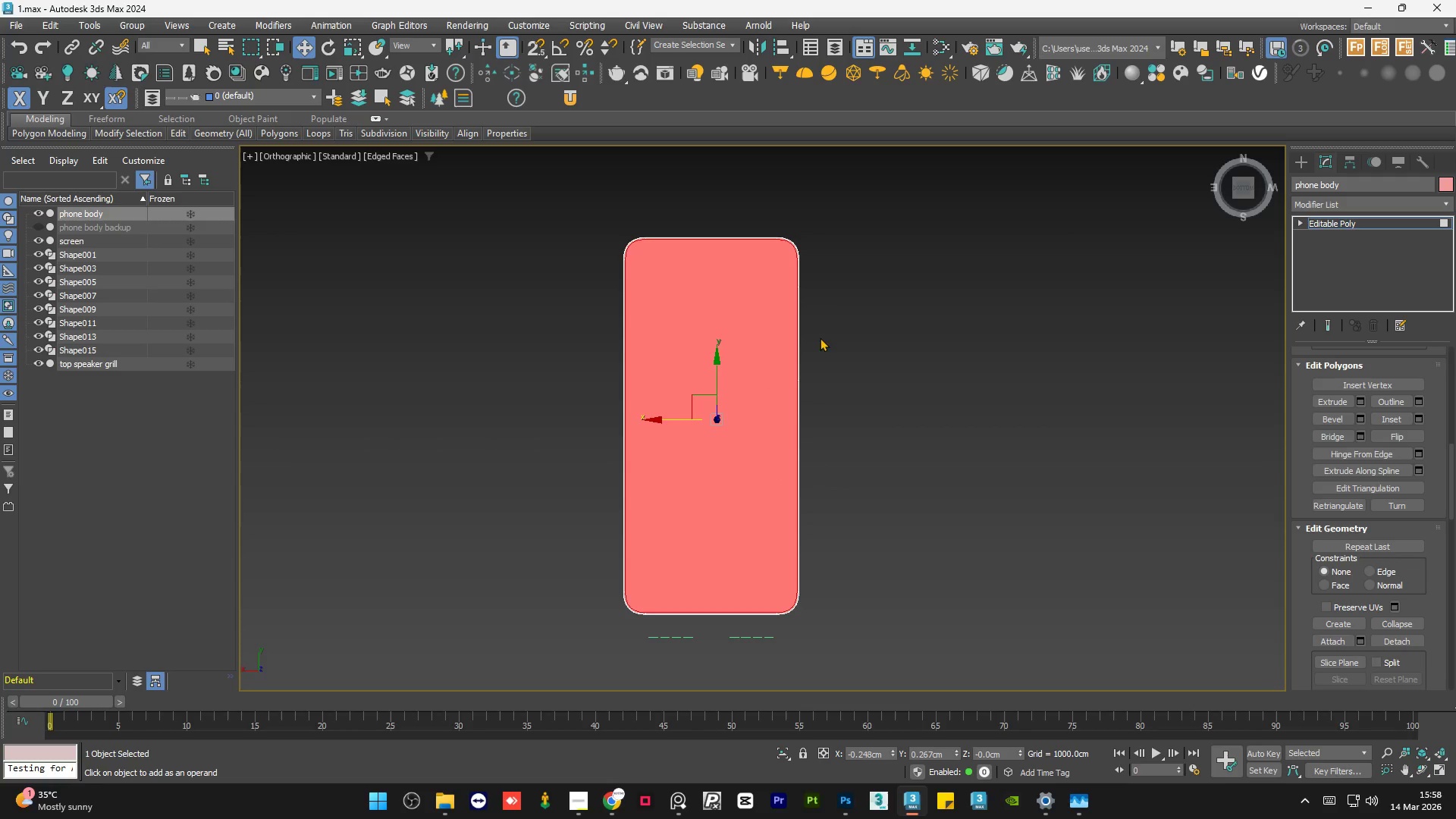 
left_click([830, 288])
 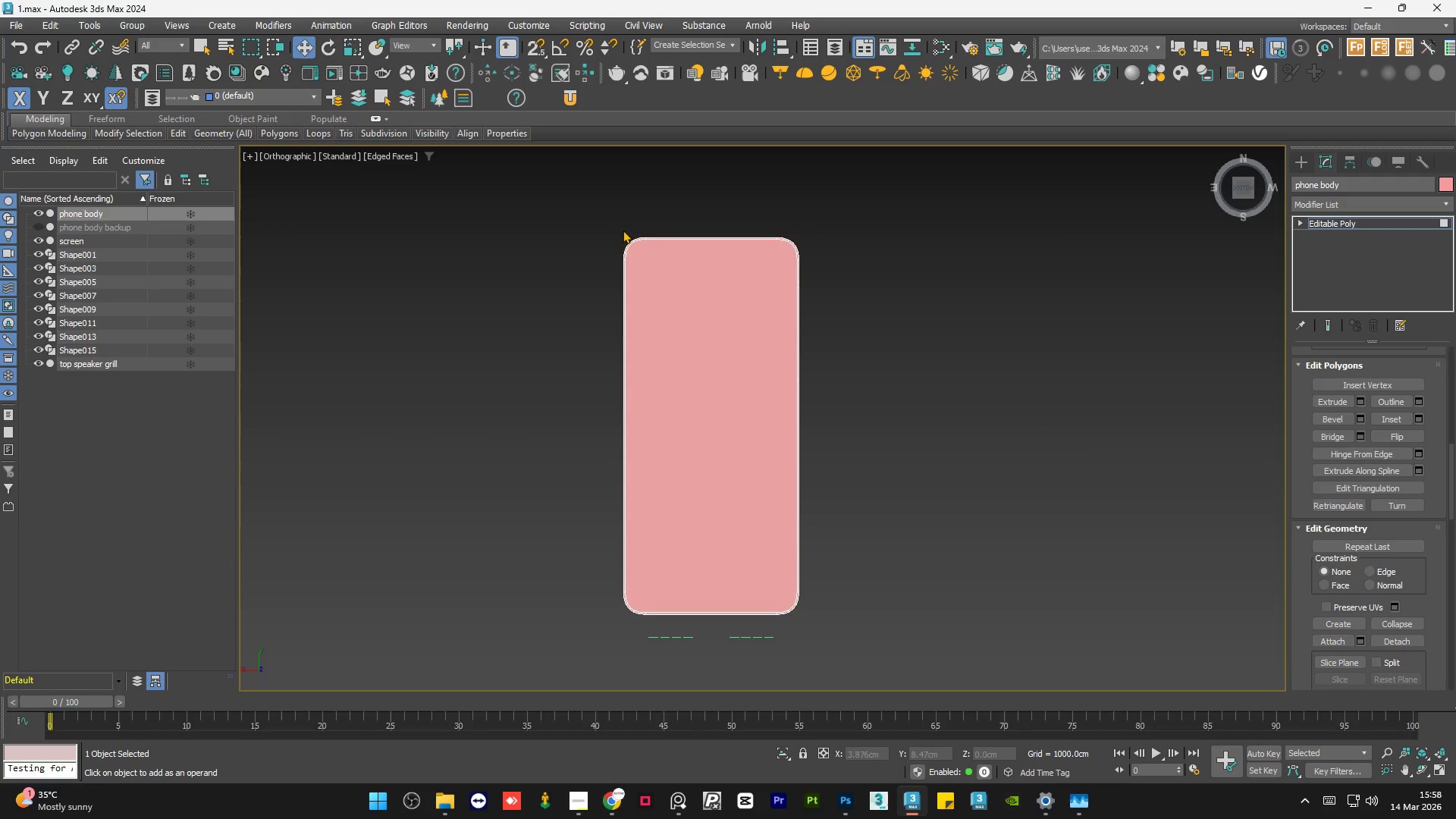 
scroll: coordinate [658, 238], scroll_direction: up, amount: 6.0
 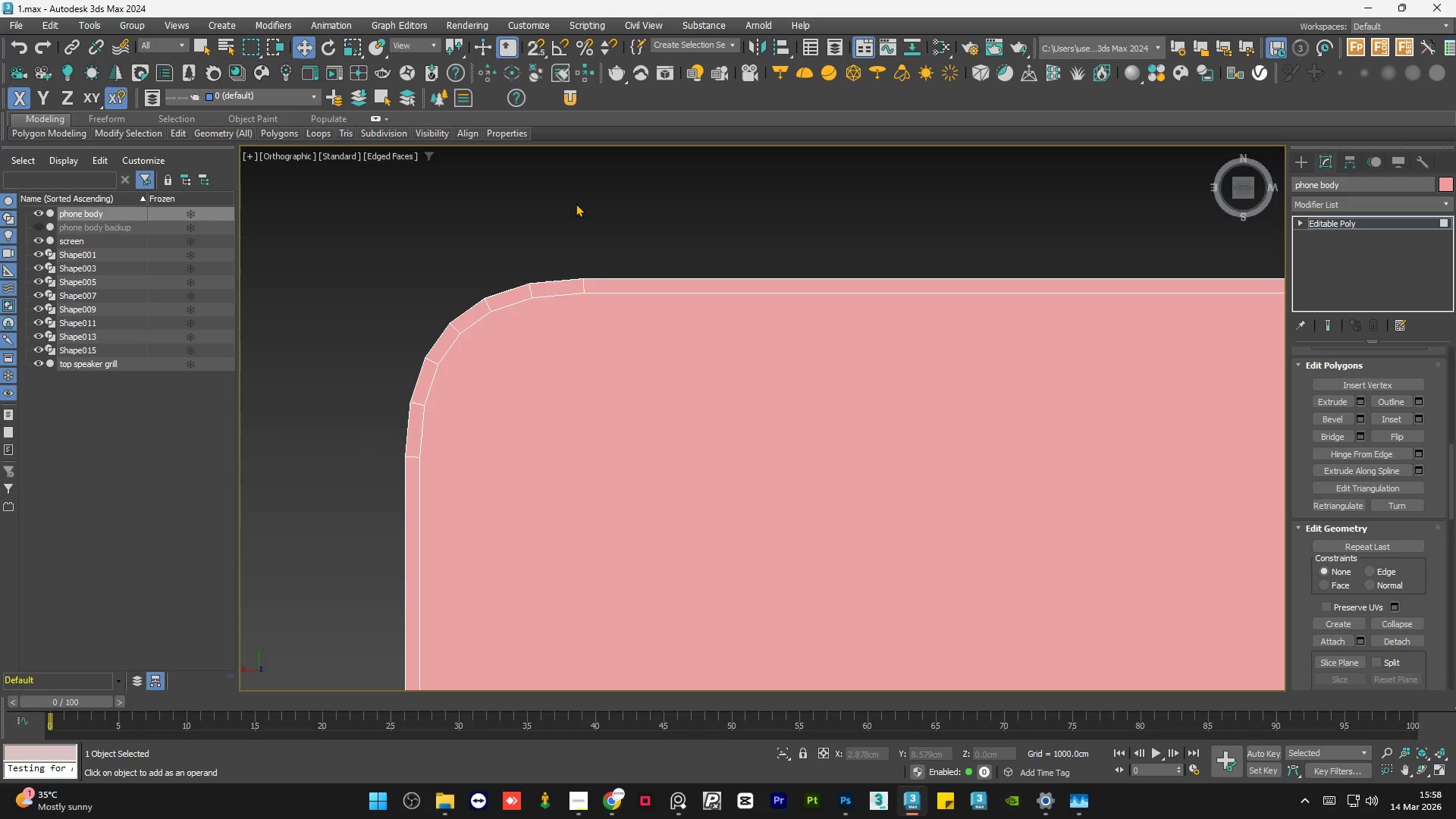 
scroll: coordinate [576, 203], scroll_direction: down, amount: 3.0
 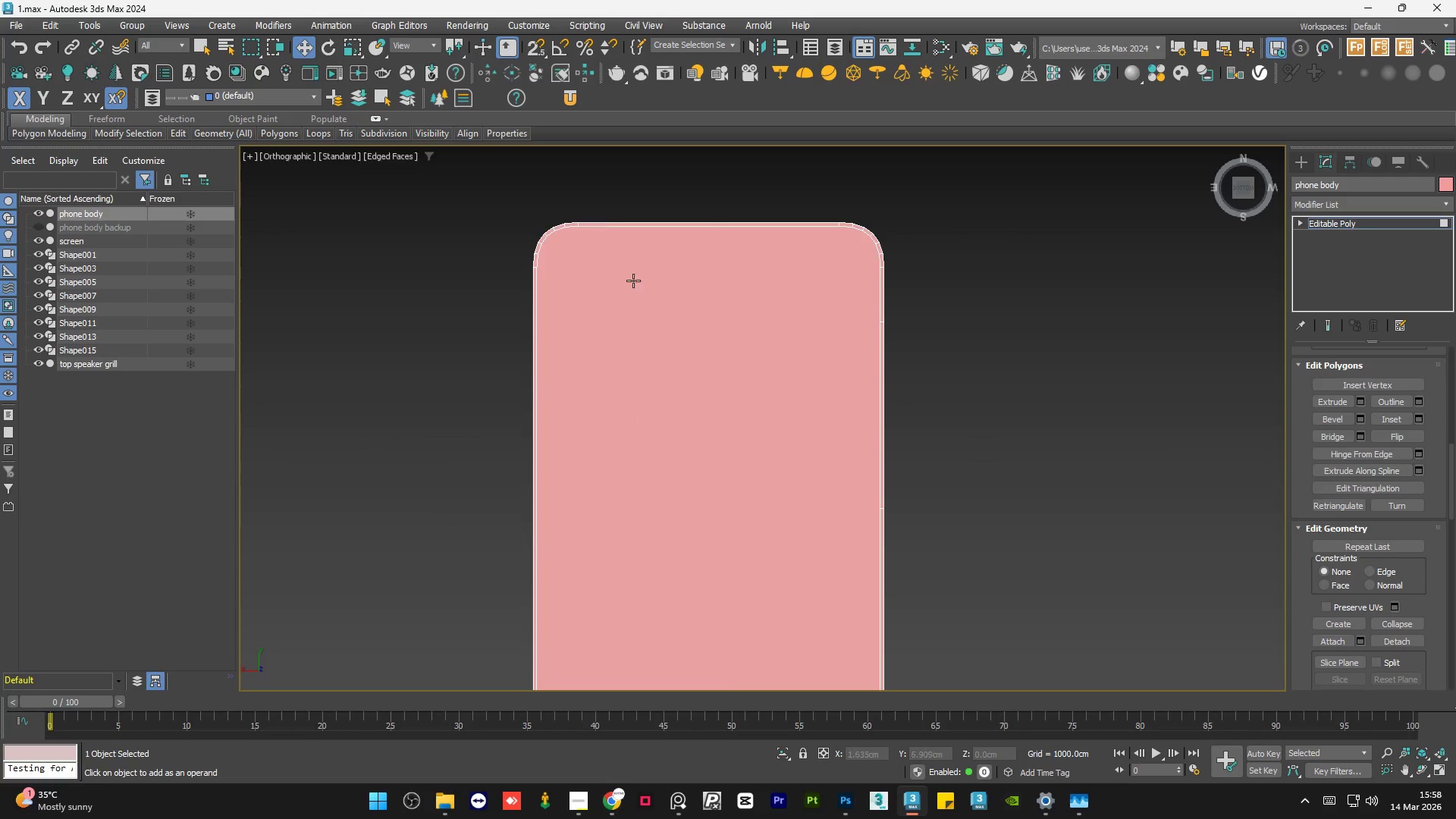 
left_click([634, 281])
 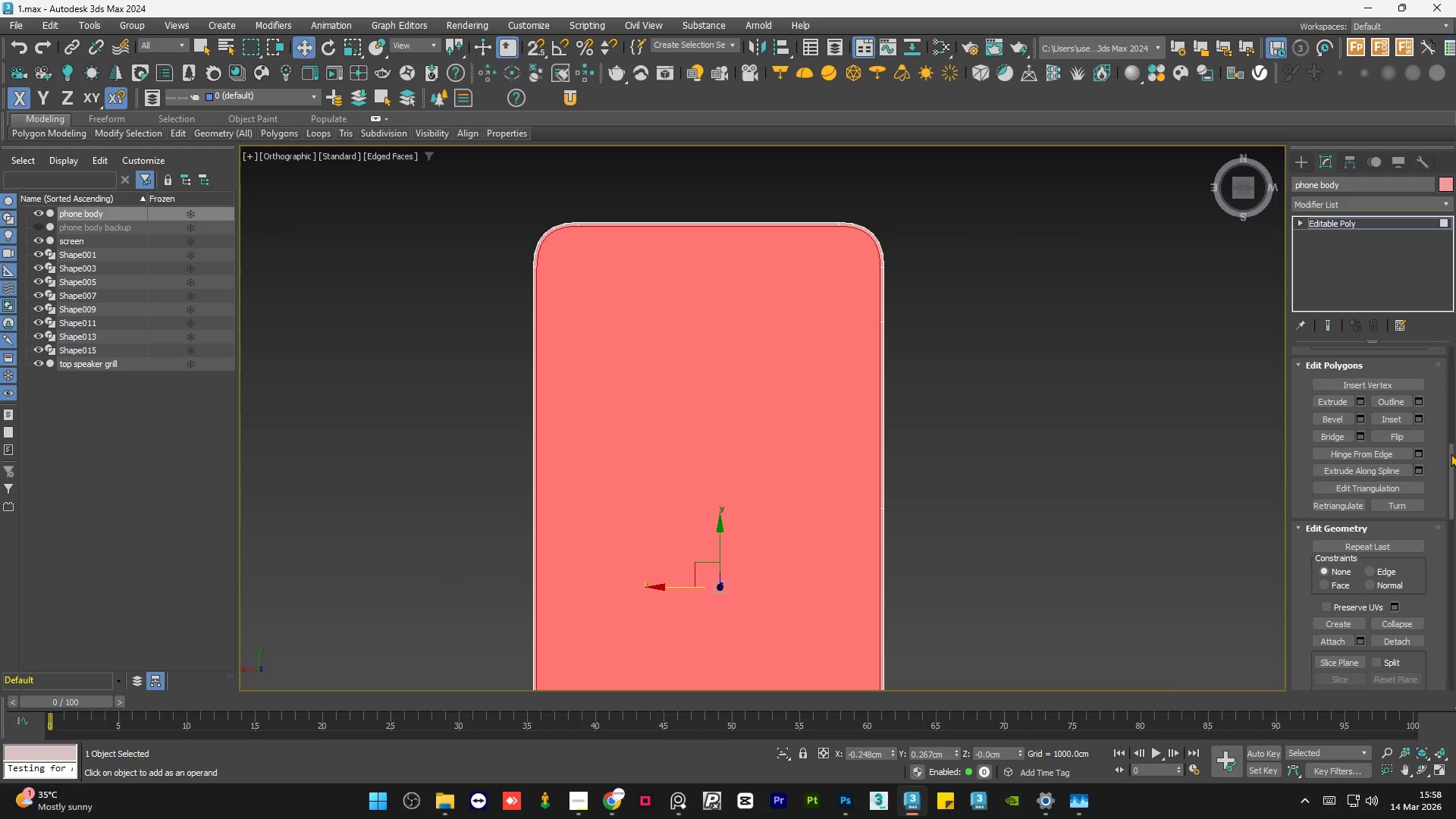 
left_click_drag(start_coordinate=[1451, 456], to_coordinate=[1454, 491])
 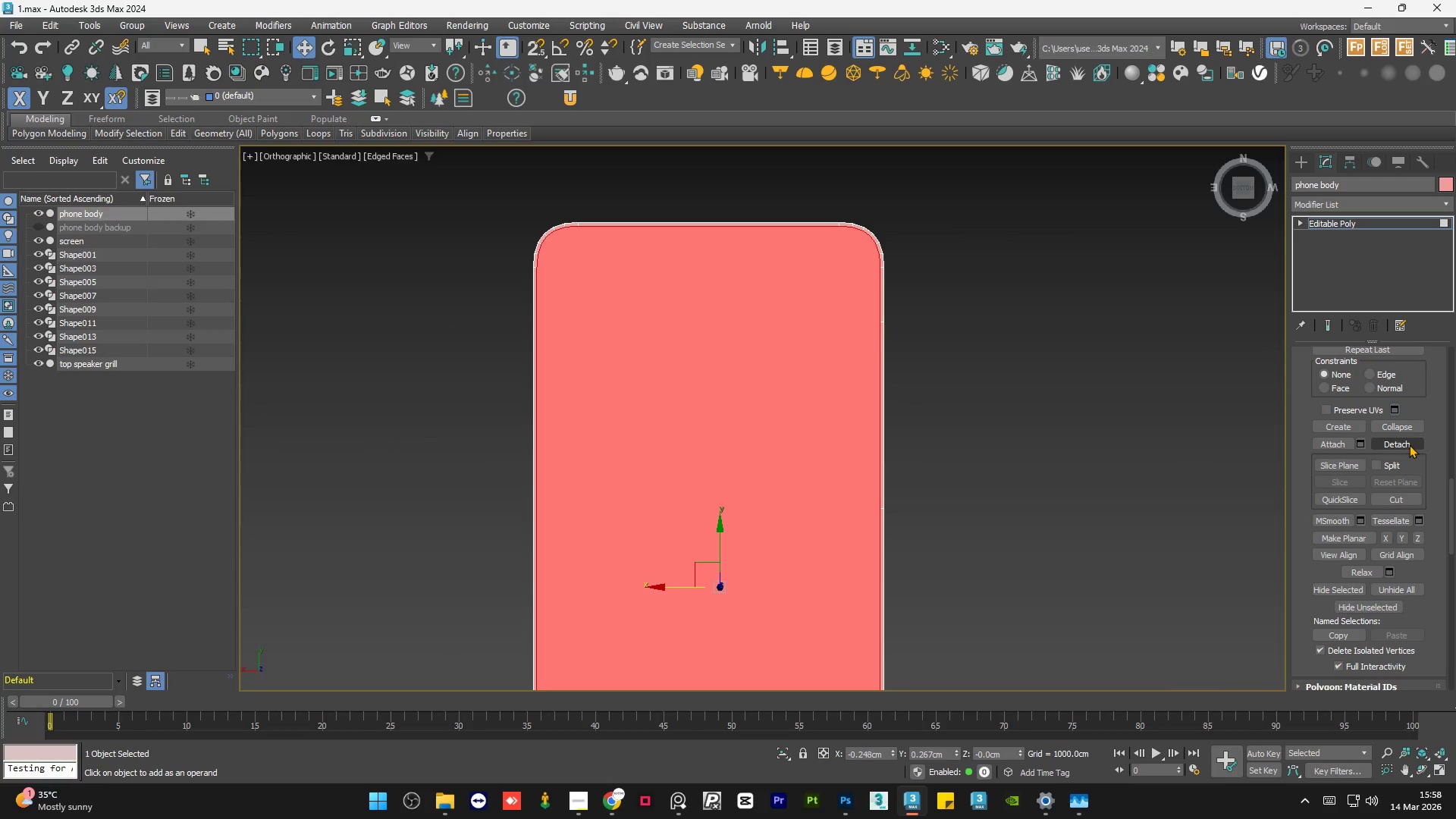 
left_click([1409, 444])
 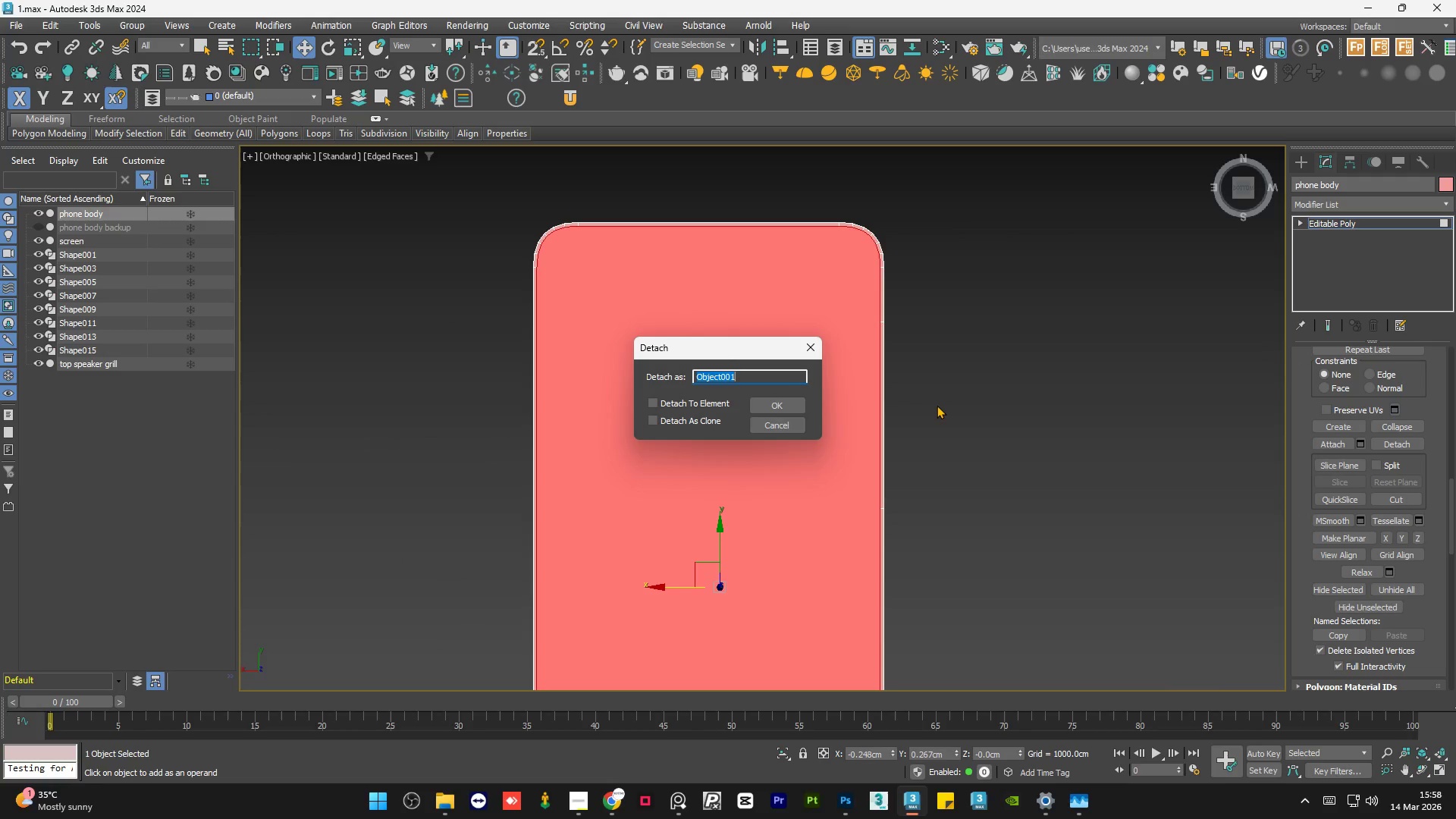 
type(frosted back)
 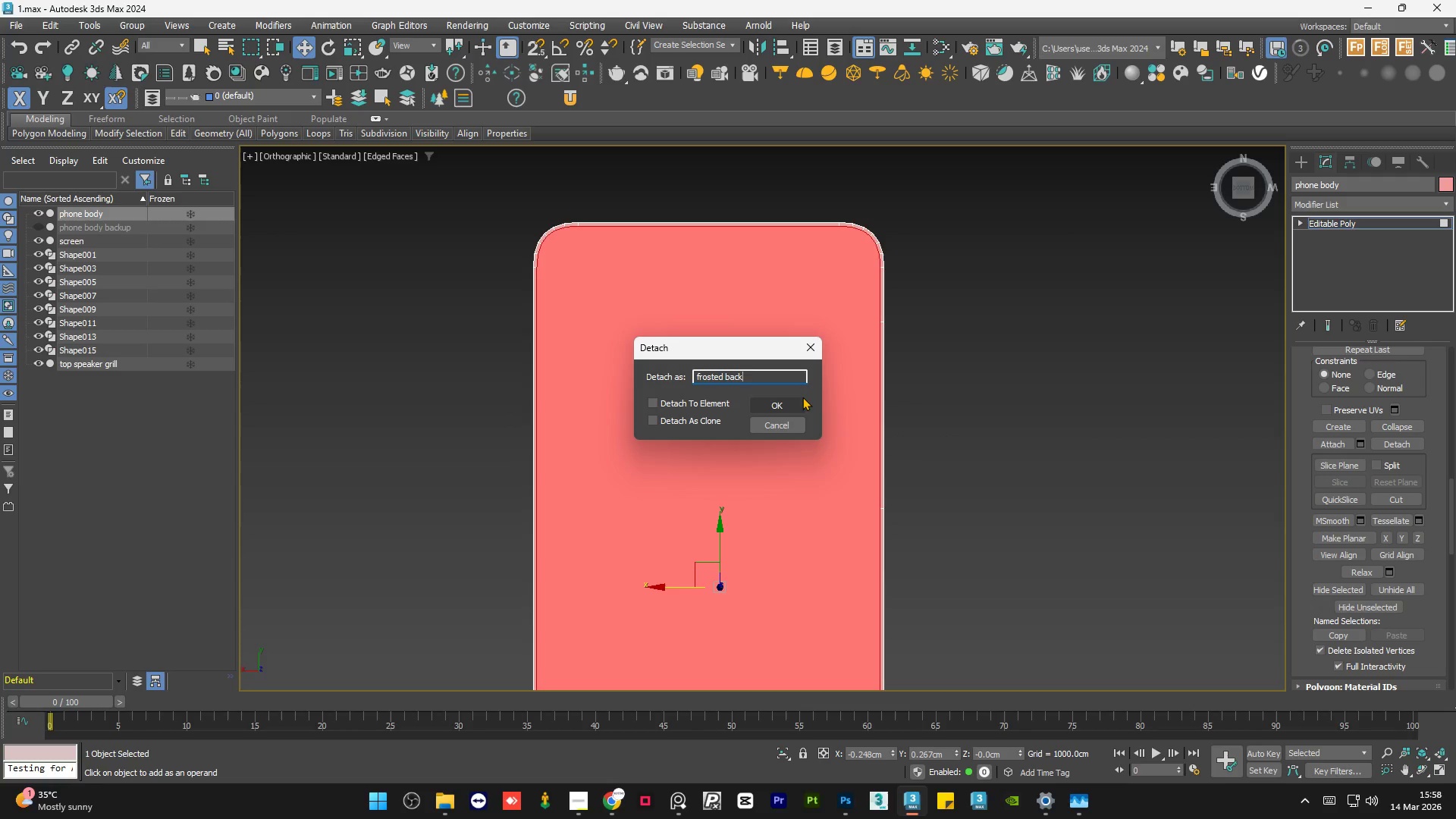 
left_click([790, 403])
 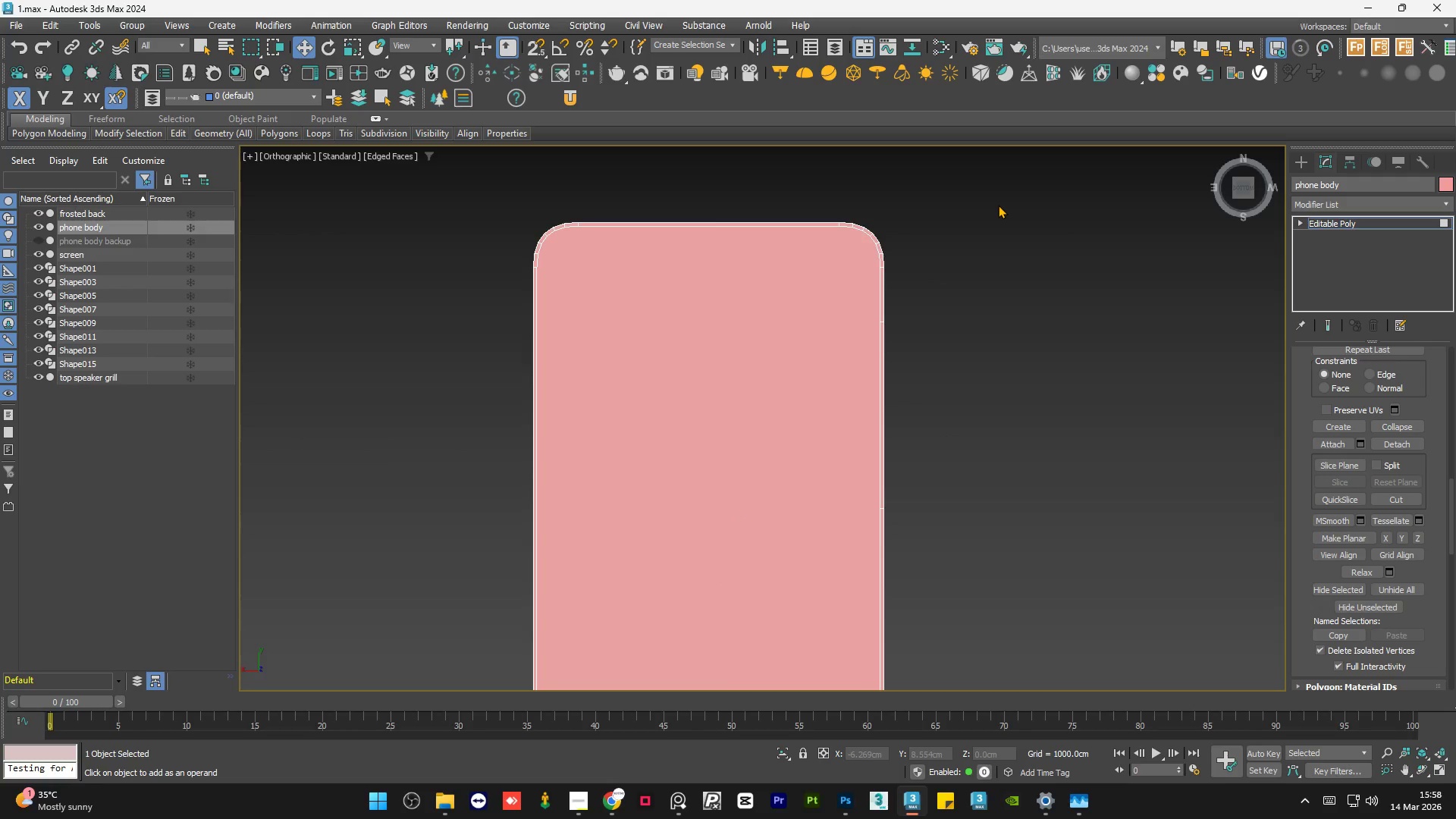 
wait(10.94)
 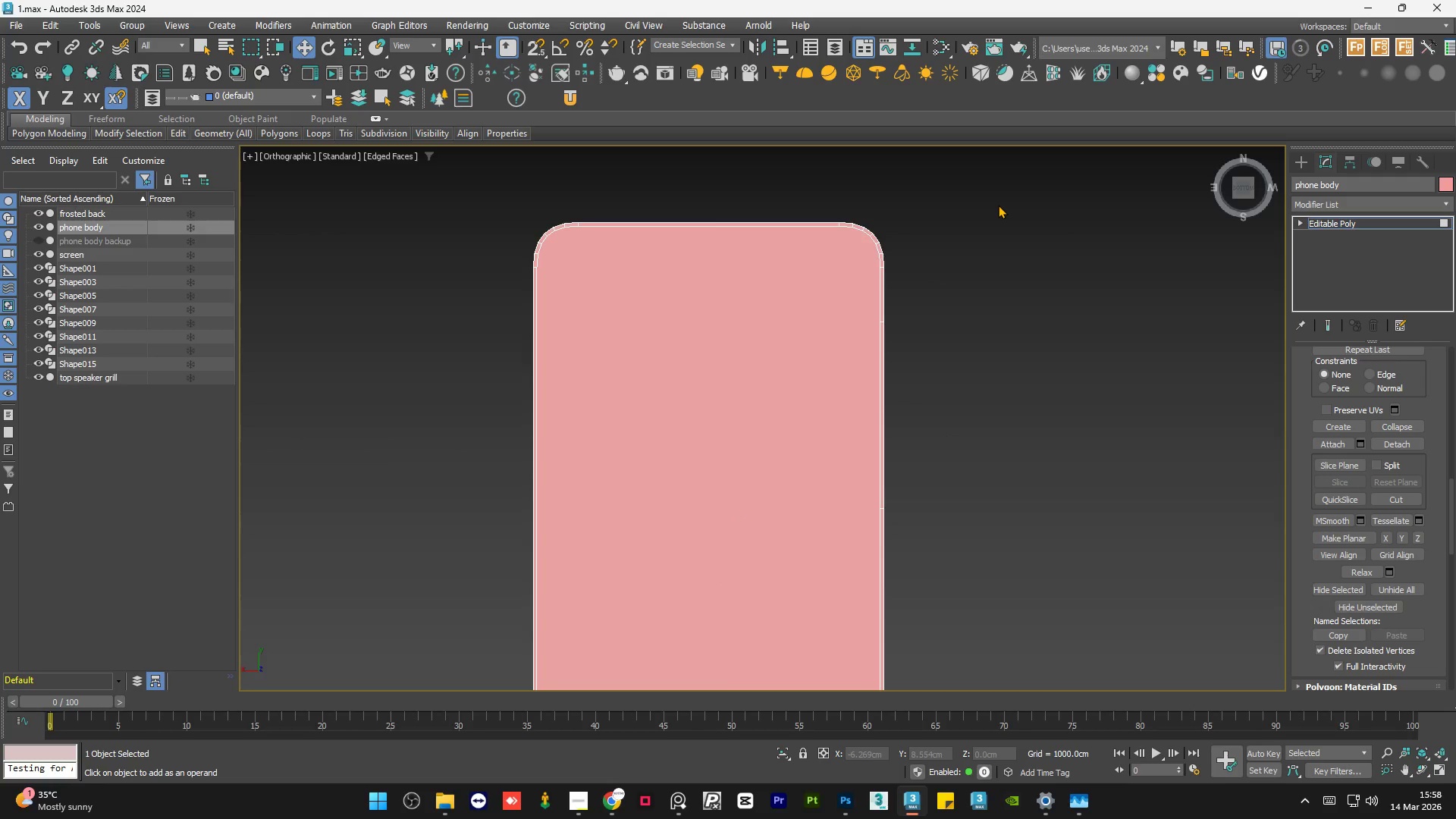 
scroll: coordinate [610, 265], scroll_direction: down, amount: 2.0
 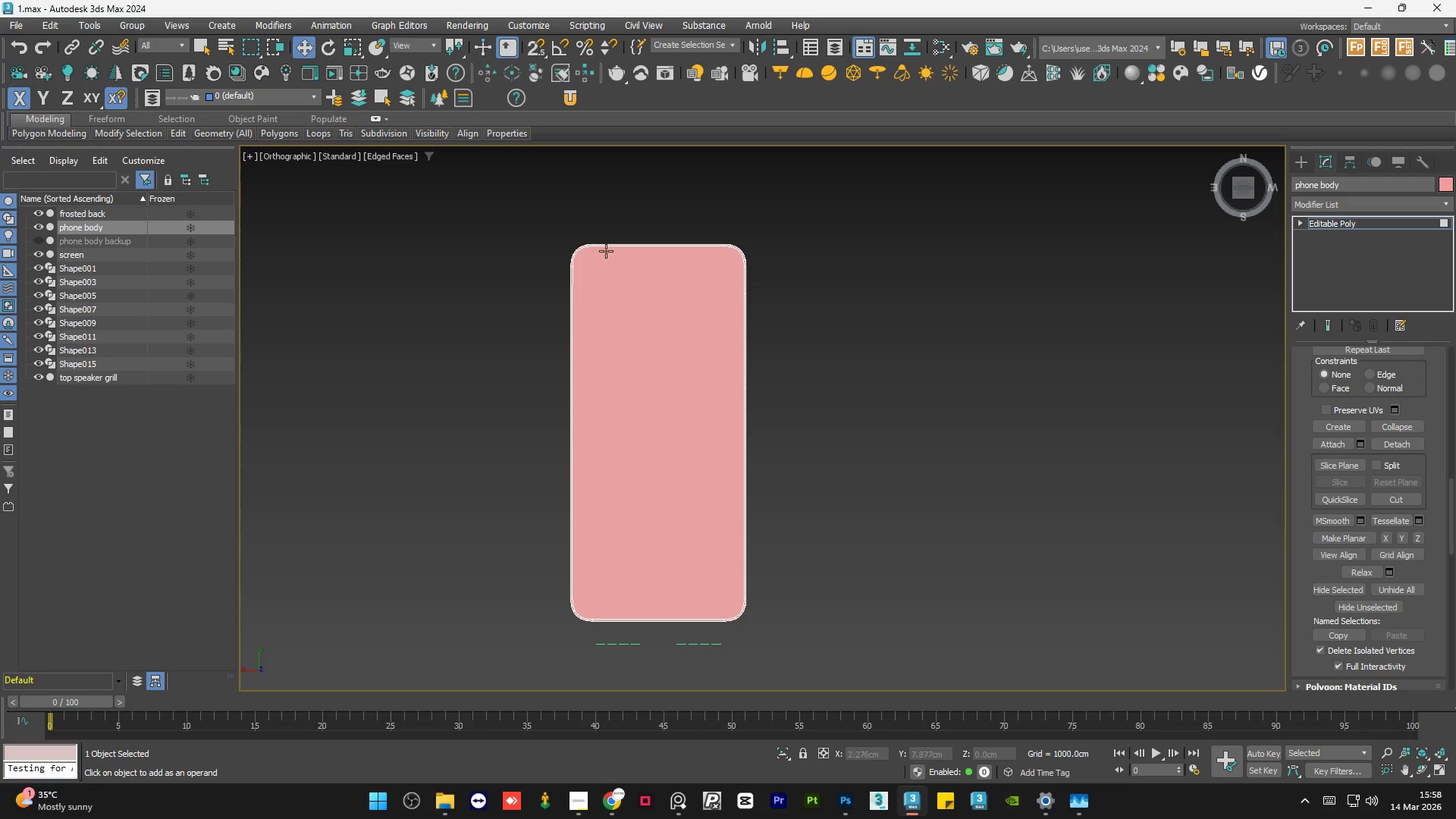 
scroll: coordinate [620, 253], scroll_direction: up, amount: 3.0
 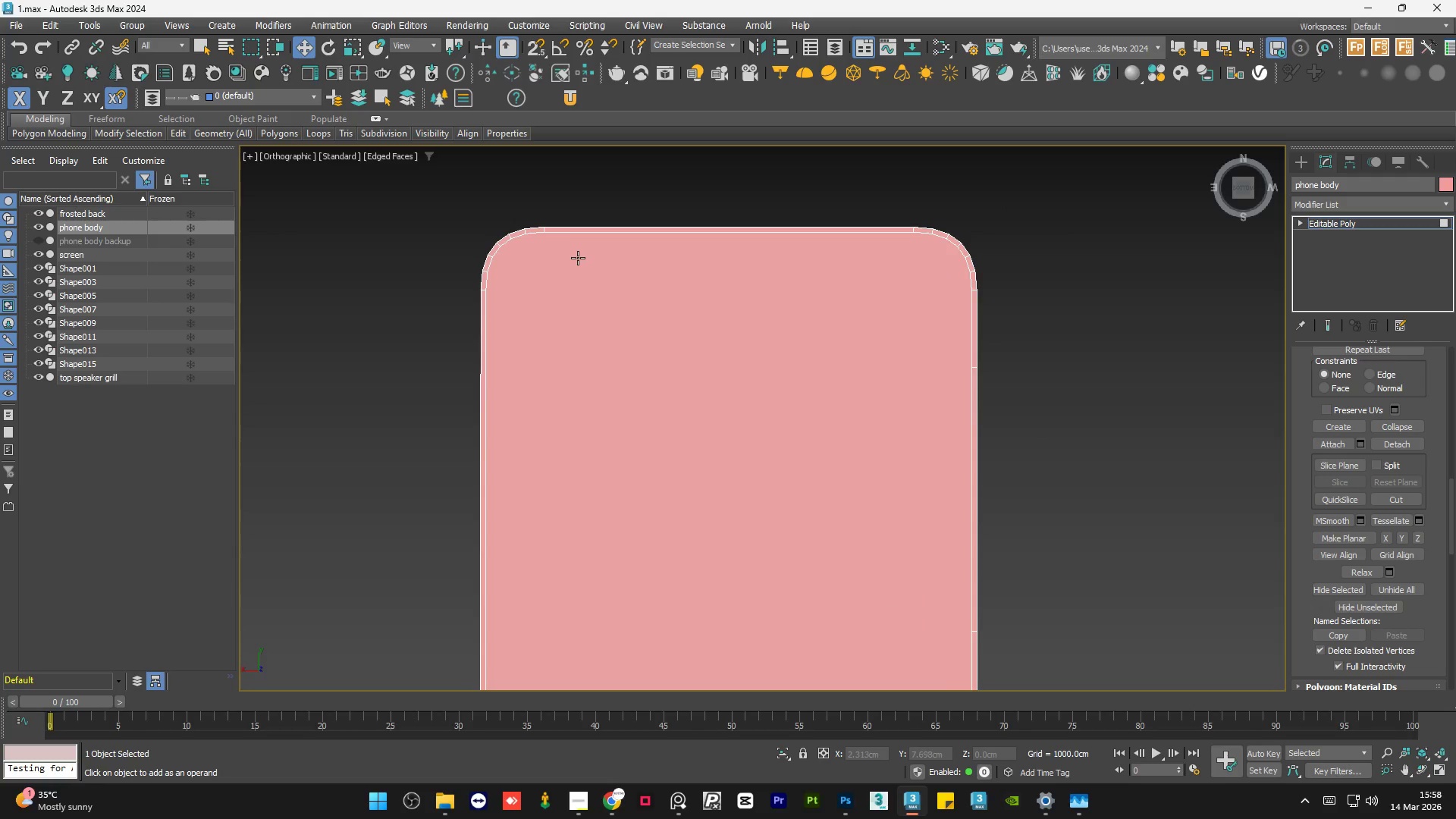 
left_click([578, 258])
 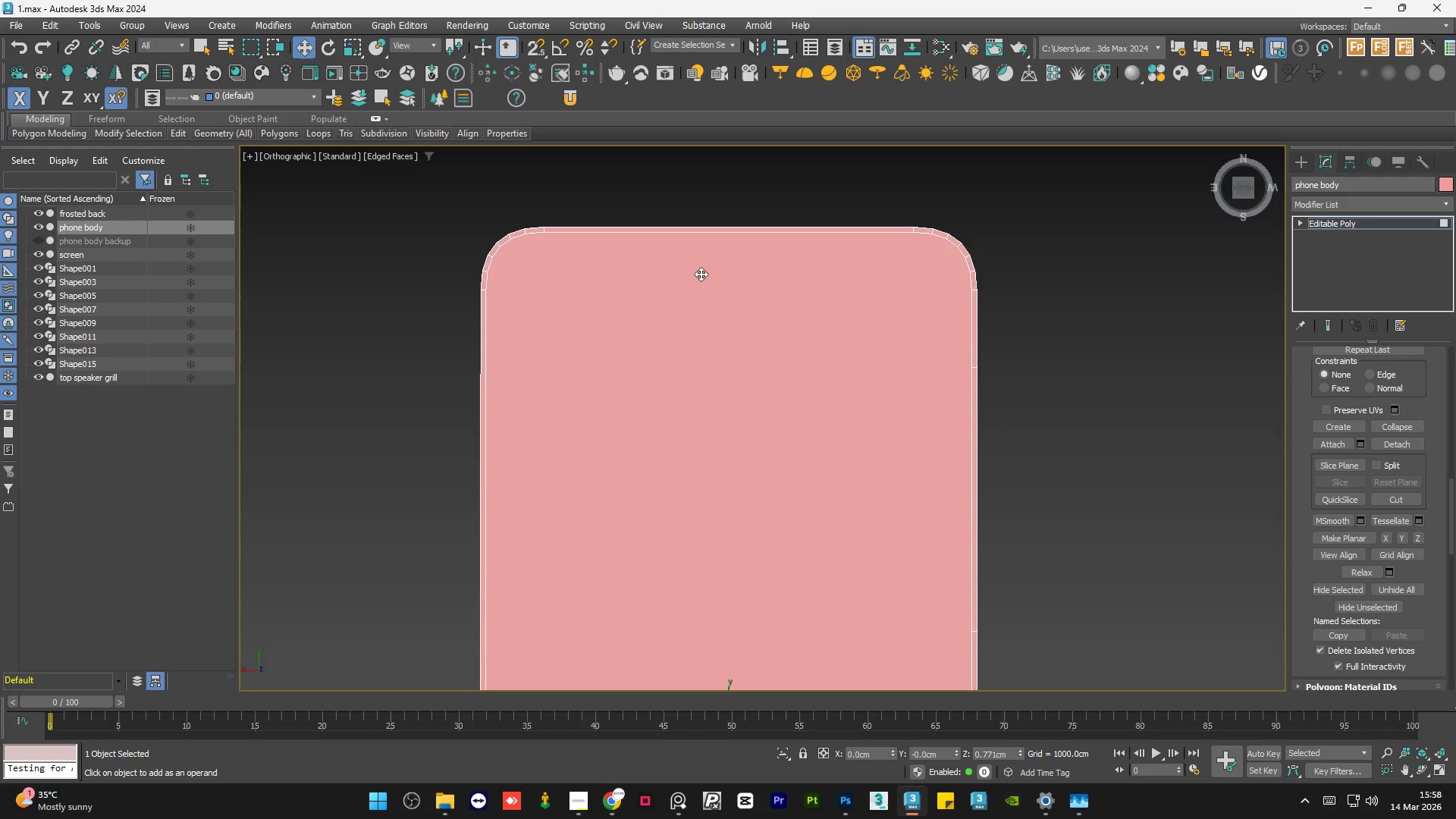 
scroll: coordinate [706, 299], scroll_direction: down, amount: 3.0
 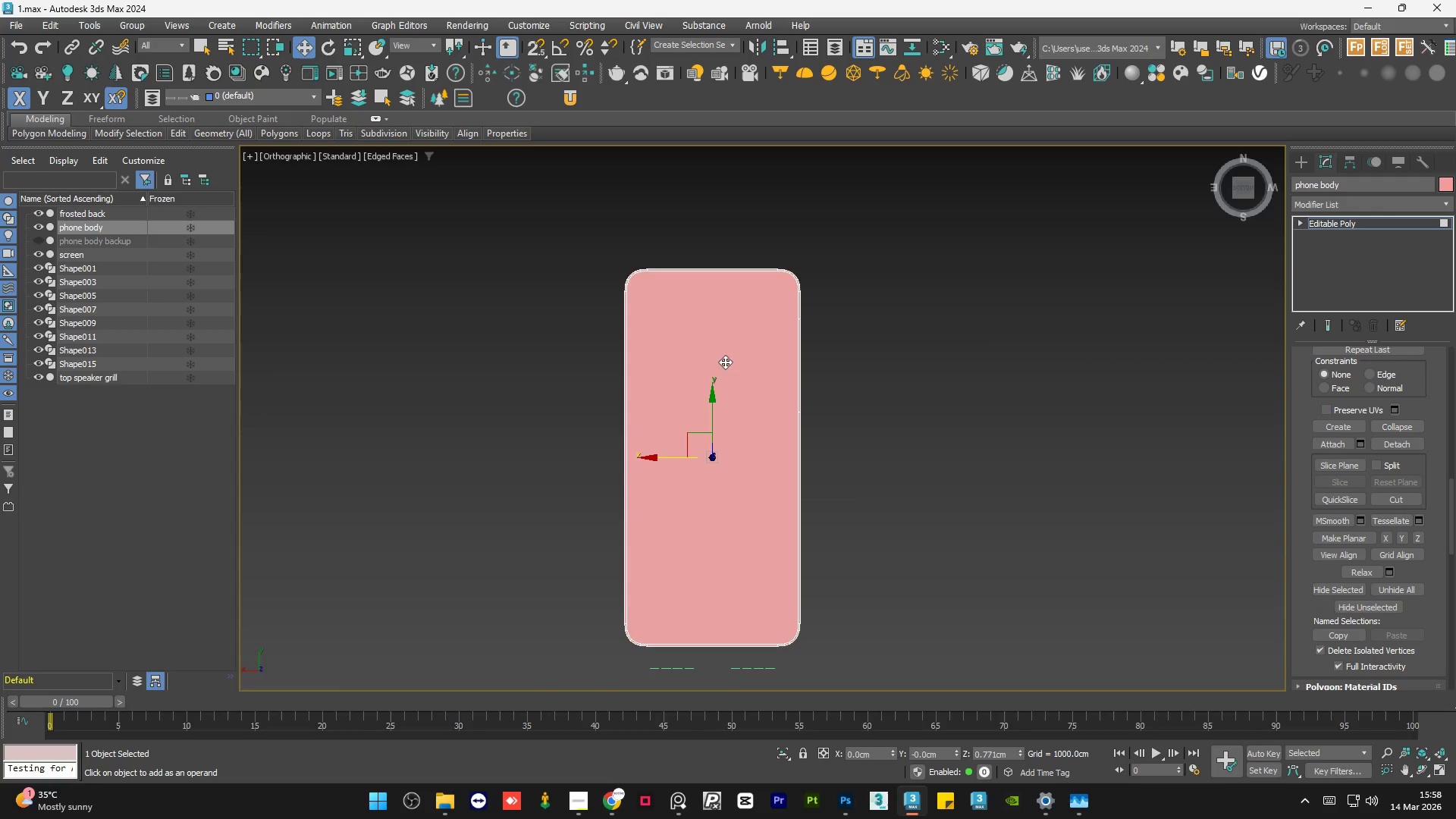 
key(F3)
 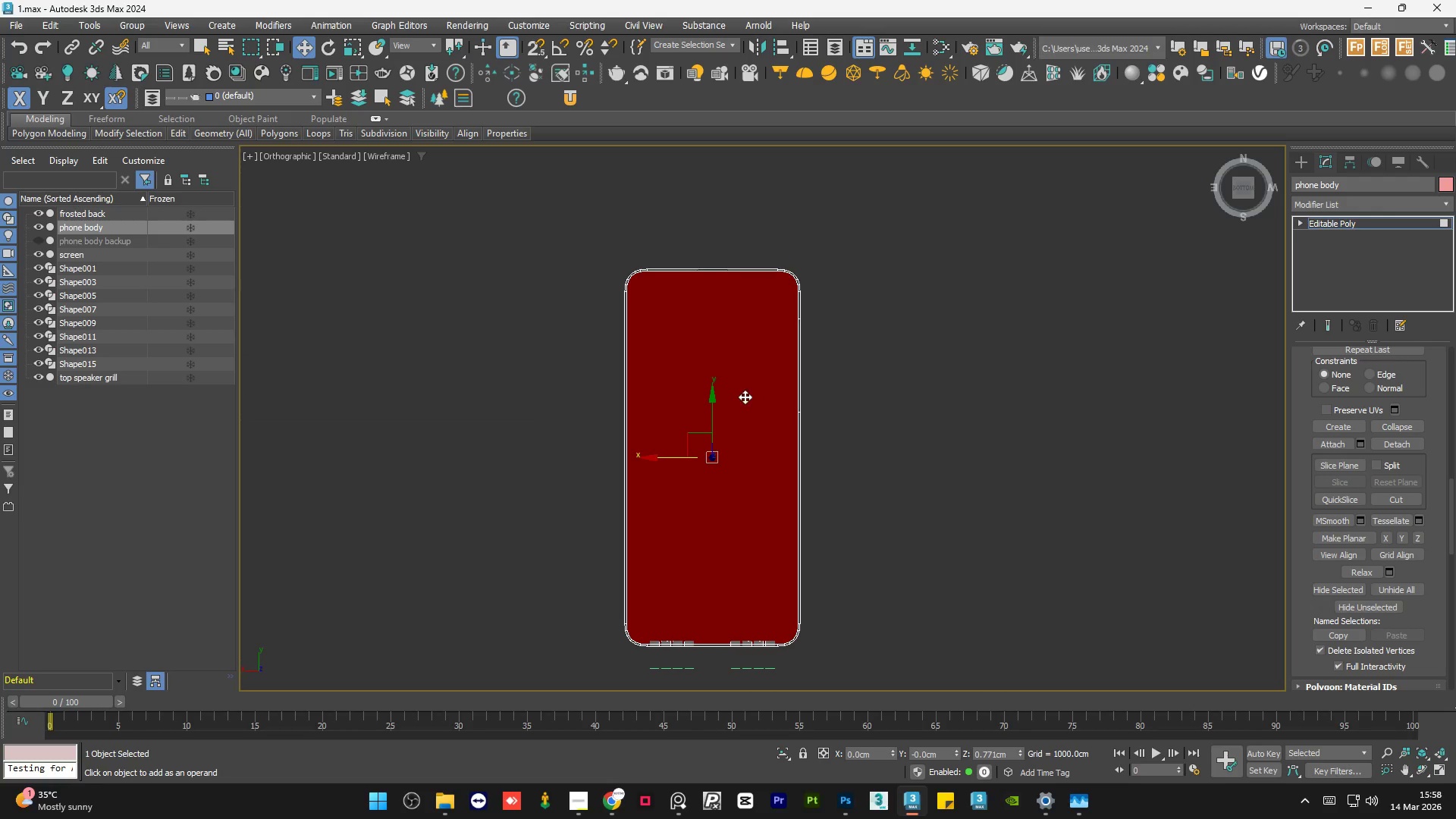 
hold_key(key=AltLeft, duration=1.5)
 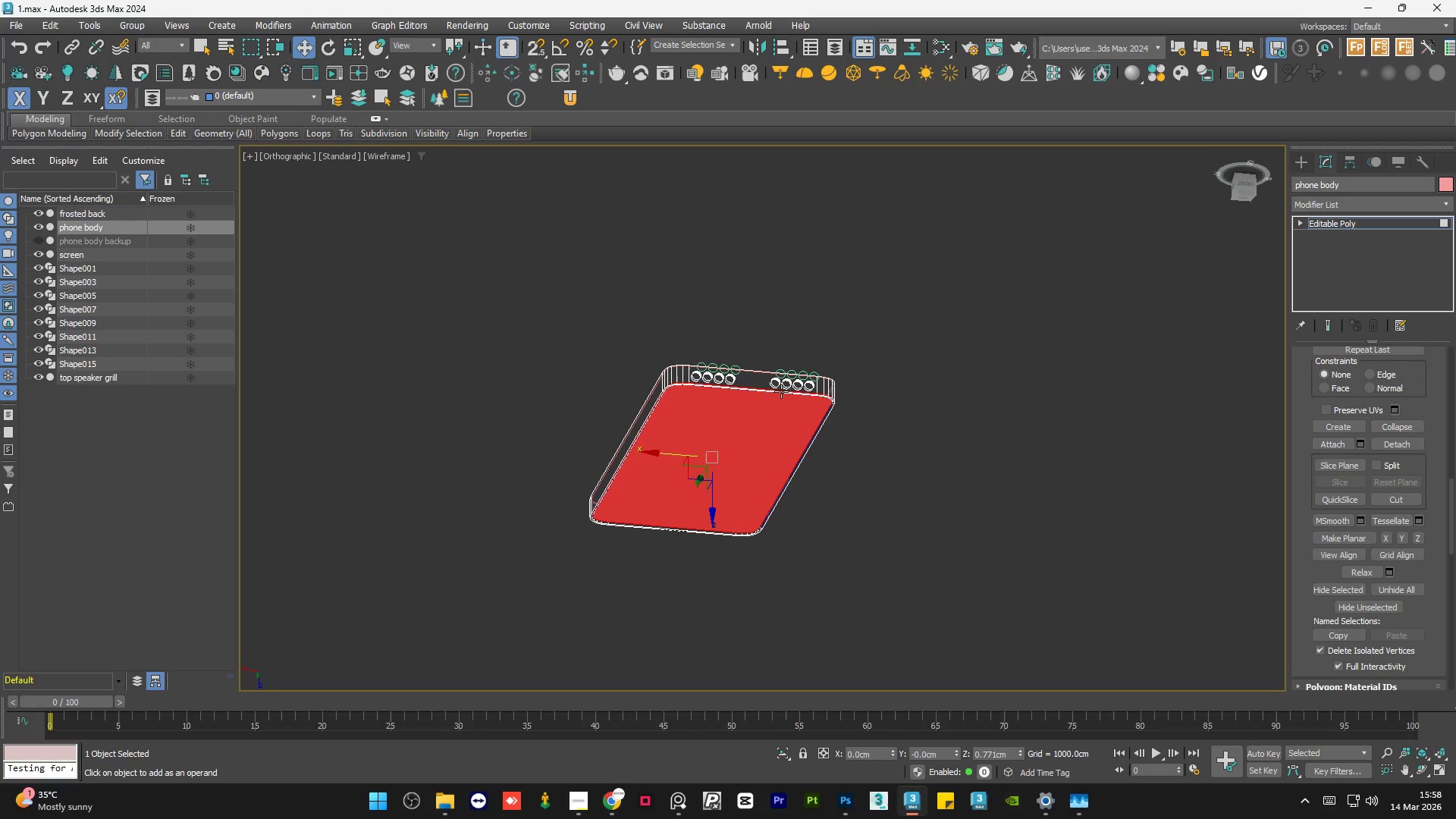 
hold_key(key=AltLeft, duration=0.36)
 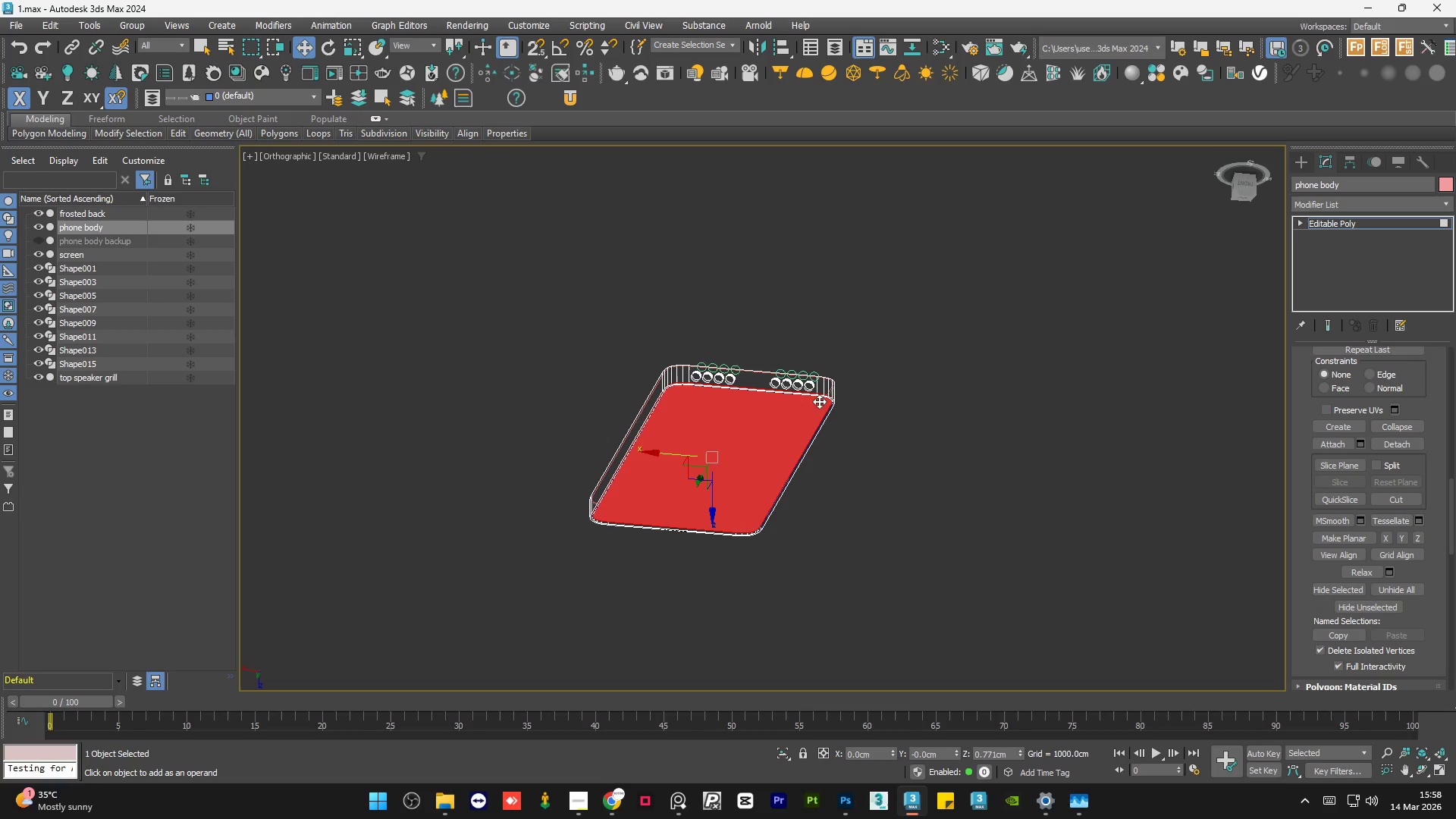 
hold_key(key=AltLeft, duration=1.05)
 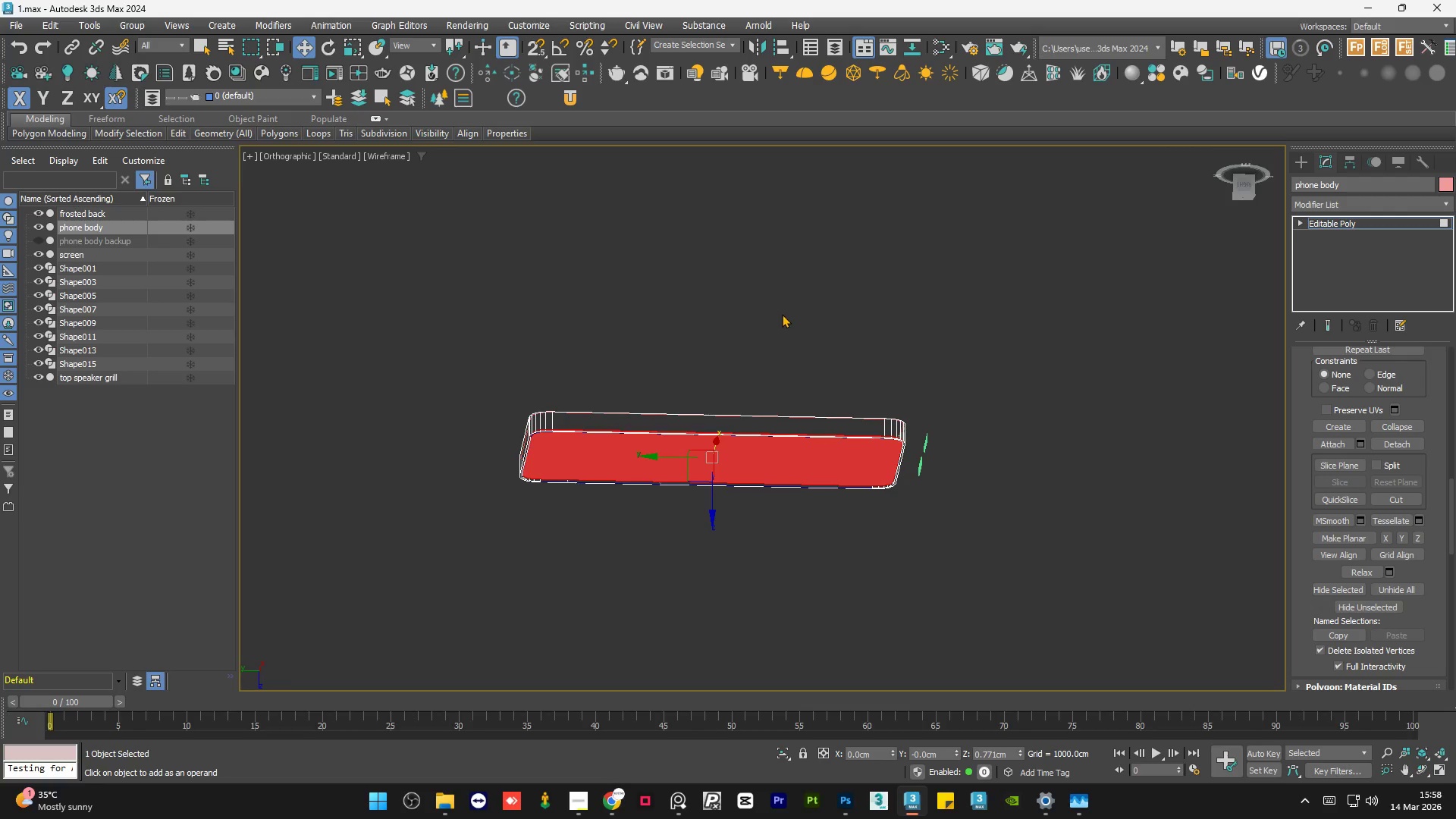 
left_click([782, 314])
 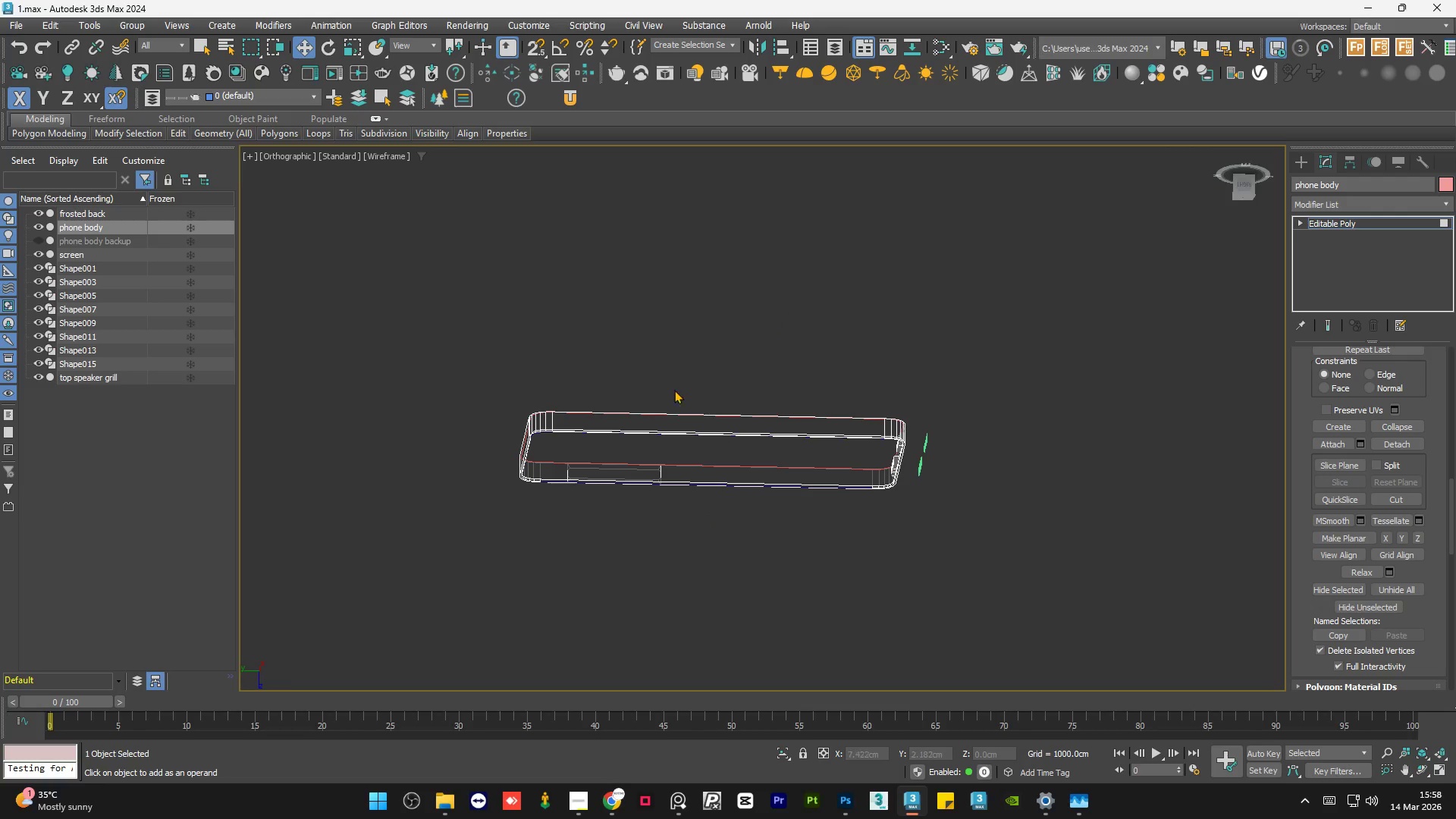 
hold_key(key=AltLeft, duration=0.47)
 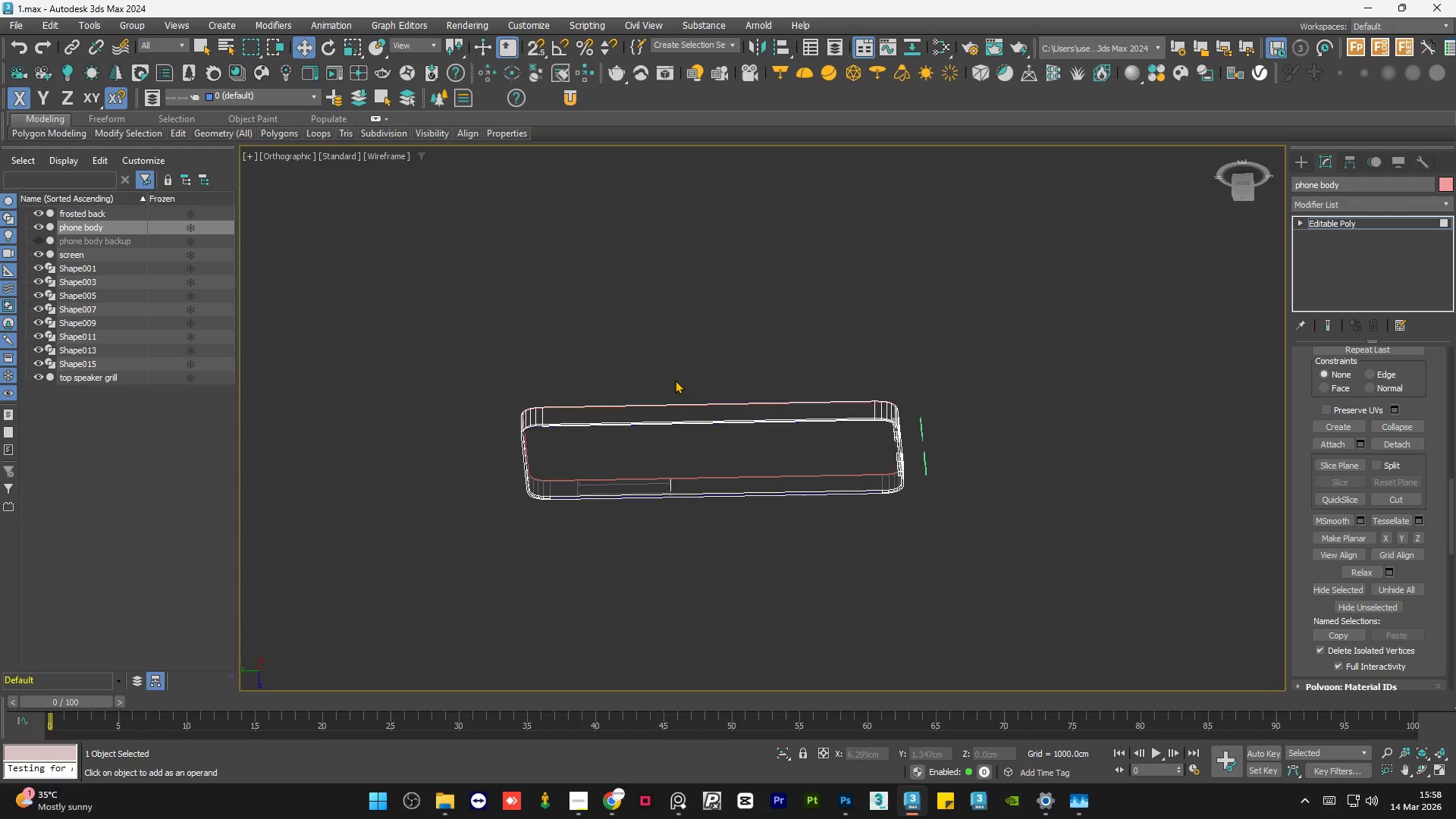 
key(F3)
 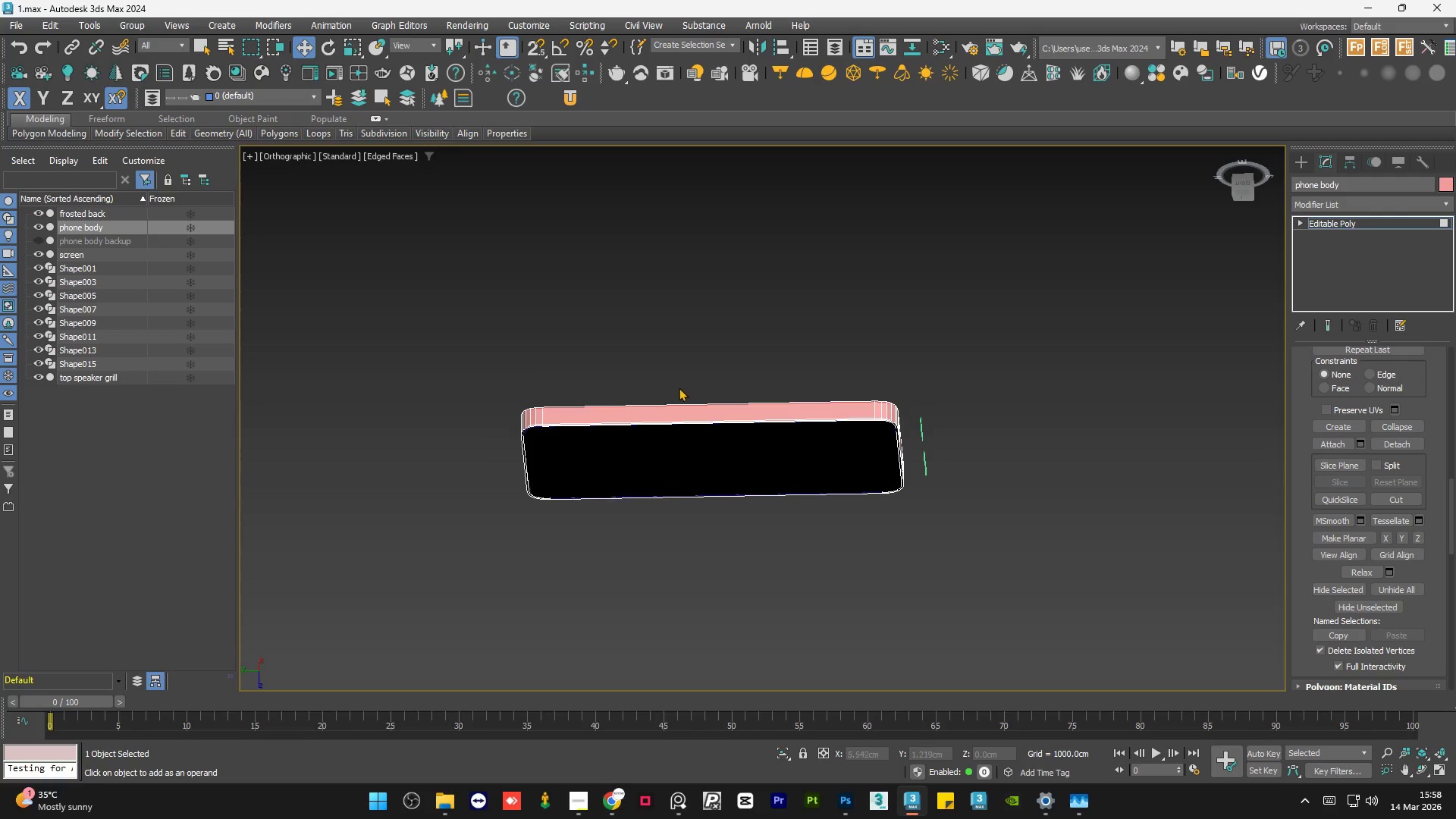 
key(Alt+Meta+MetaLeft)
 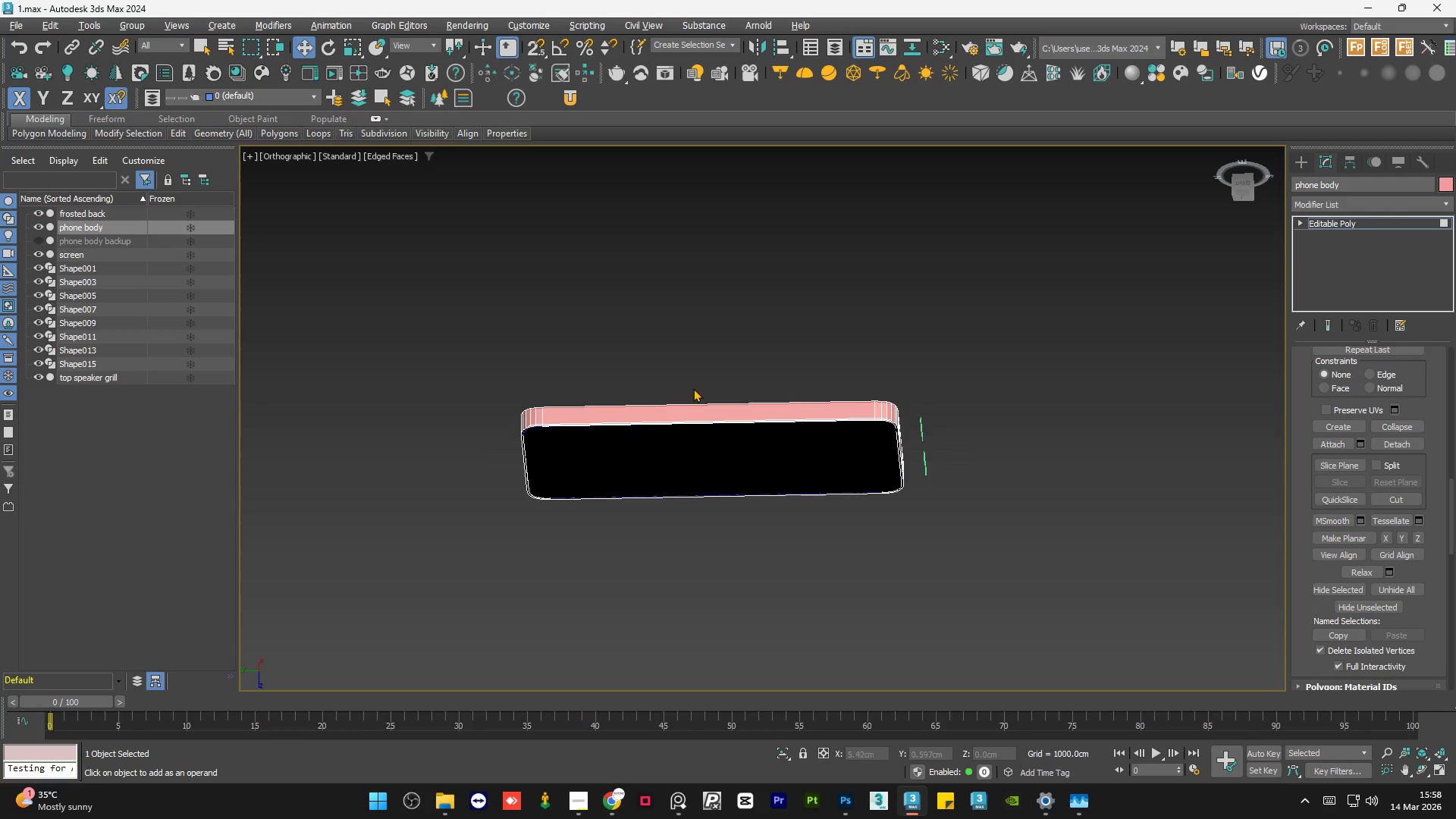 
key(Alt+AltLeft)
 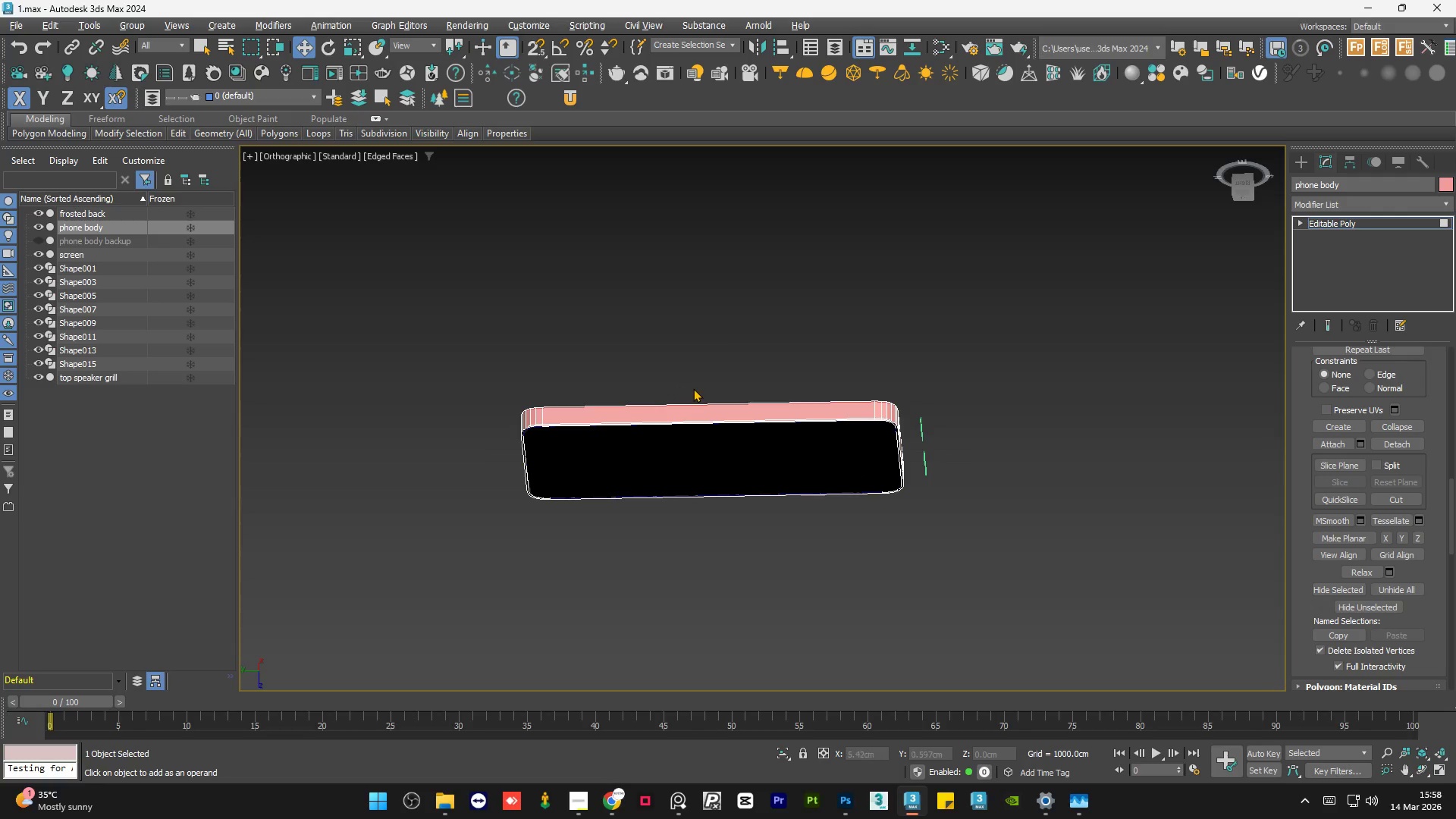 
hold_key(key=AltLeft, duration=1.5)
 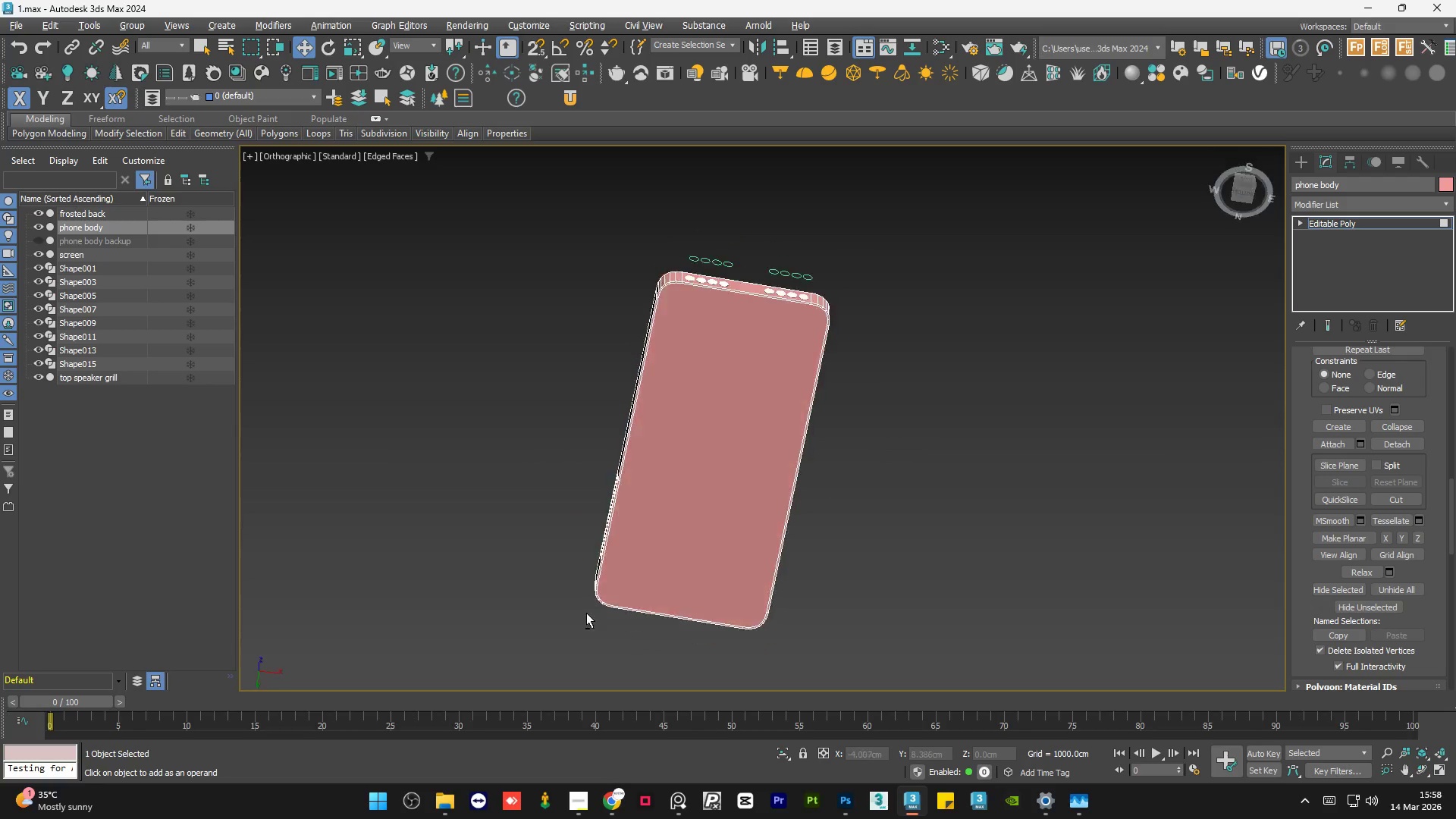 
hold_key(key=AltLeft, duration=0.7)
 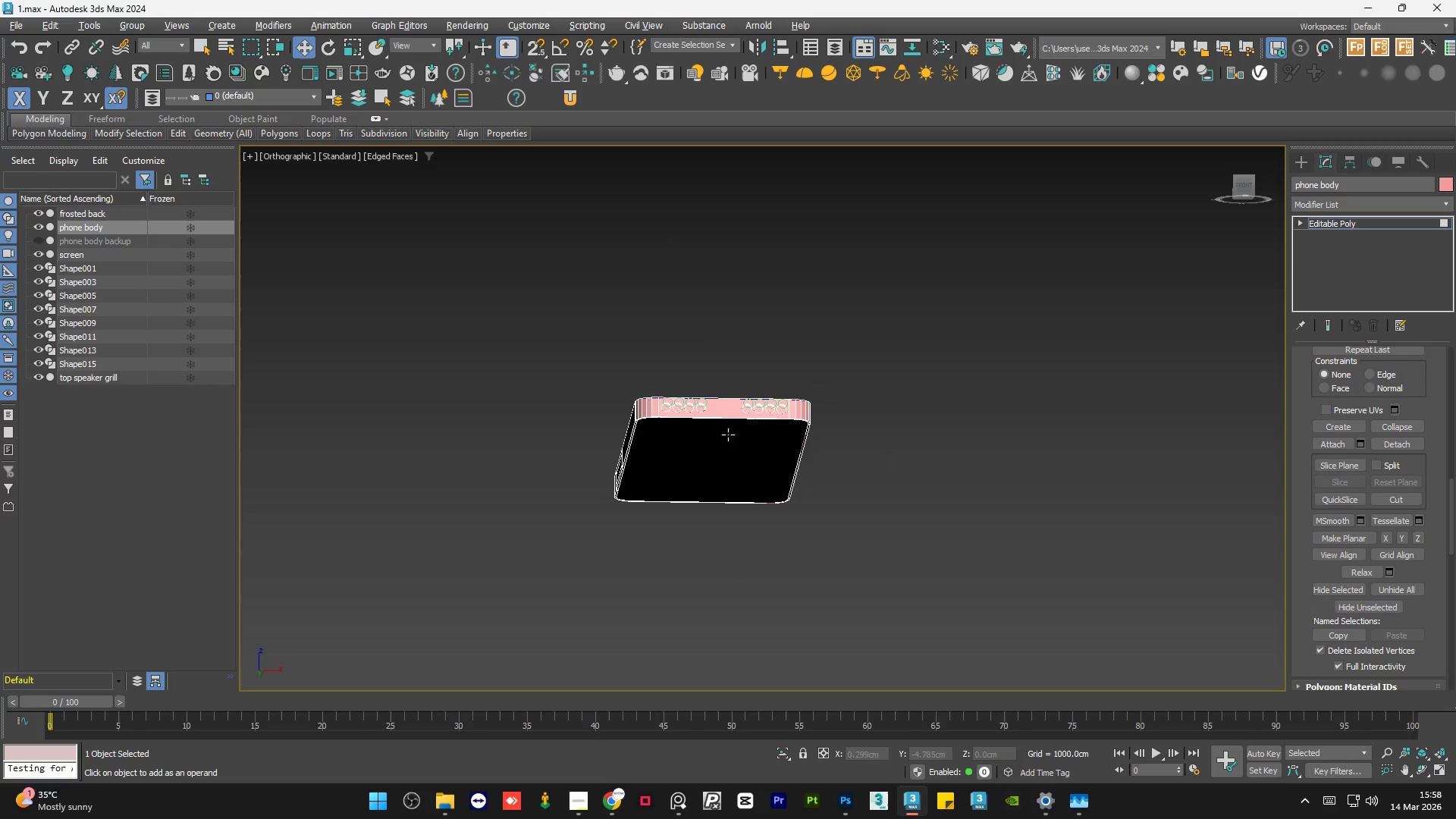 
hold_key(key=AltLeft, duration=1.19)
 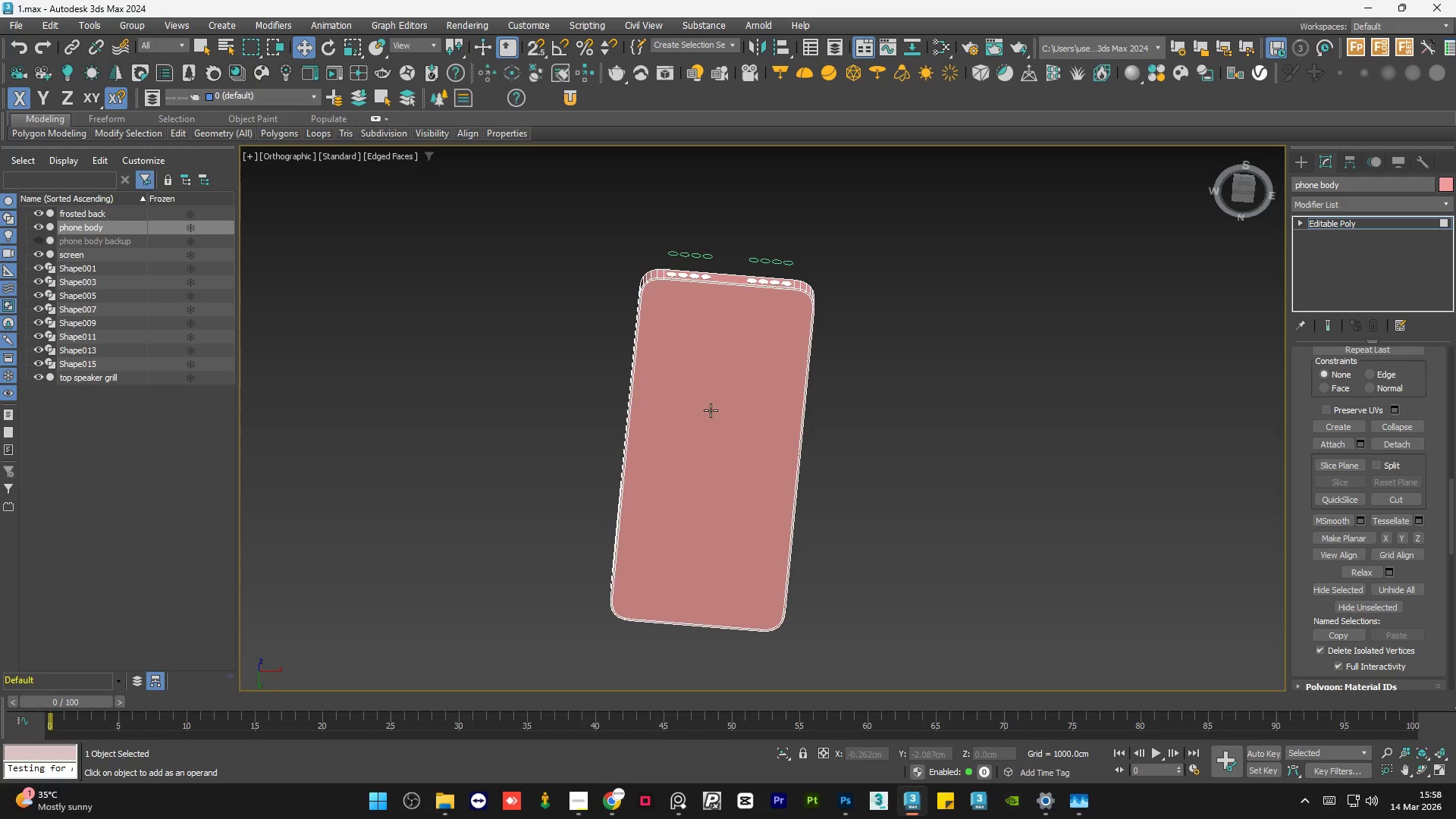 
left_click([711, 410])
 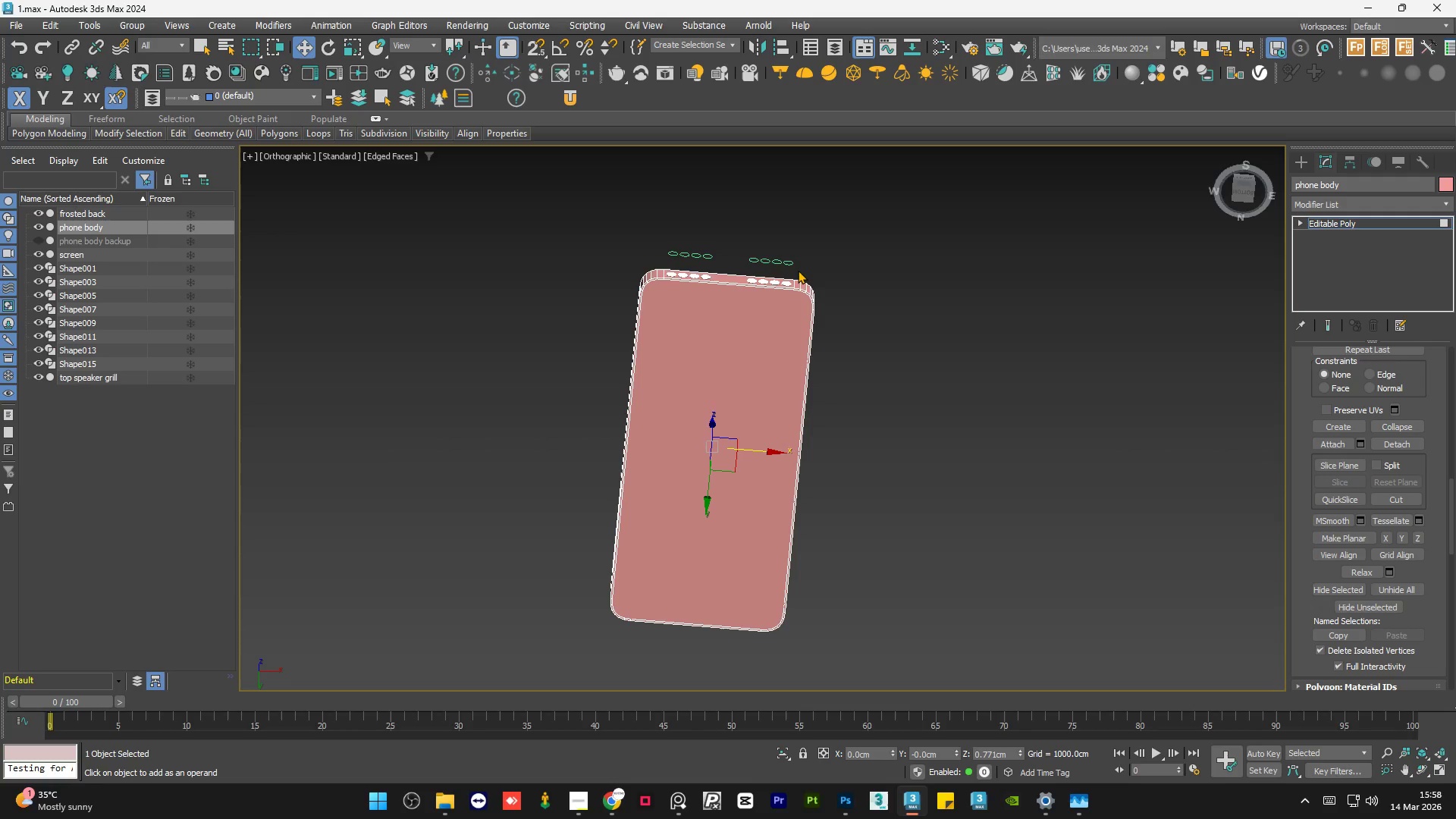 
hold_key(key=AltLeft, duration=0.53)
 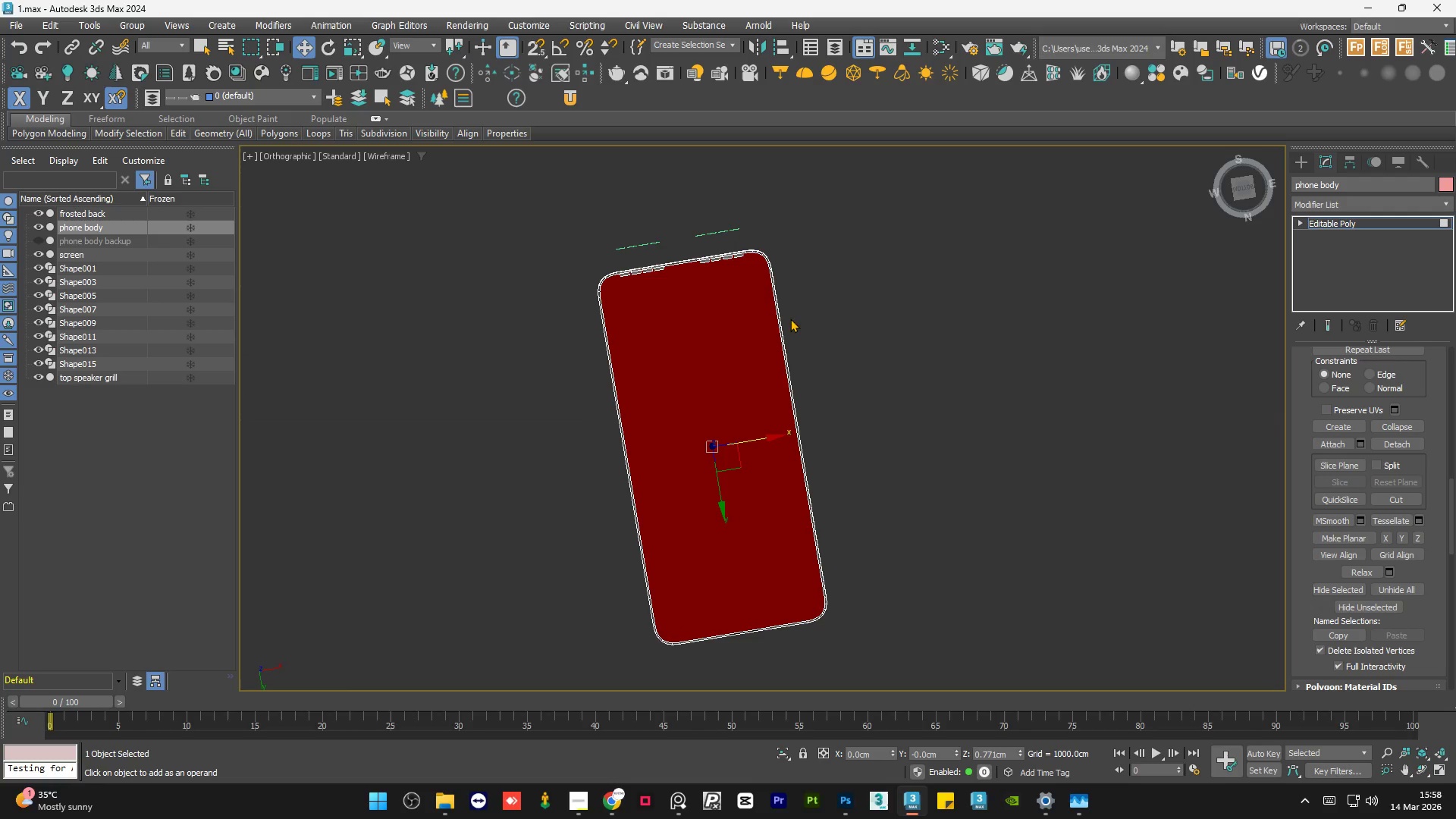 
hold_key(key=AltLeft, duration=1.5)
 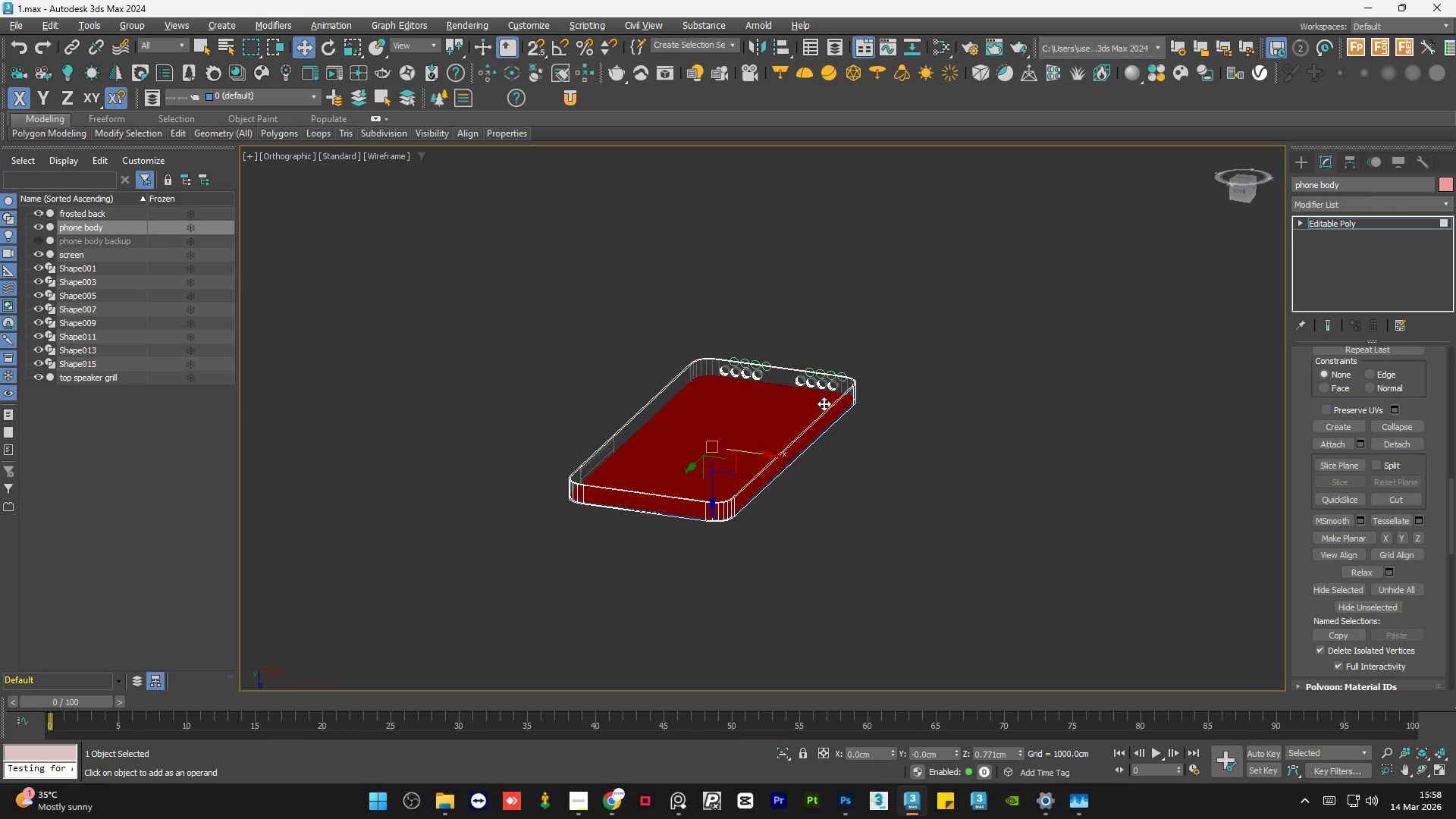 
key(F3)
 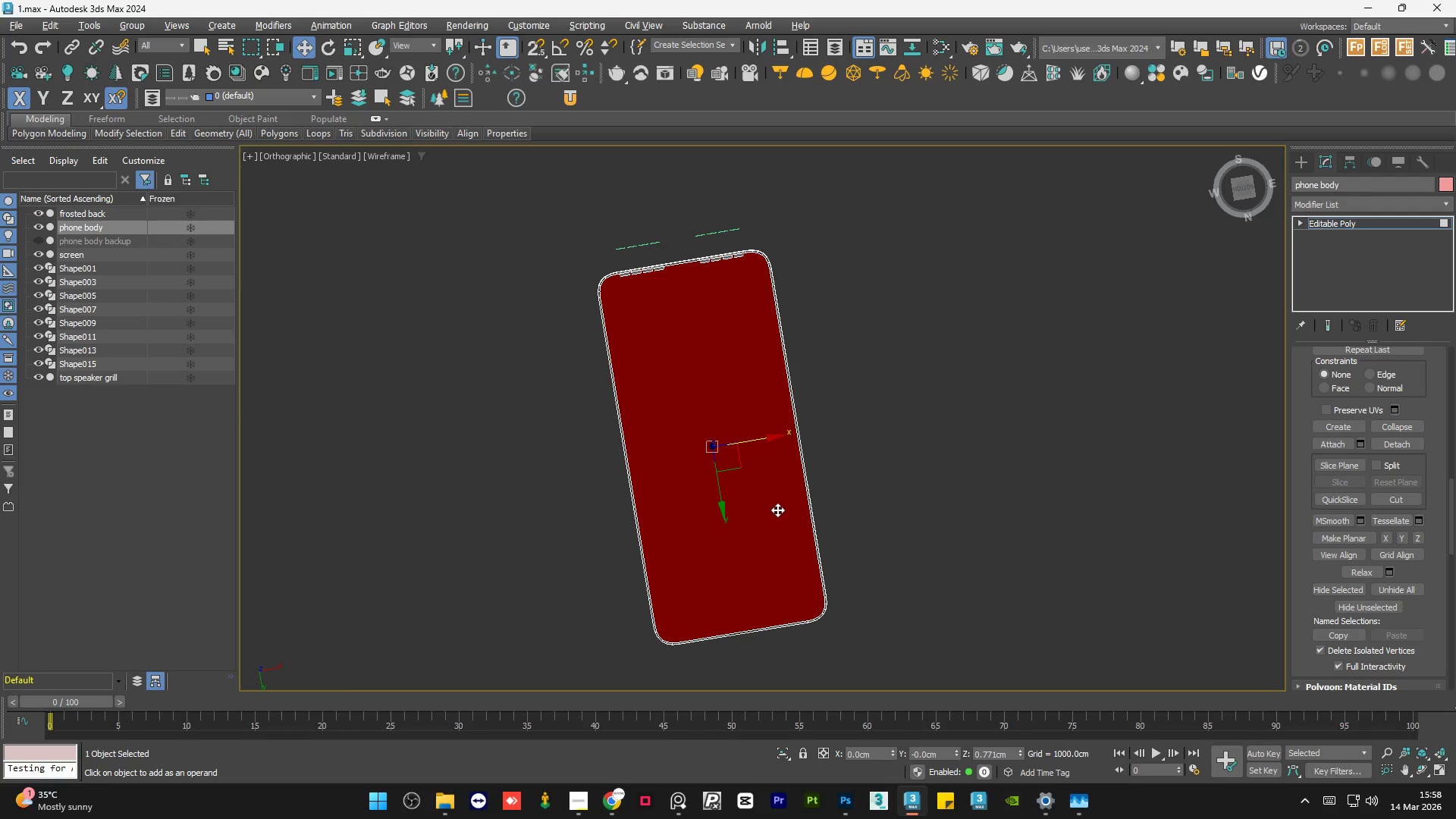 
hold_key(key=AltLeft, duration=1.52)
 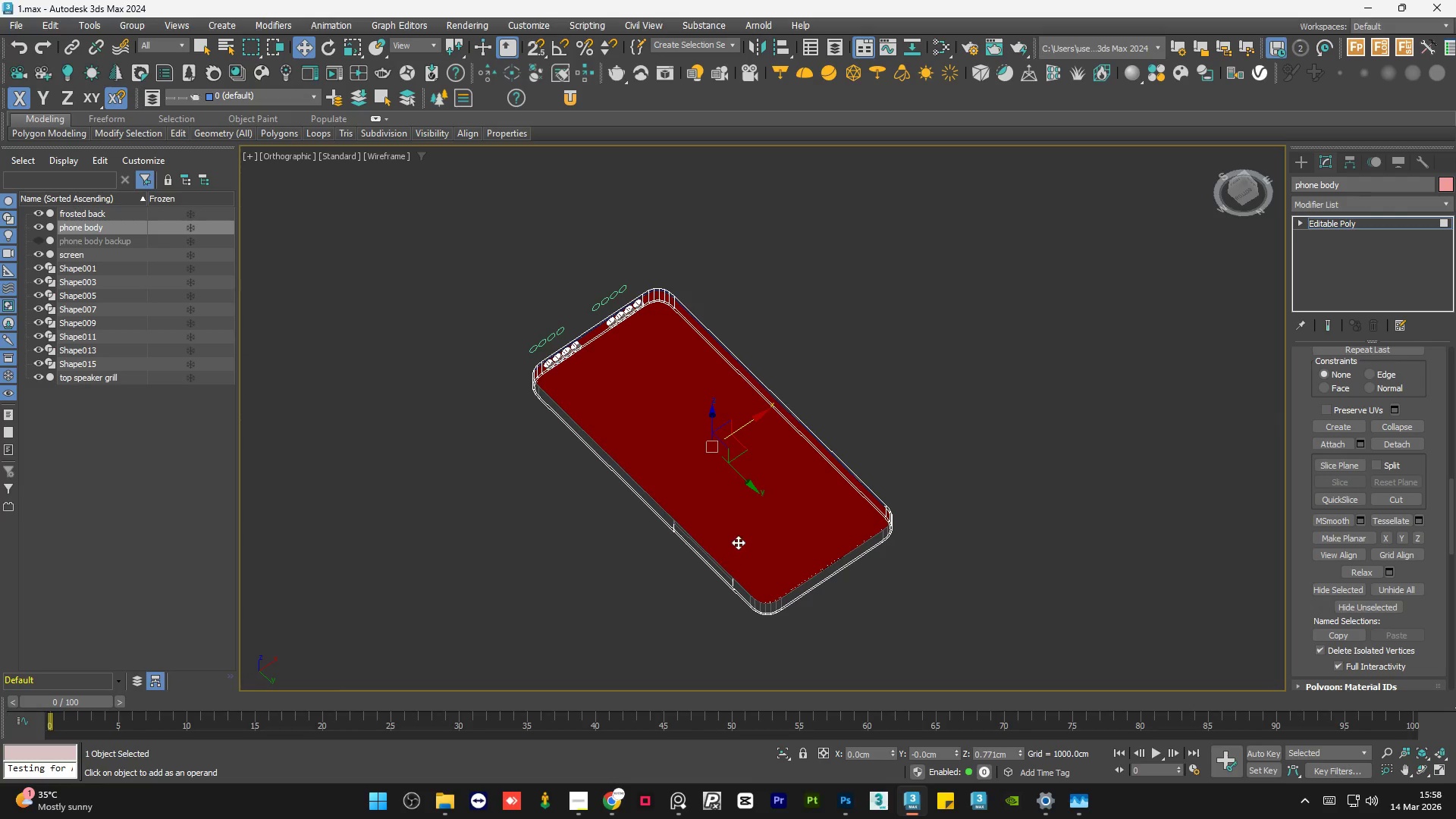 
hold_key(key=AltLeft, duration=0.53)
 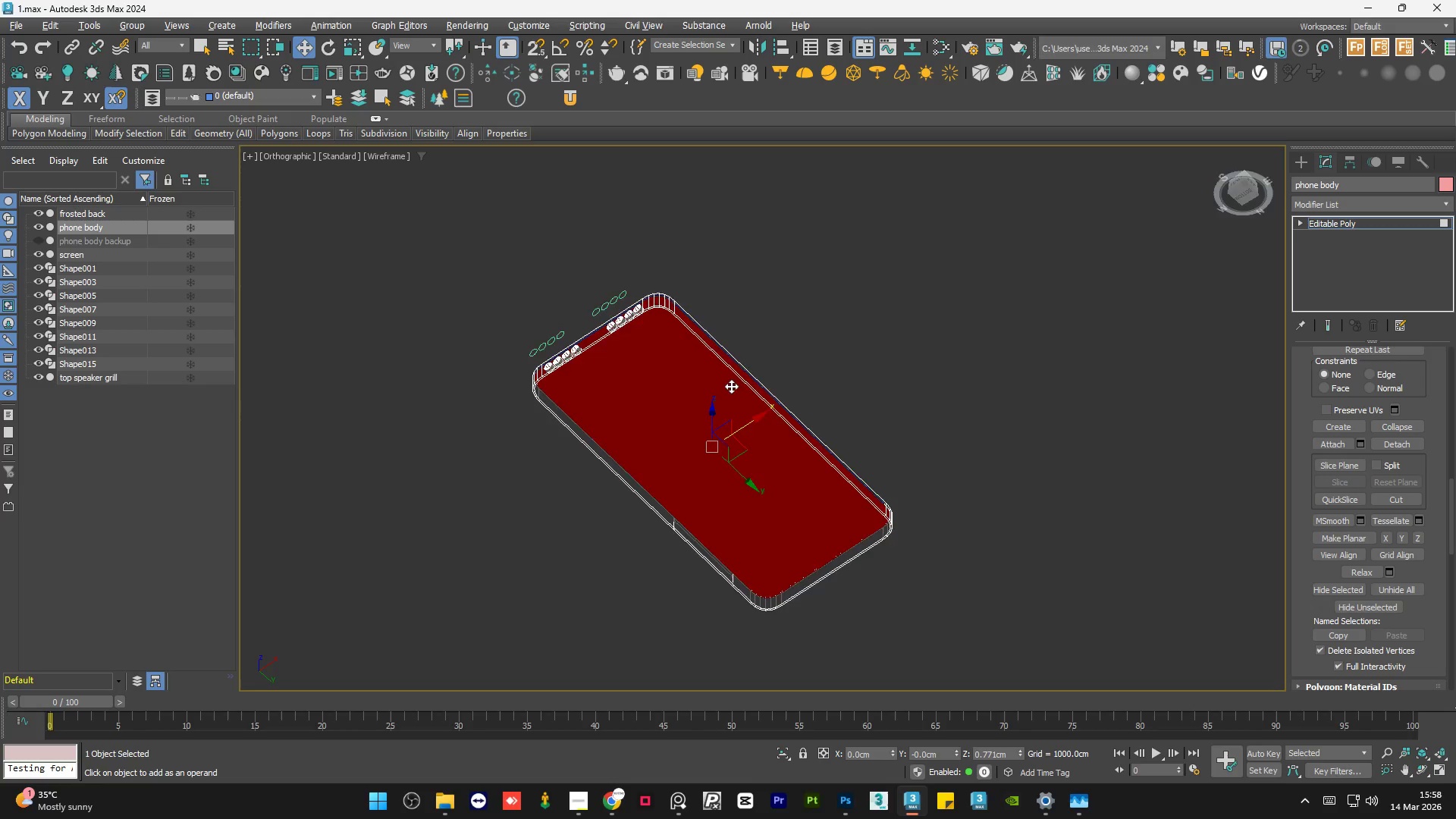 
hold_key(key=AltLeft, duration=1.53)
 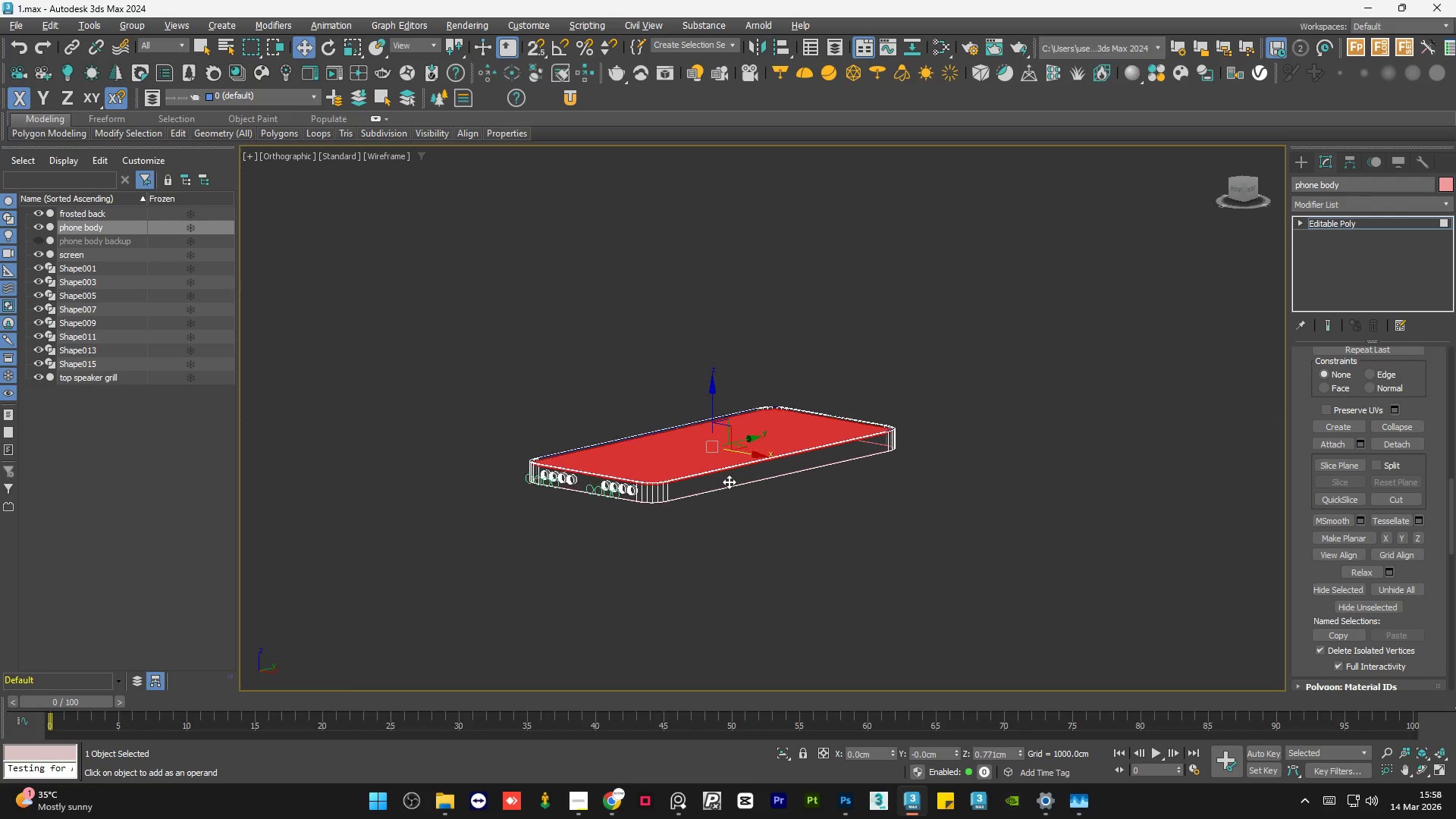 
hold_key(key=AltLeft, duration=1.5)
 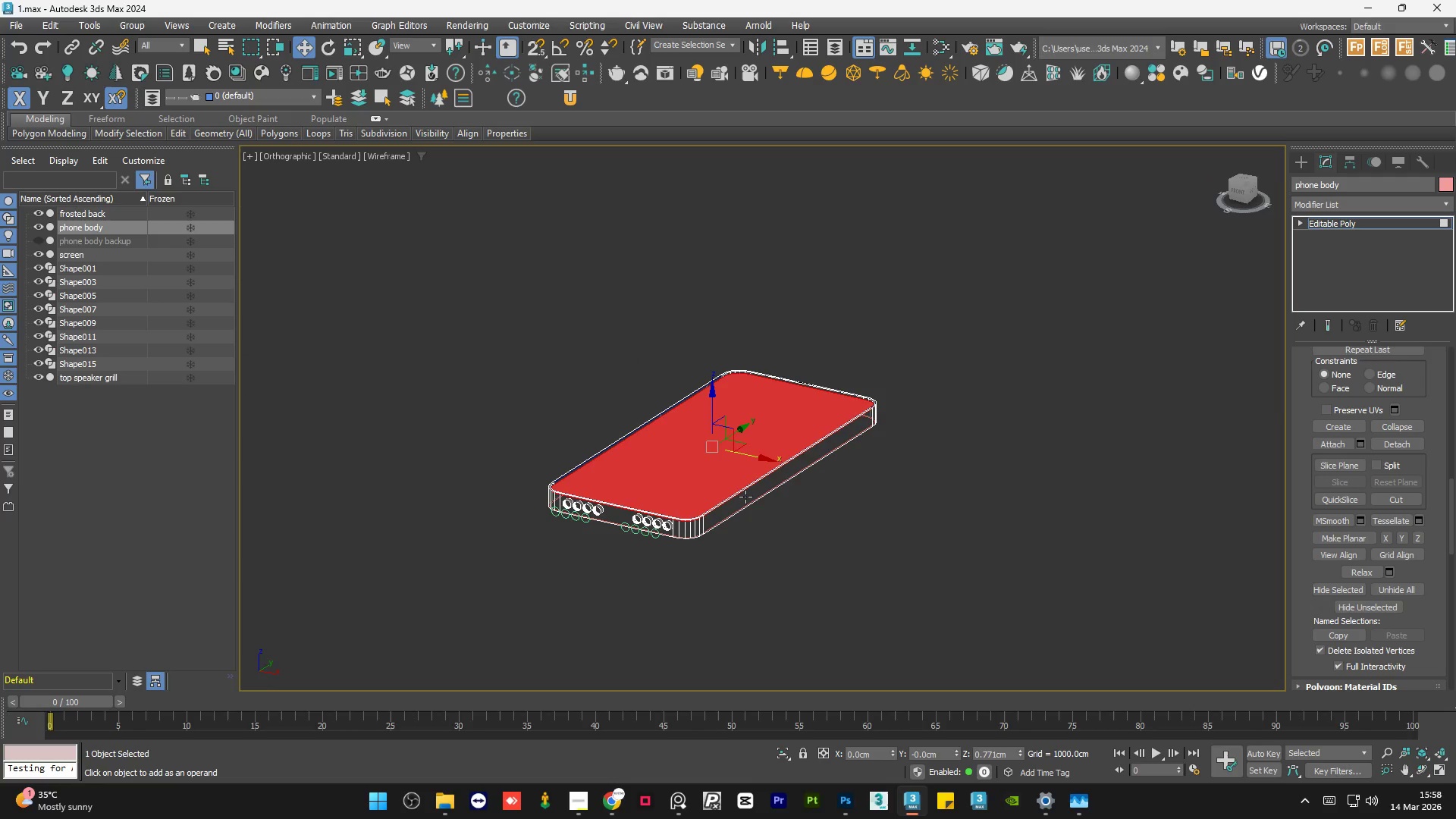 
key(Alt+AltLeft)
 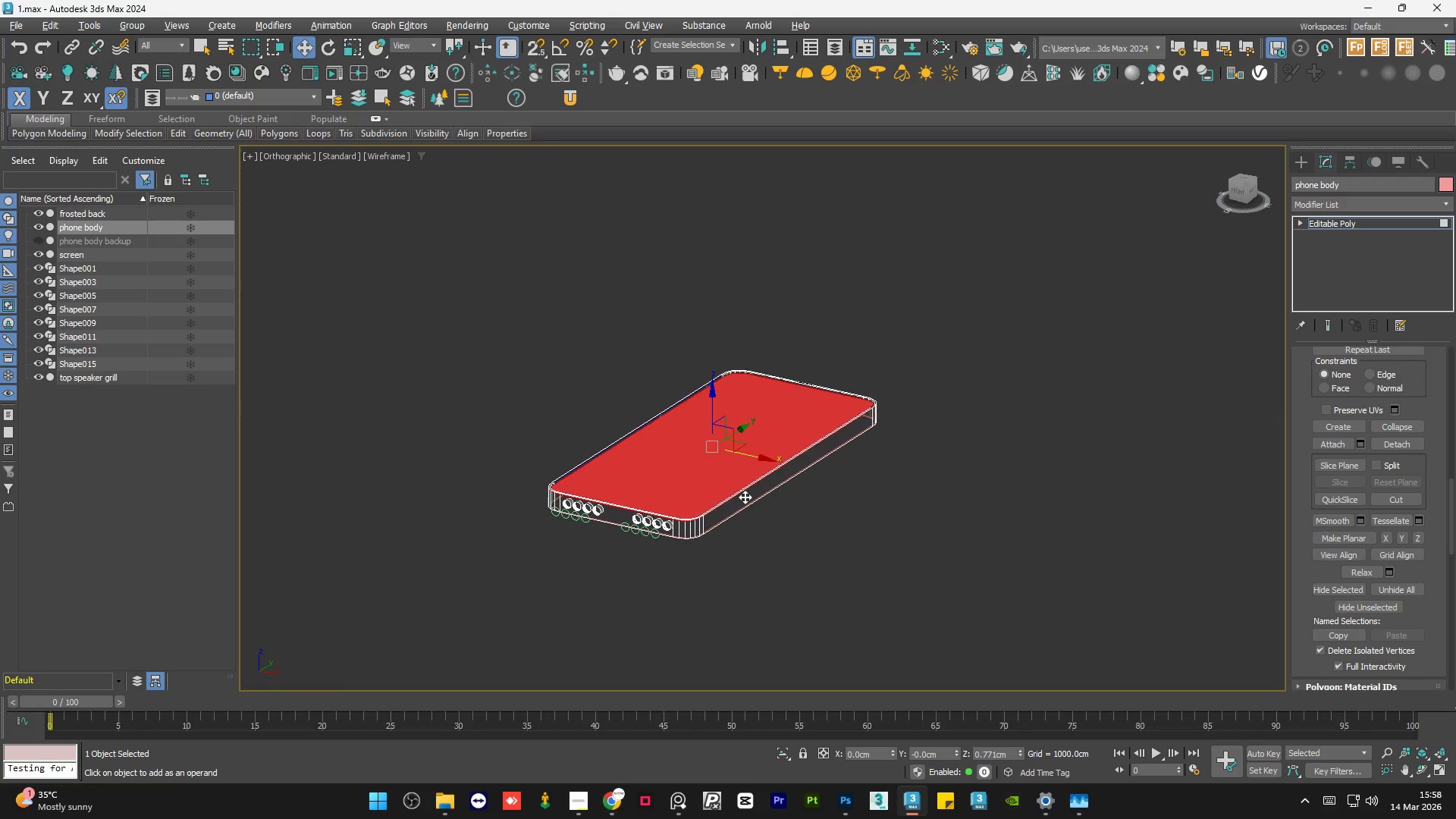 
key(Alt+AltLeft)
 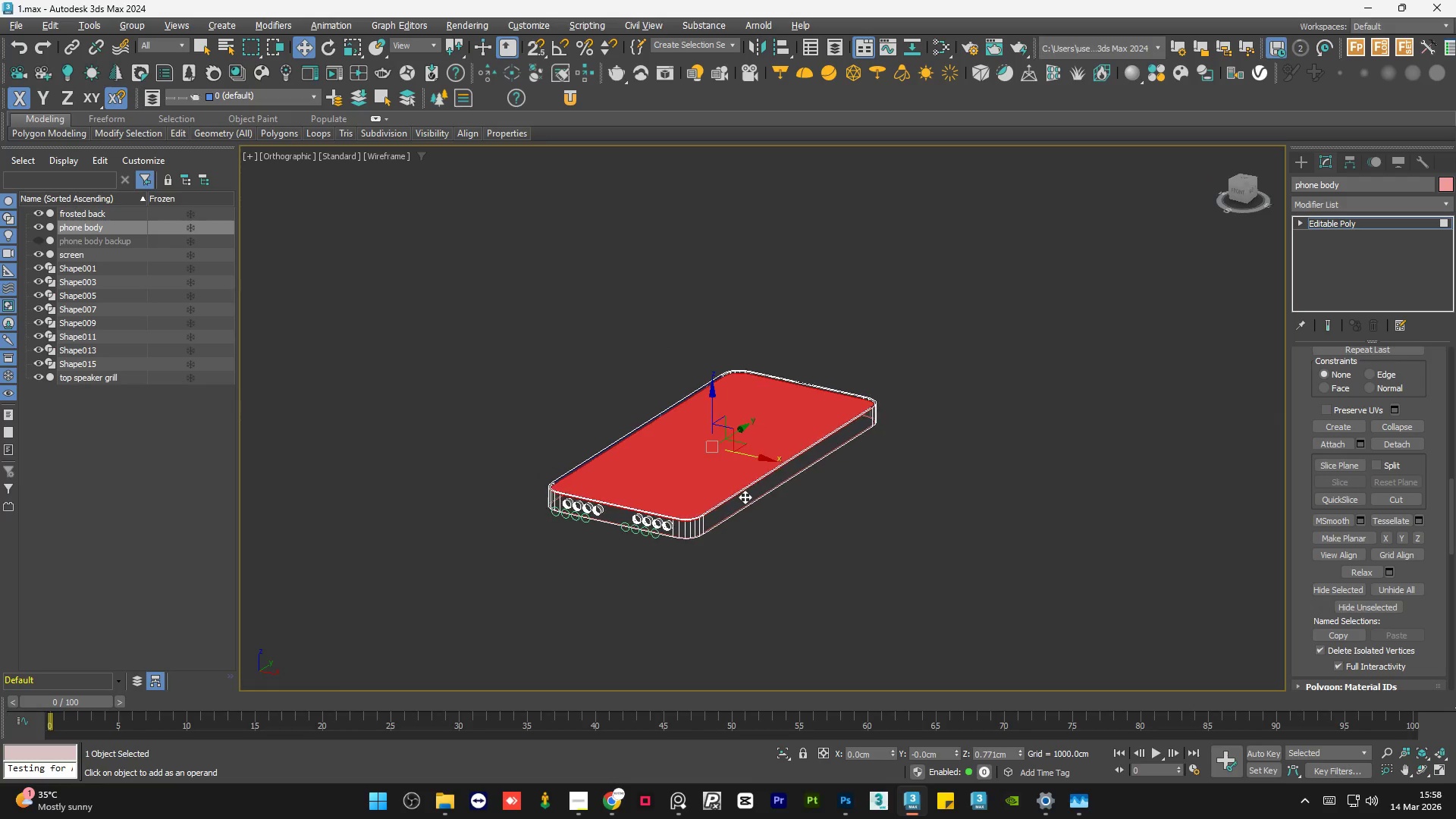 
key(Alt+AltLeft)
 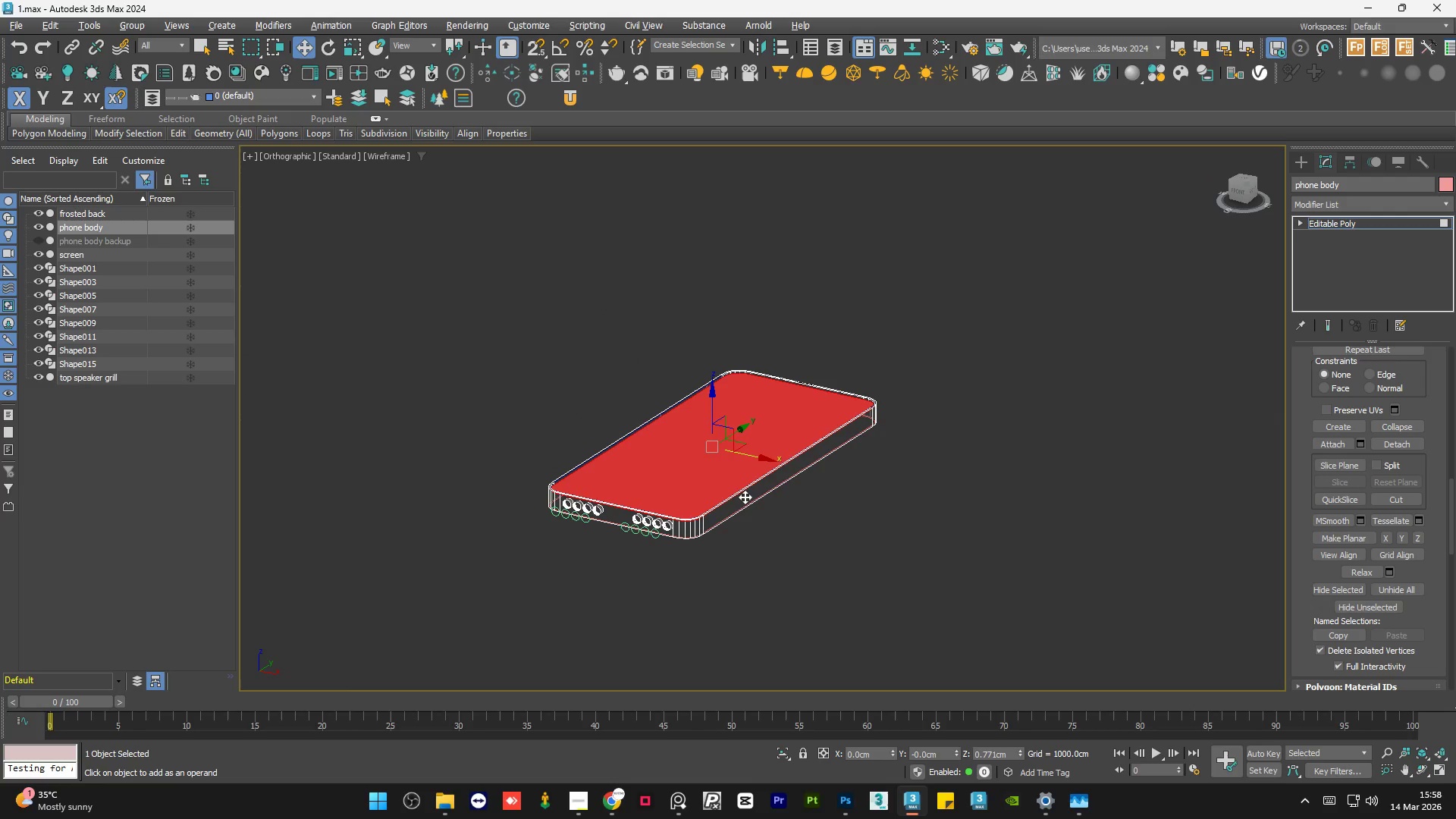 
key(Alt+AltLeft)
 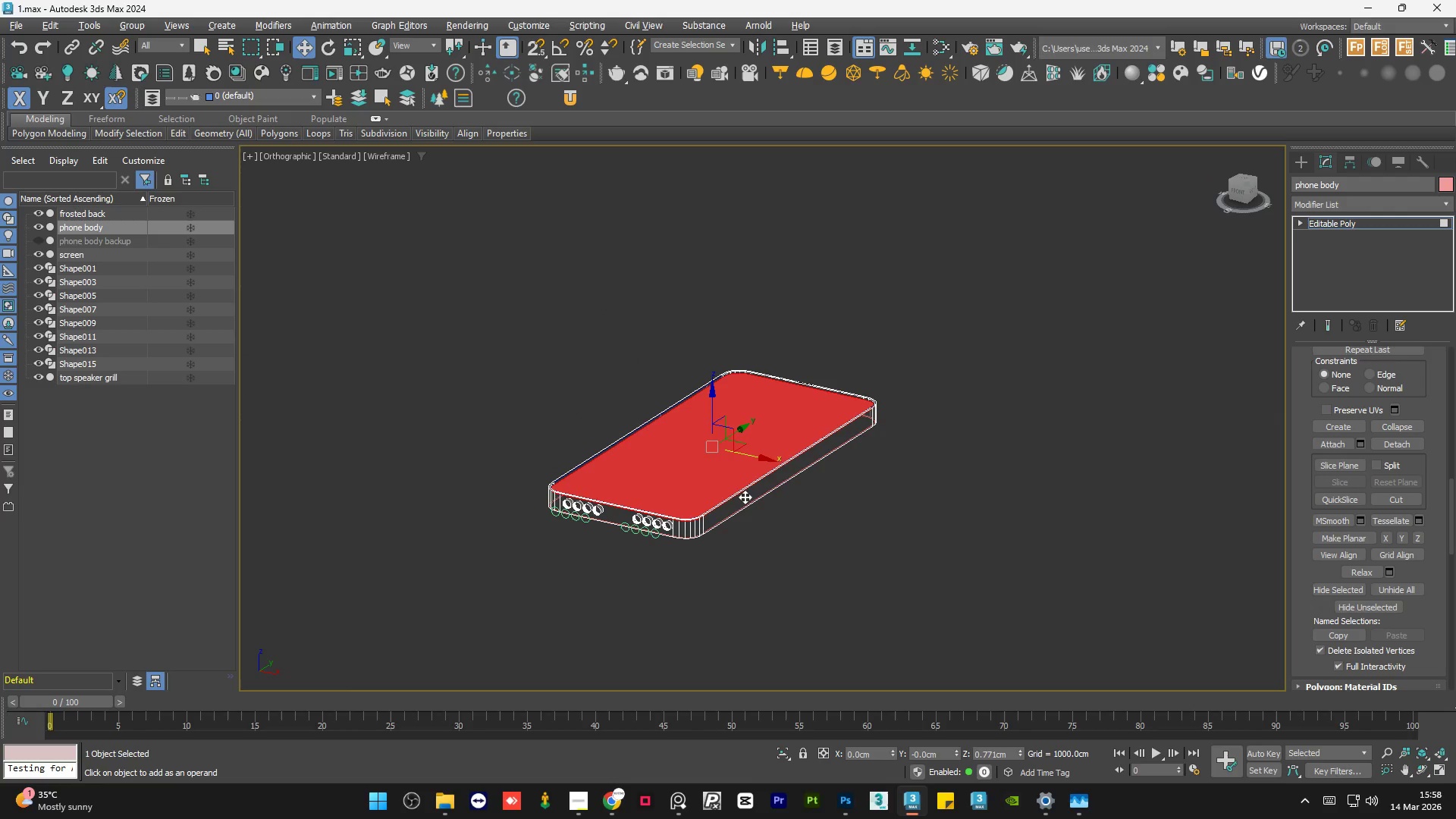 
key(Alt+AltLeft)
 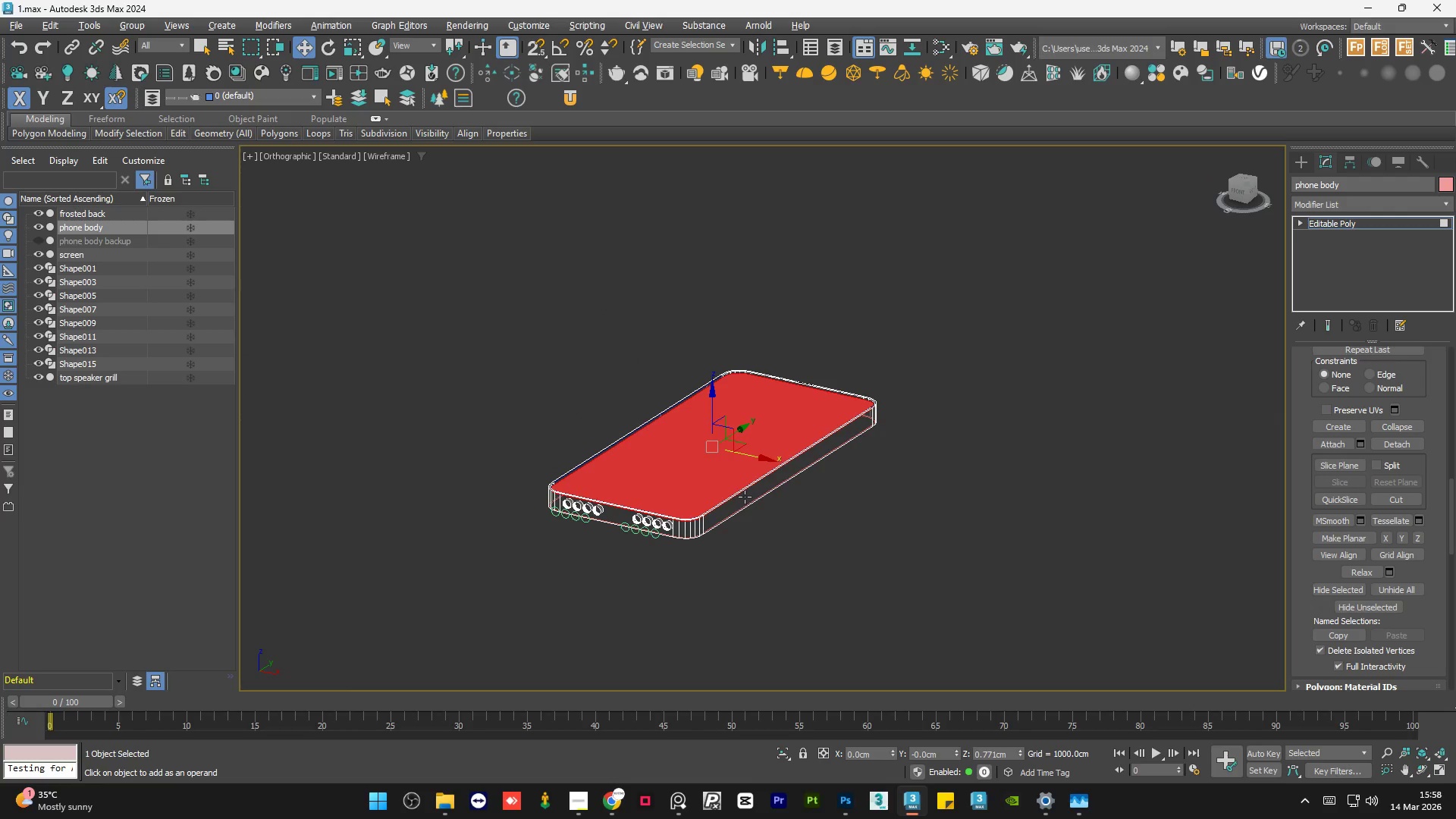 
key(Alt+AltLeft)
 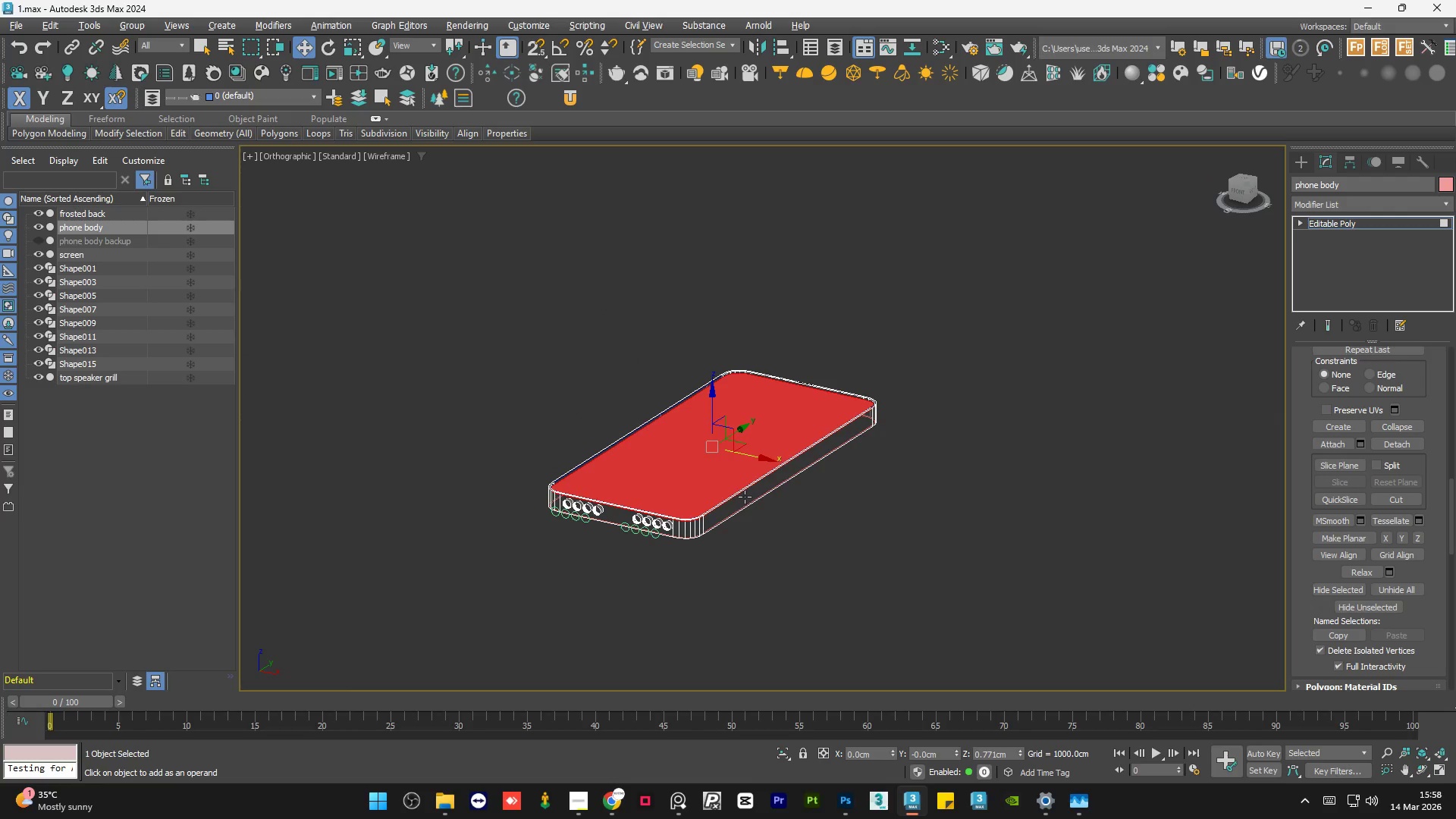 
key(Alt+AltLeft)
 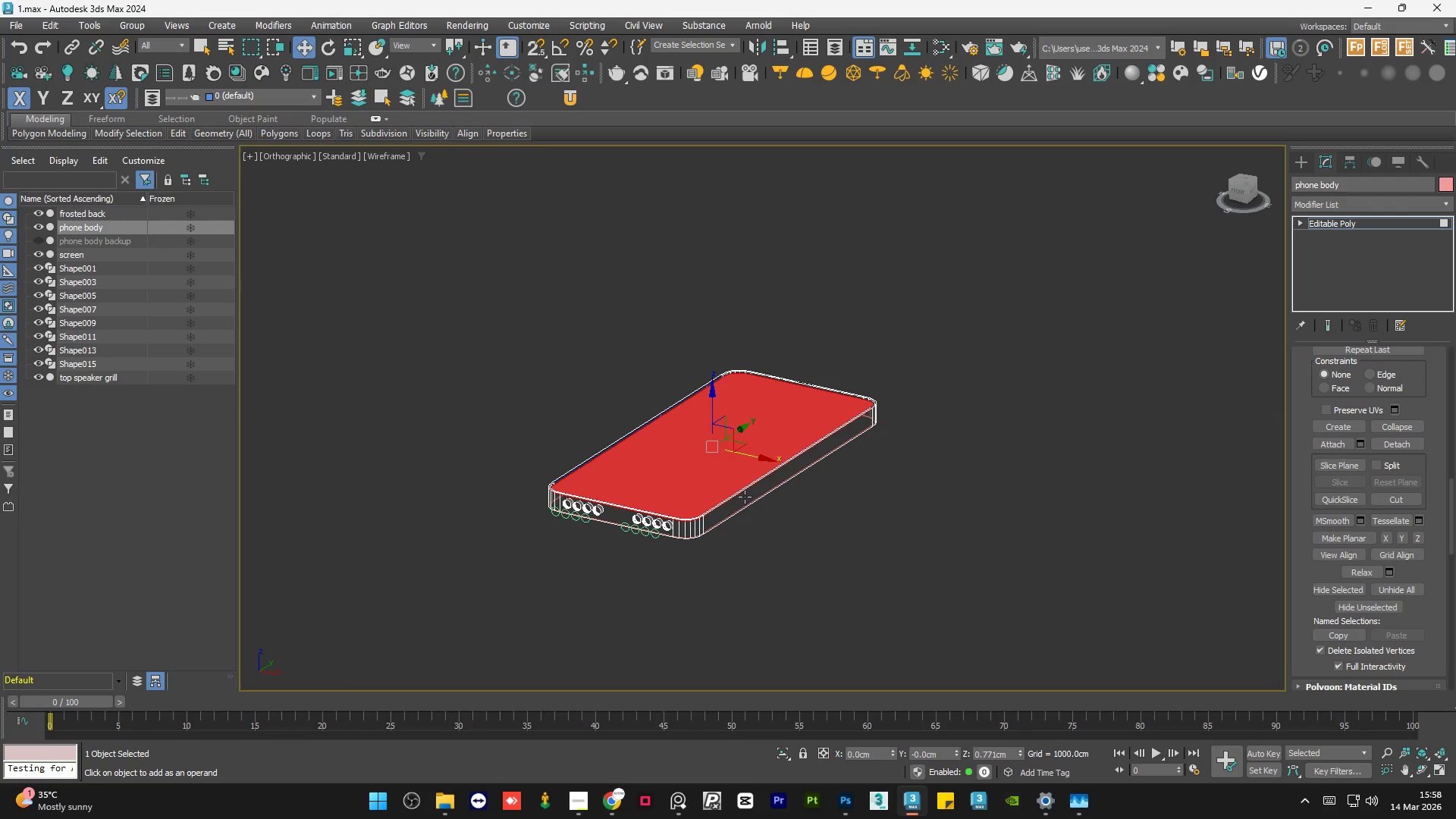 
key(Alt+AltLeft)
 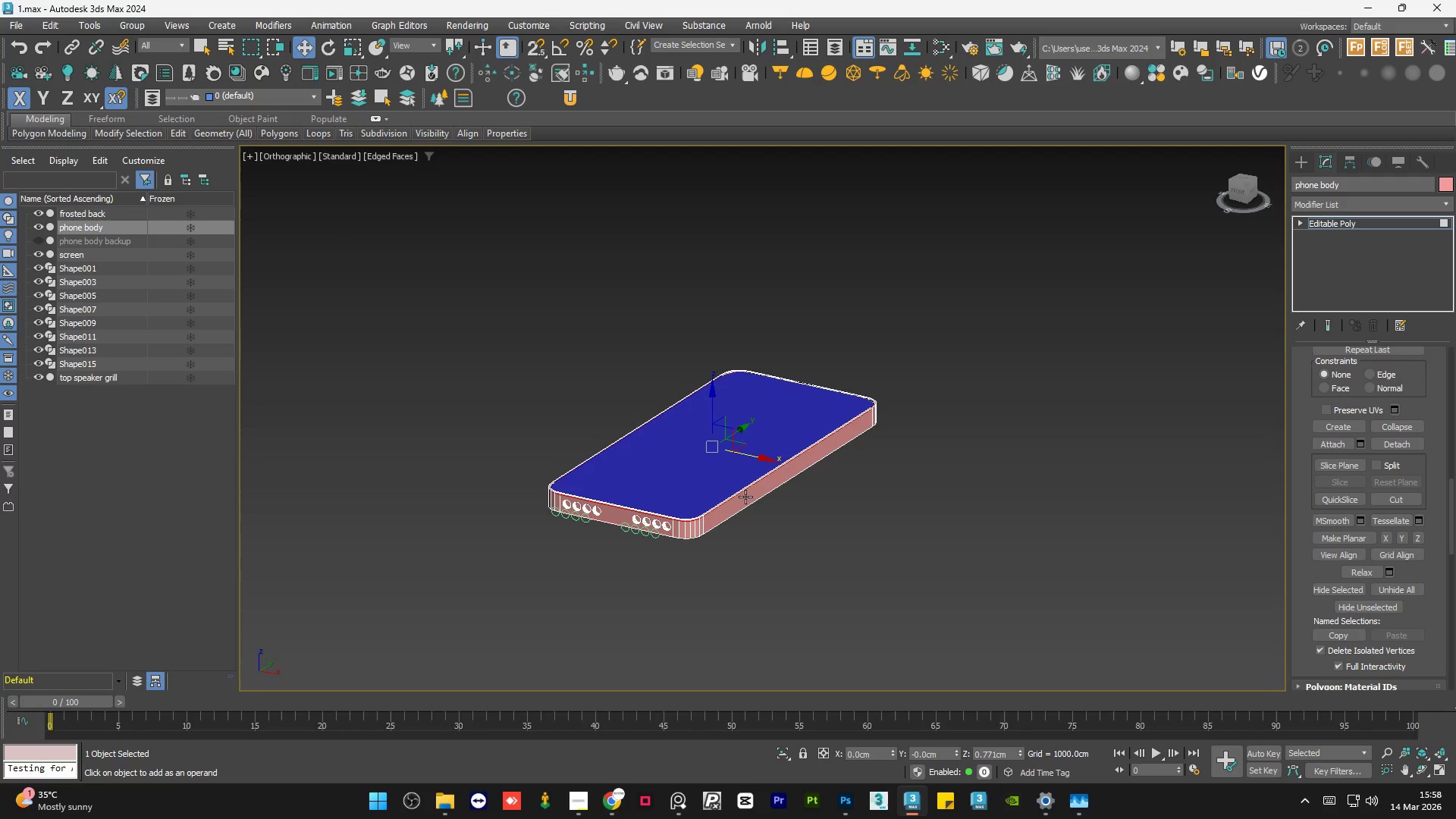 
key(F3)
 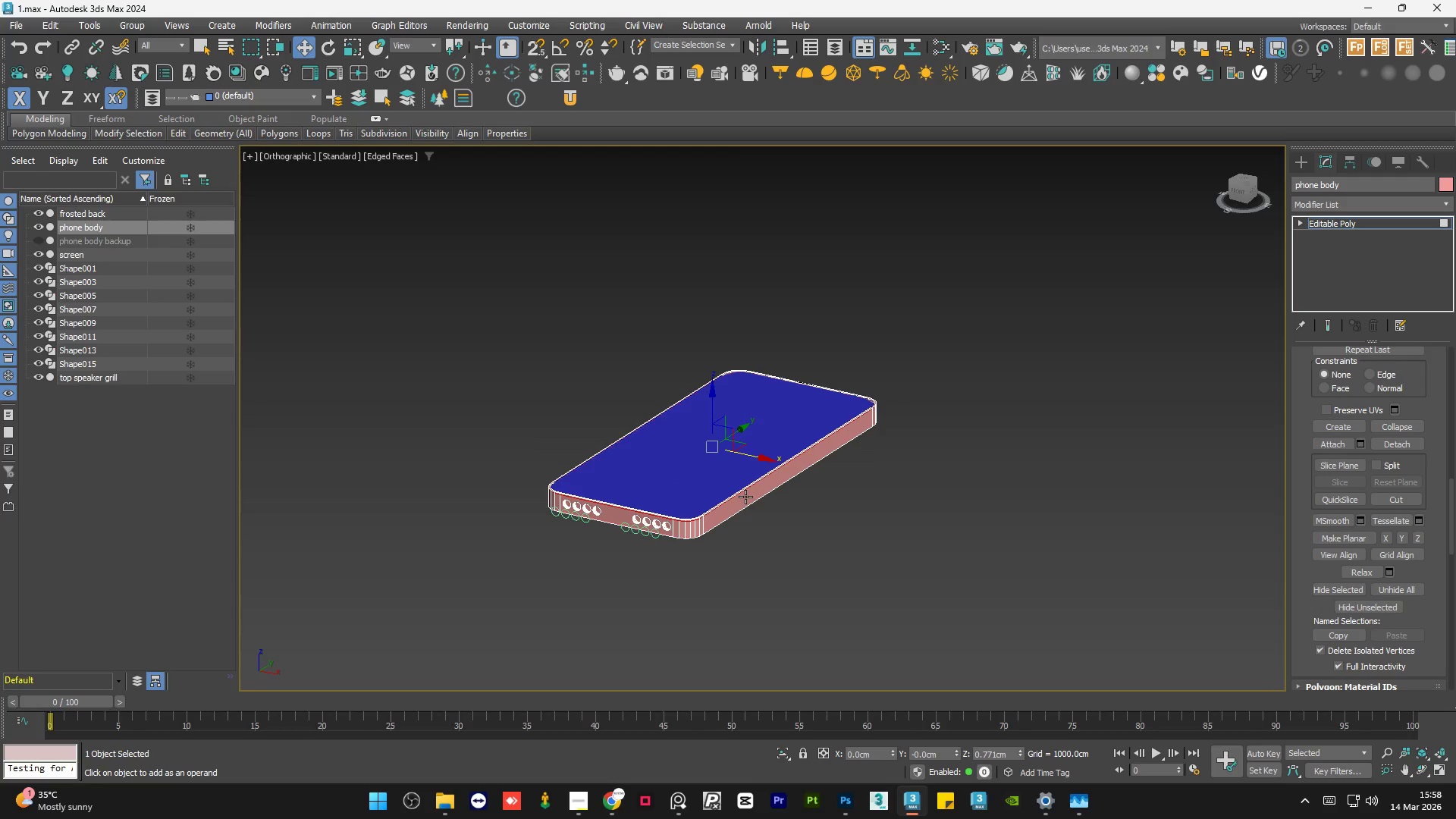 
key(F3)
 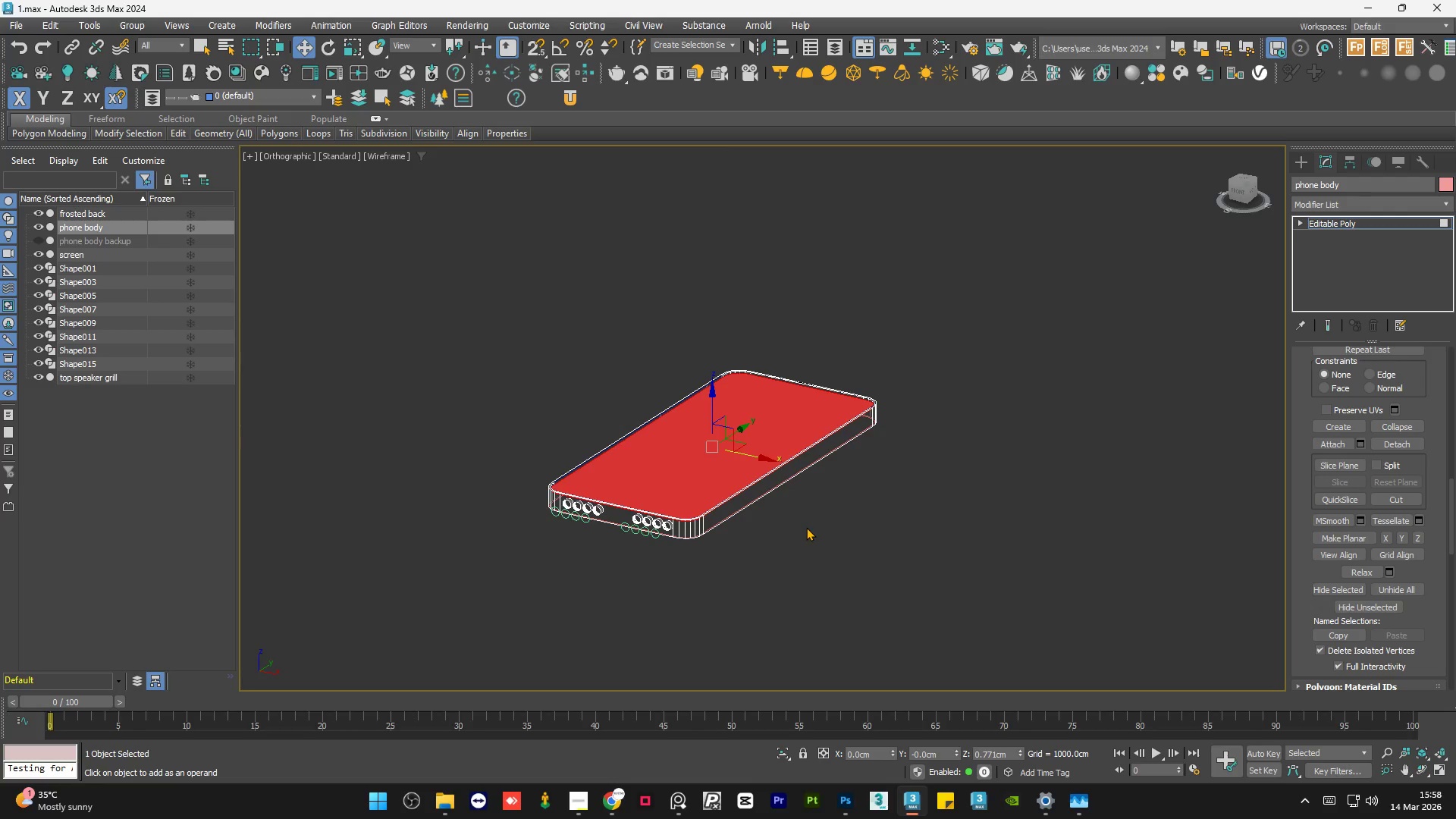 
left_click([806, 527])
 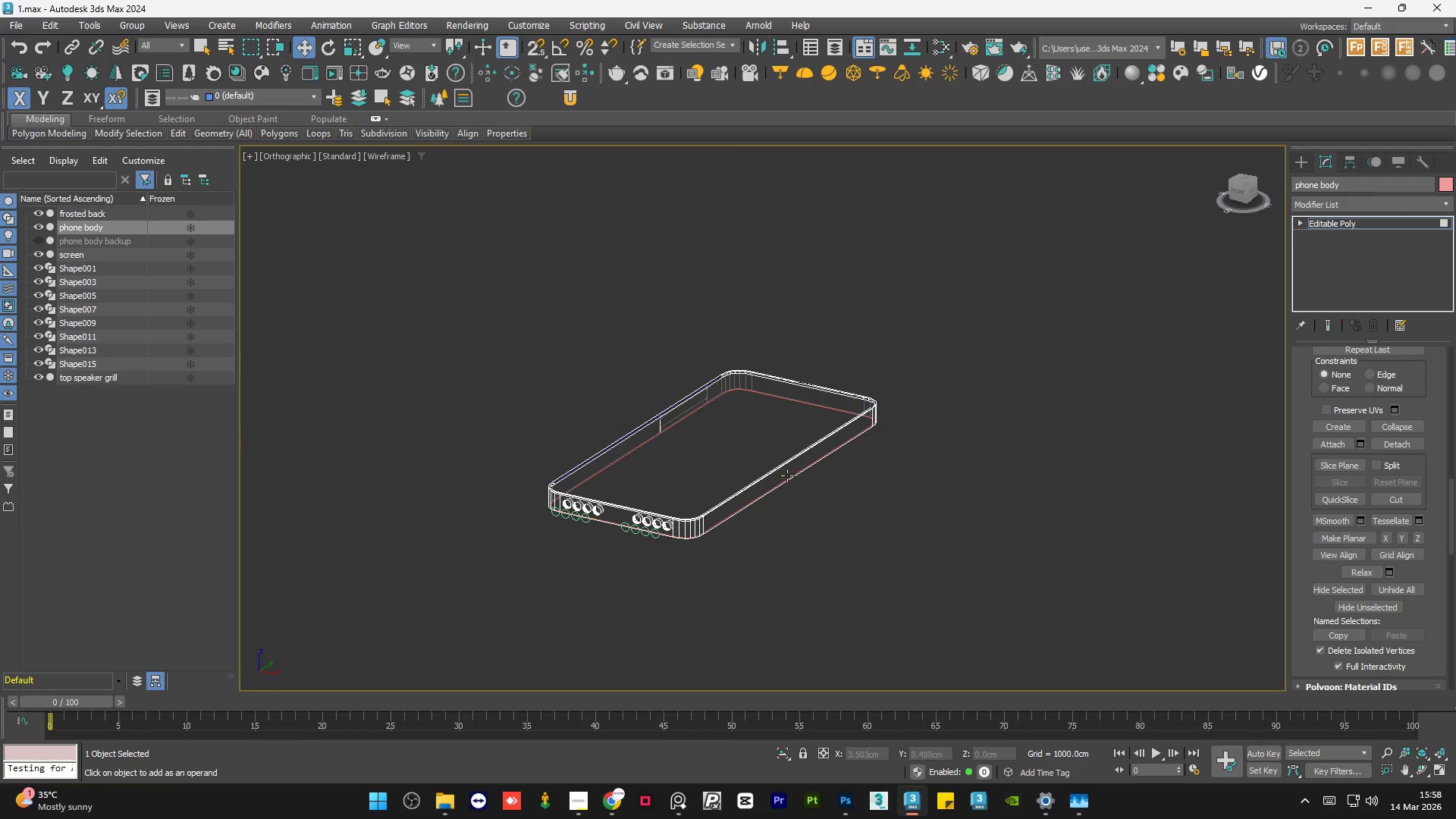 
left_click([784, 482])
 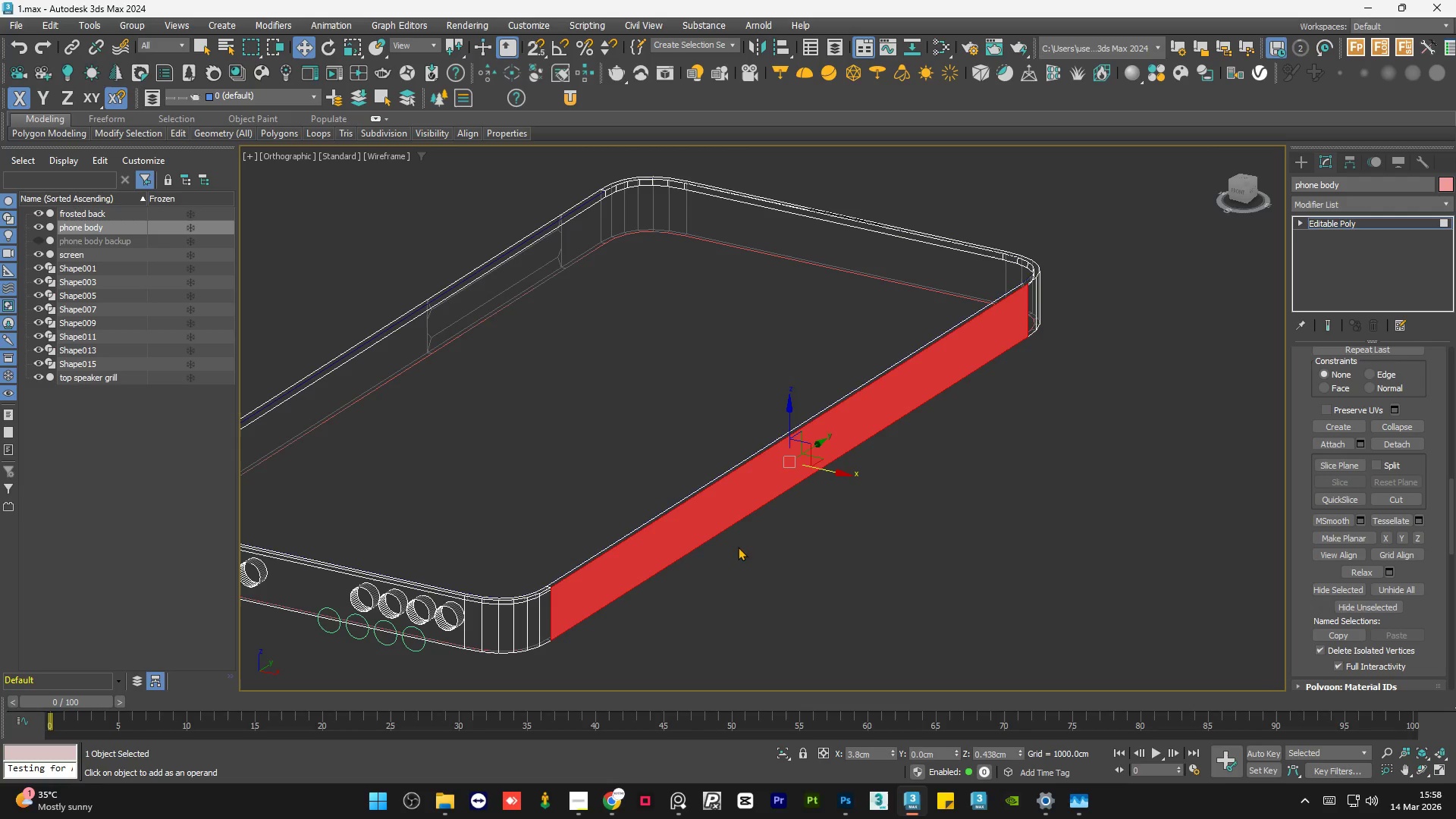 
scroll: coordinate [786, 475], scroll_direction: up, amount: 3.0
 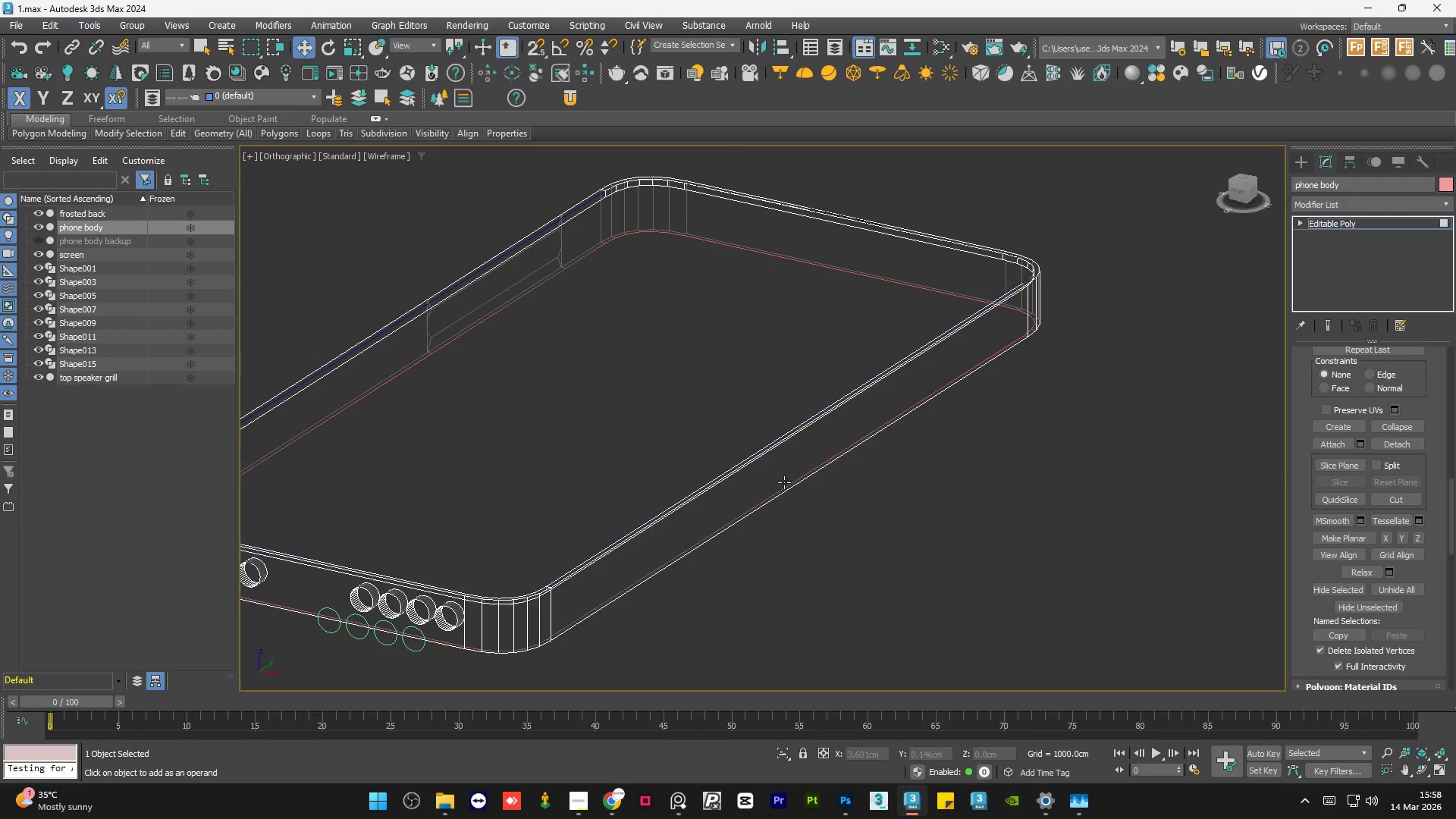 
left_click([755, 569])
 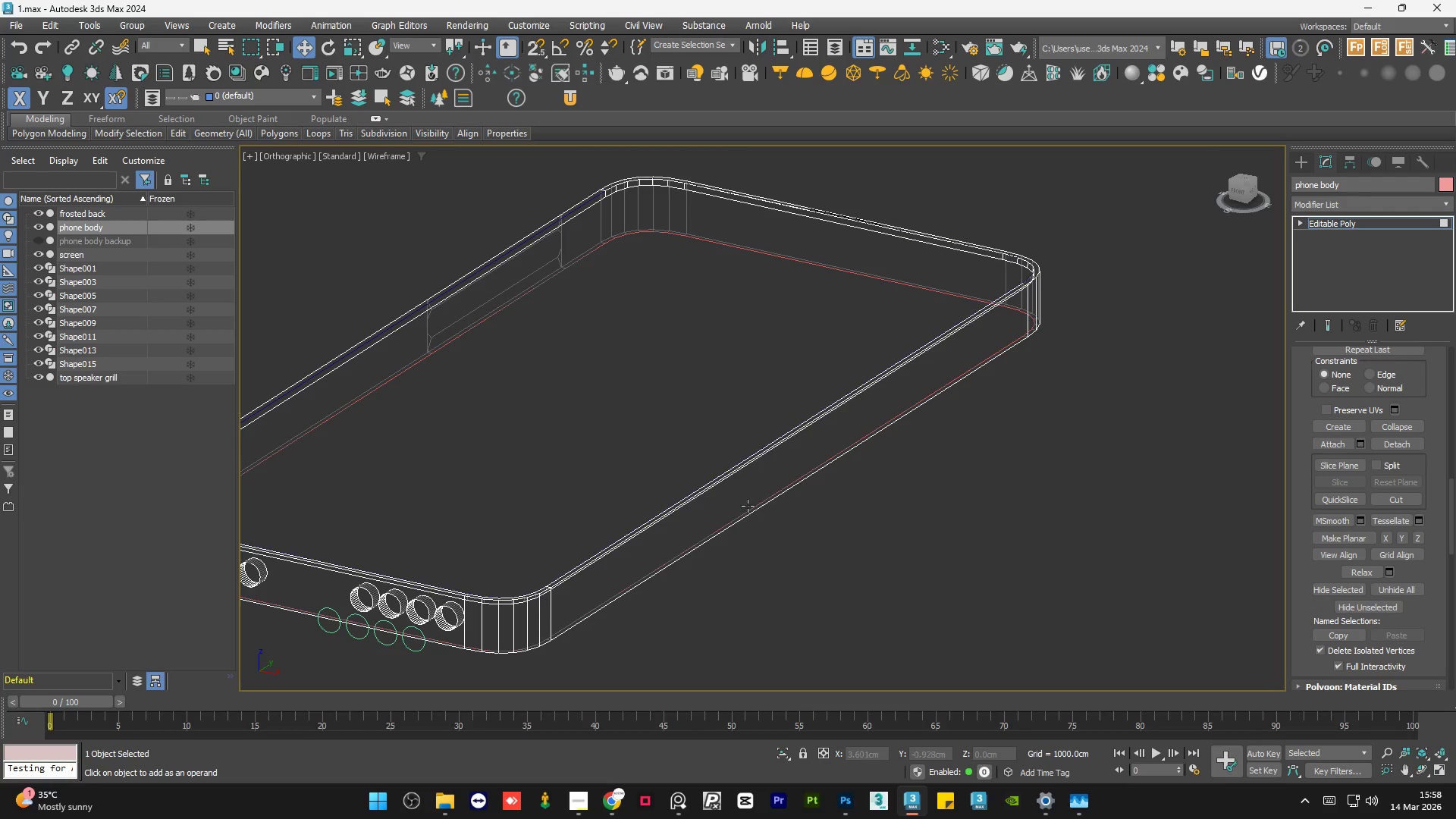 
hold_key(key=AltLeft, duration=0.78)
 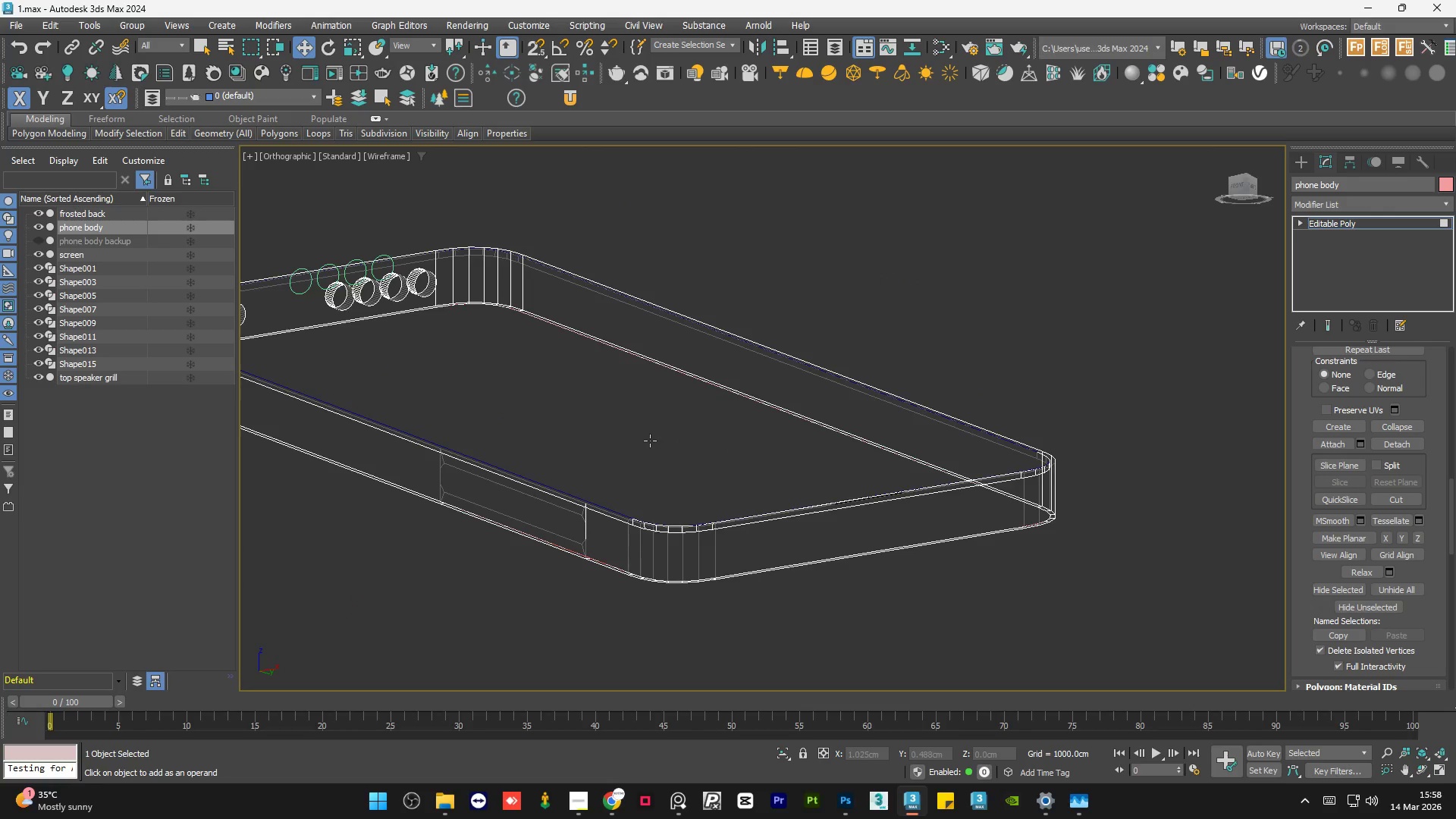 
left_click([650, 441])
 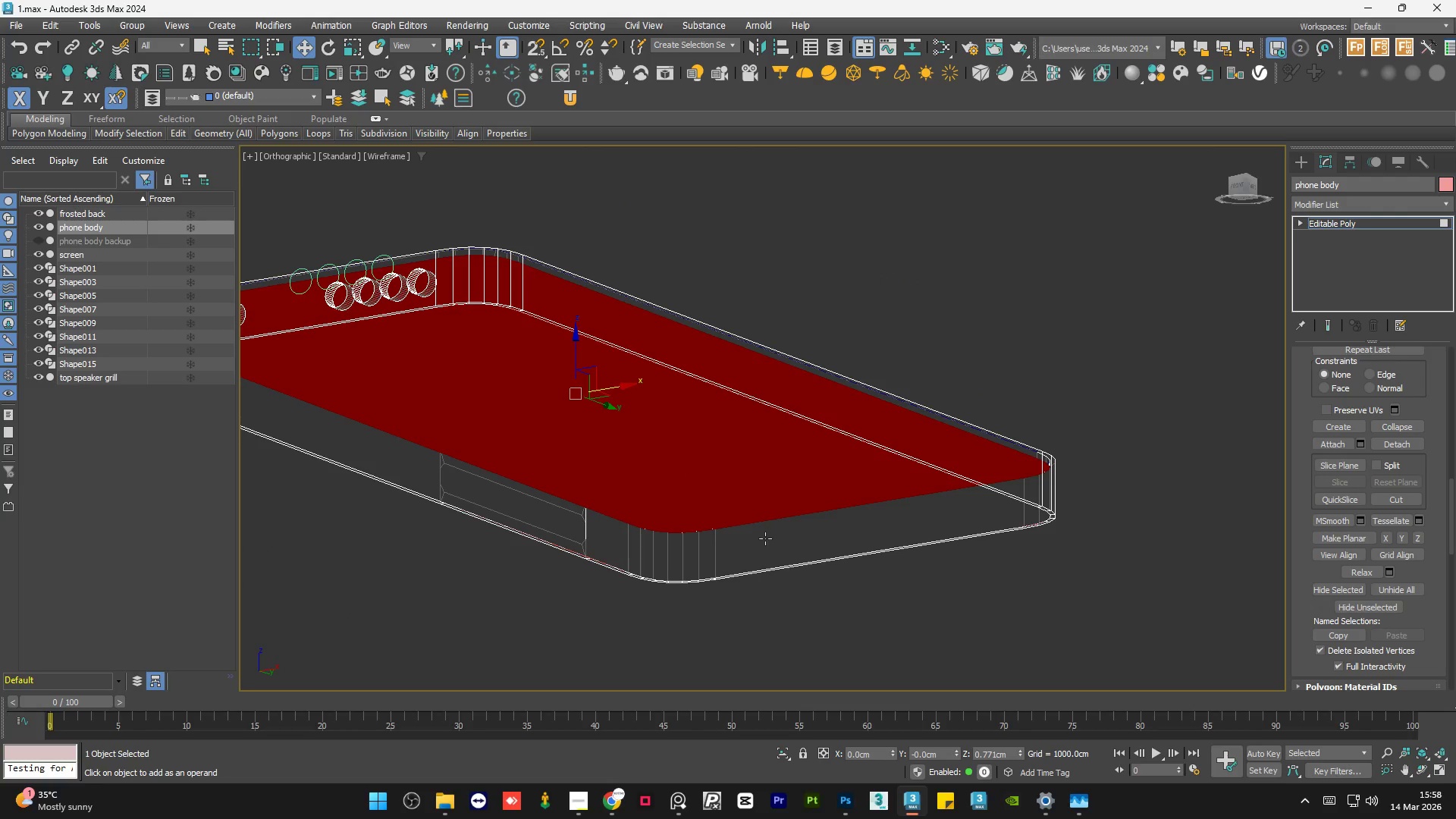 
left_click([765, 538])
 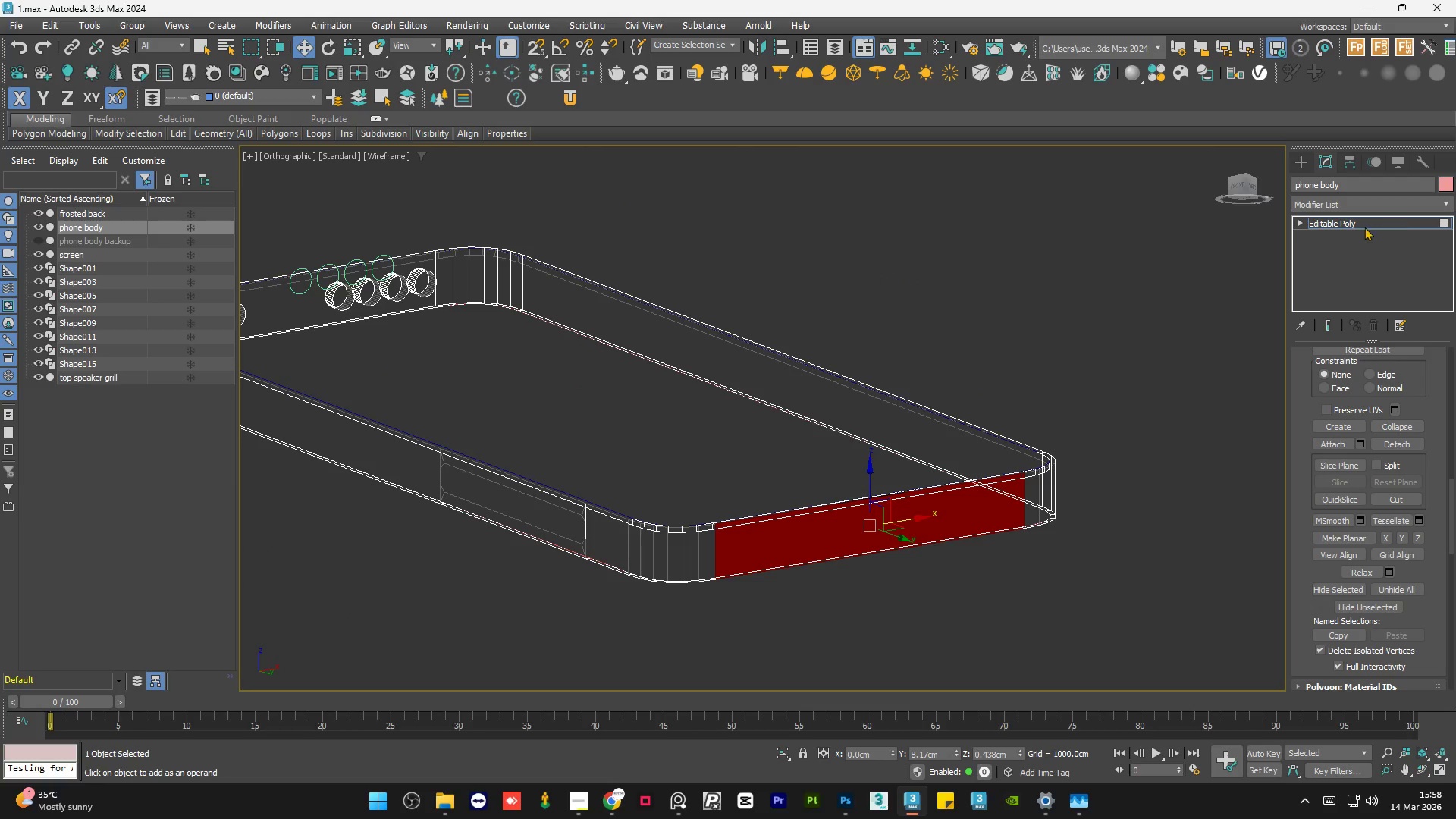 
left_click([1364, 226])
 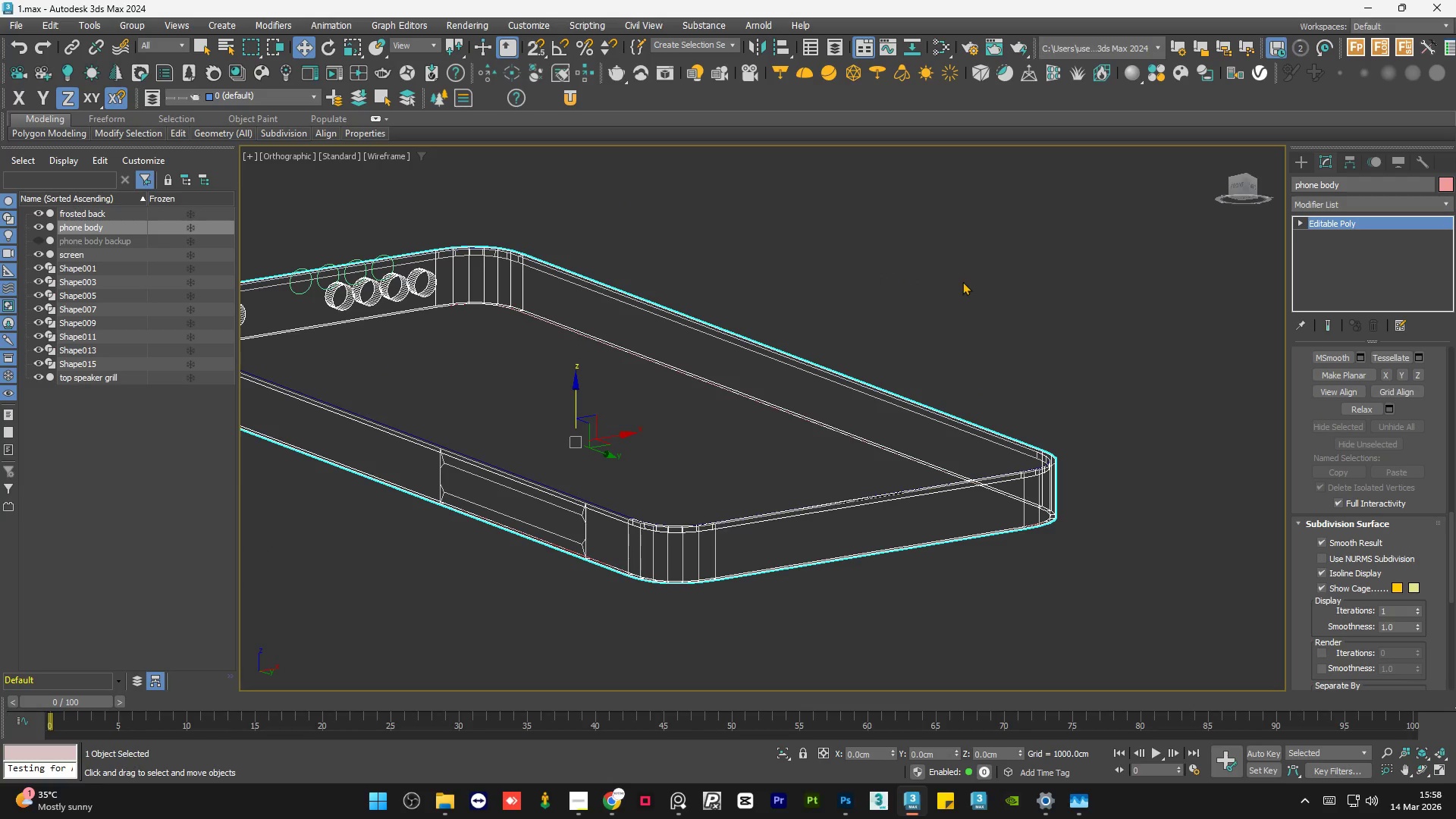 
left_click([962, 281])
 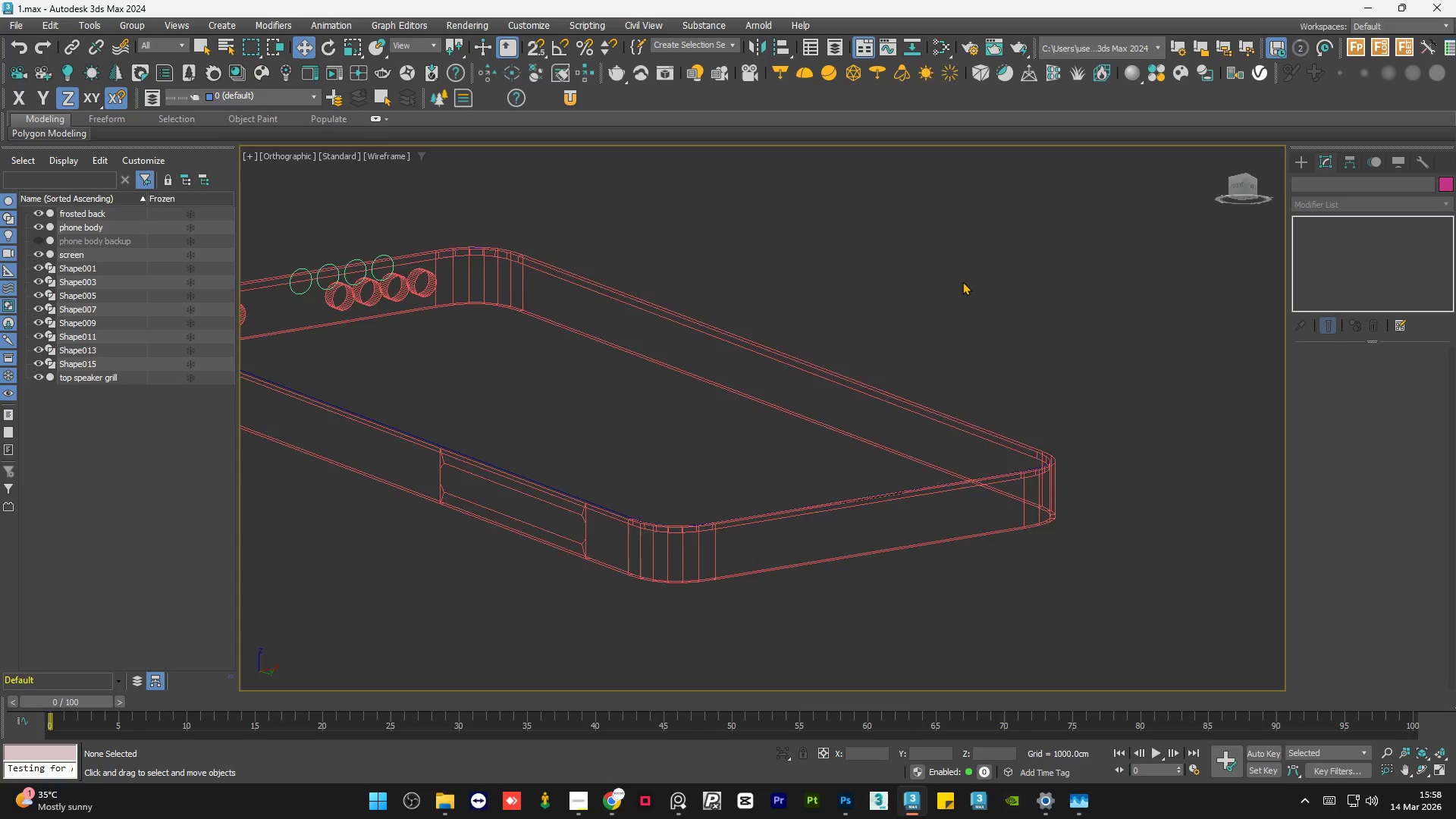 
key(F3)
 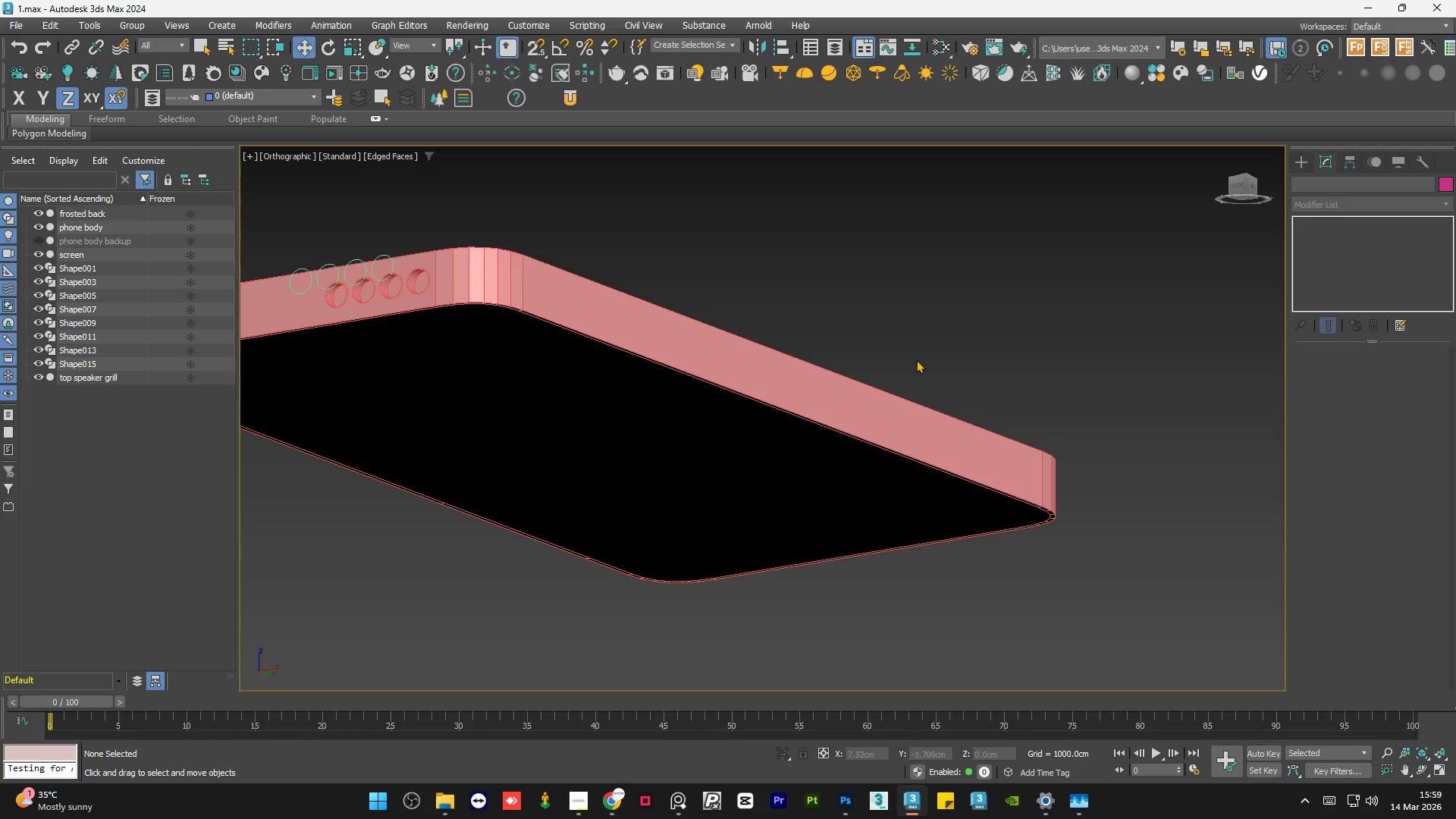 
hold_key(key=AltLeft, duration=0.64)
 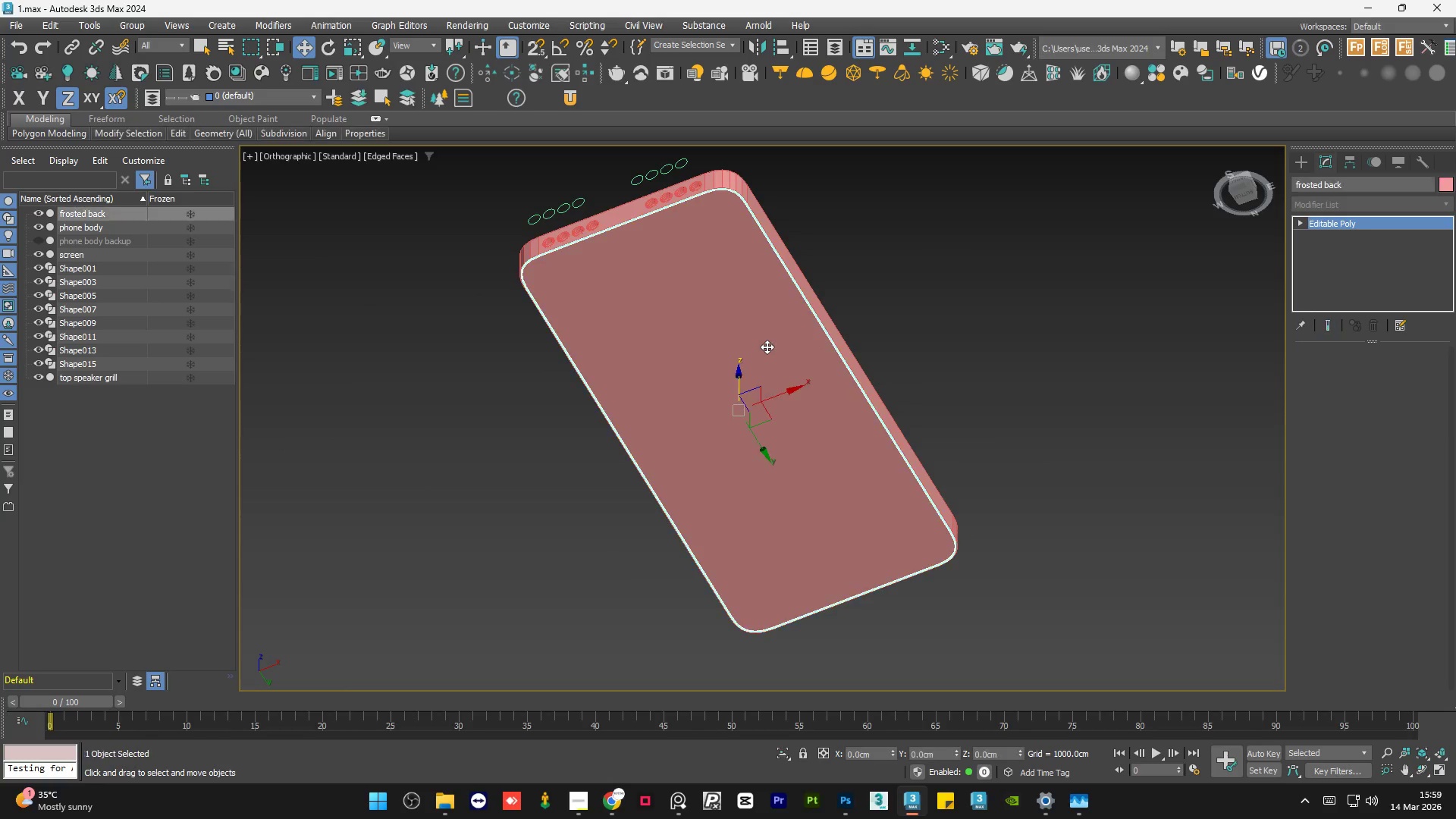 
scroll: coordinate [903, 373], scroll_direction: down, amount: 2.0
 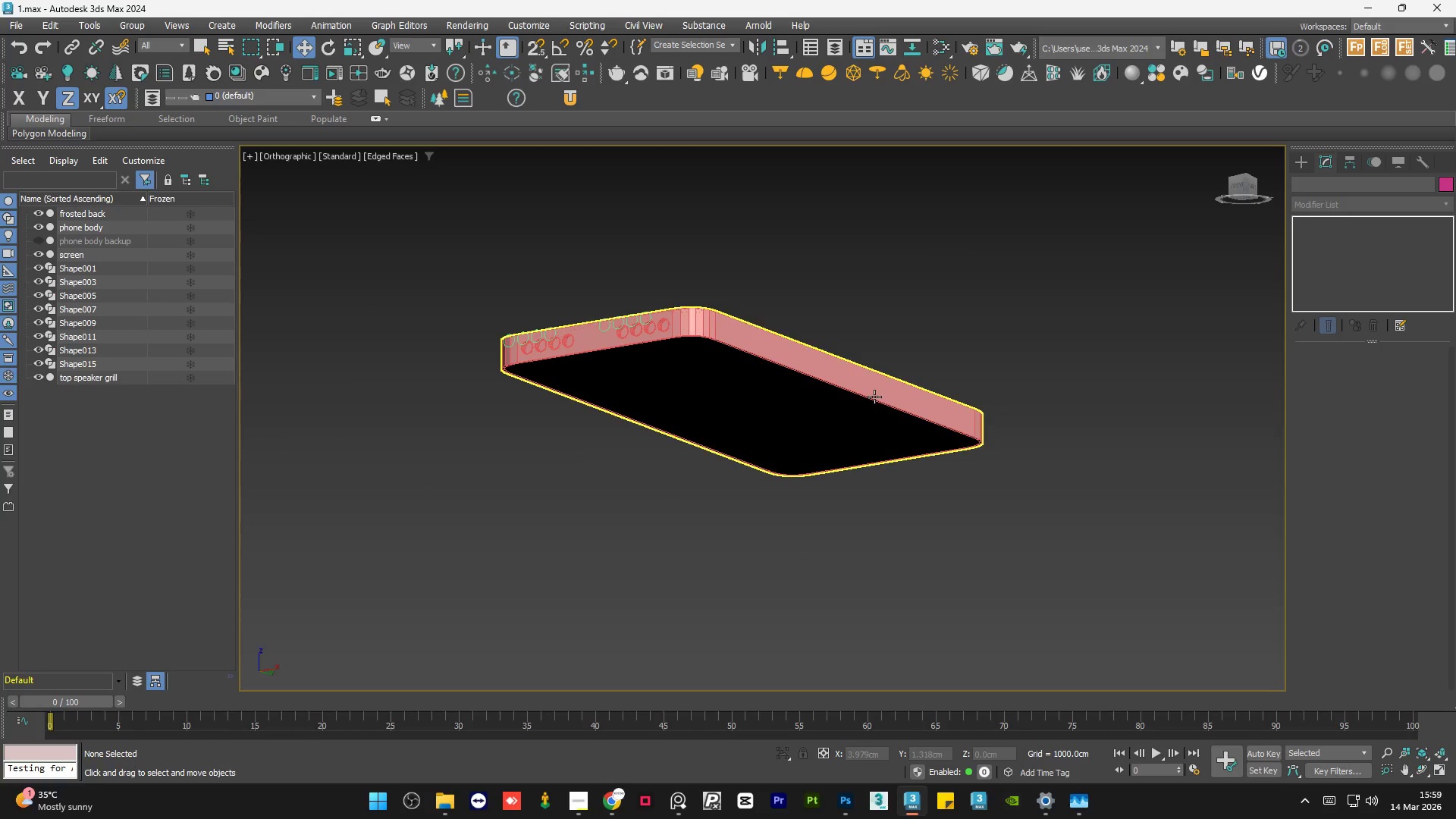 
hold_key(key=AltLeft, duration=2.5)
left_click([767, 347])
 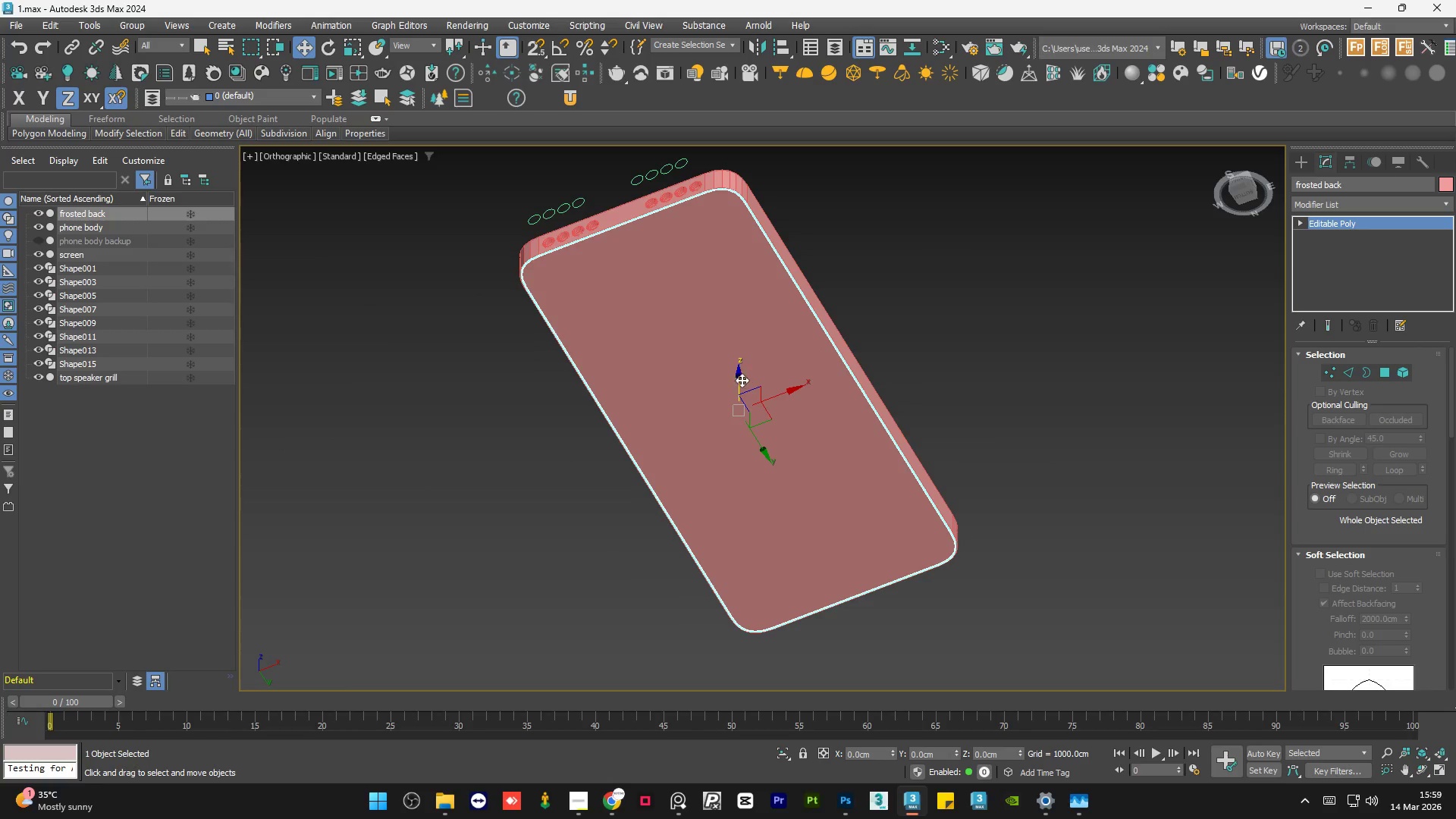 
left_click_drag(start_coordinate=[736, 378], to_coordinate=[743, 516])
 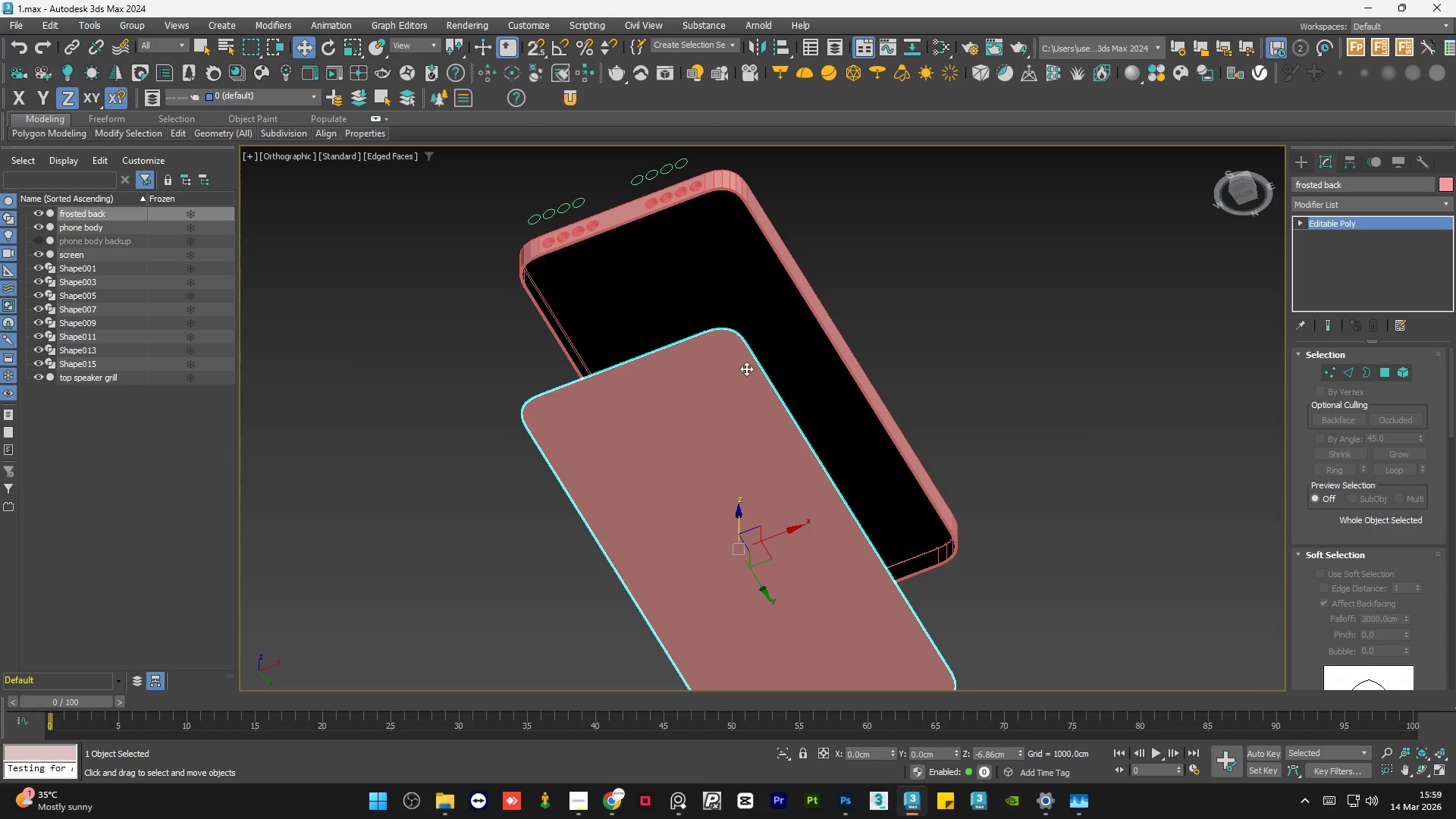 
hold_key(key=AltLeft, duration=1.25)
 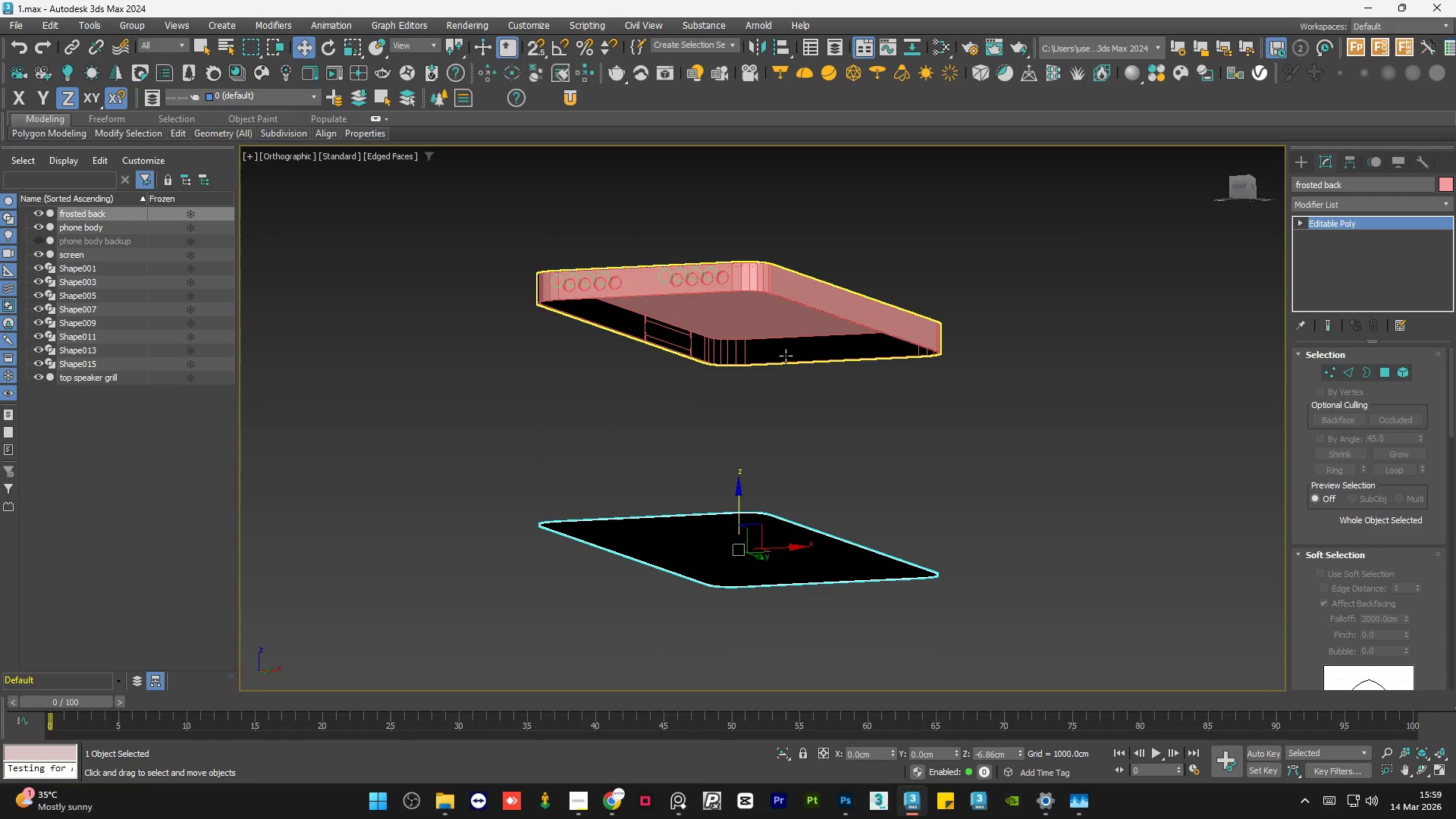 
hold_key(key=AltLeft, duration=1.52)
 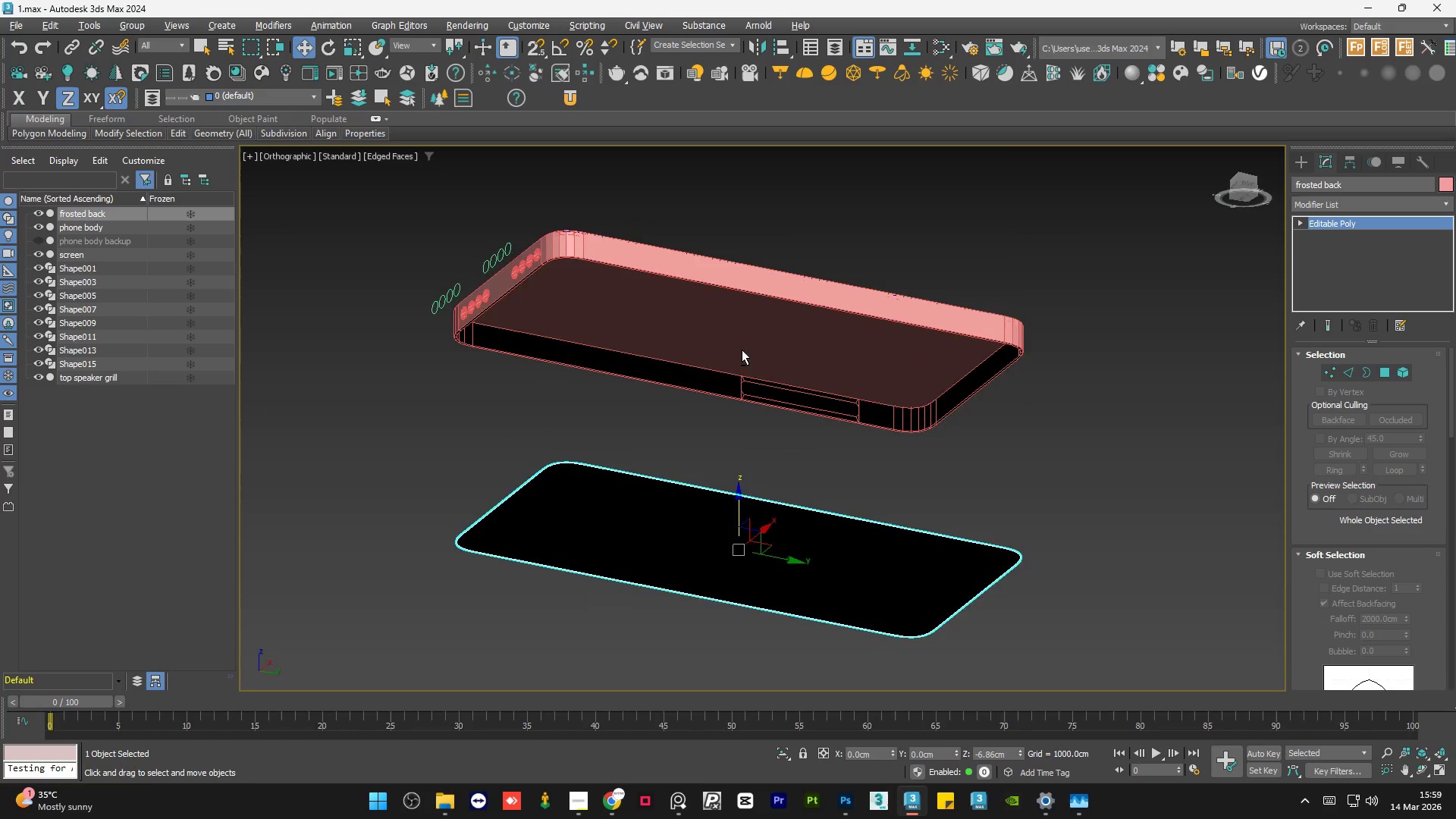 
hold_key(key=AltLeft, duration=1.5)
 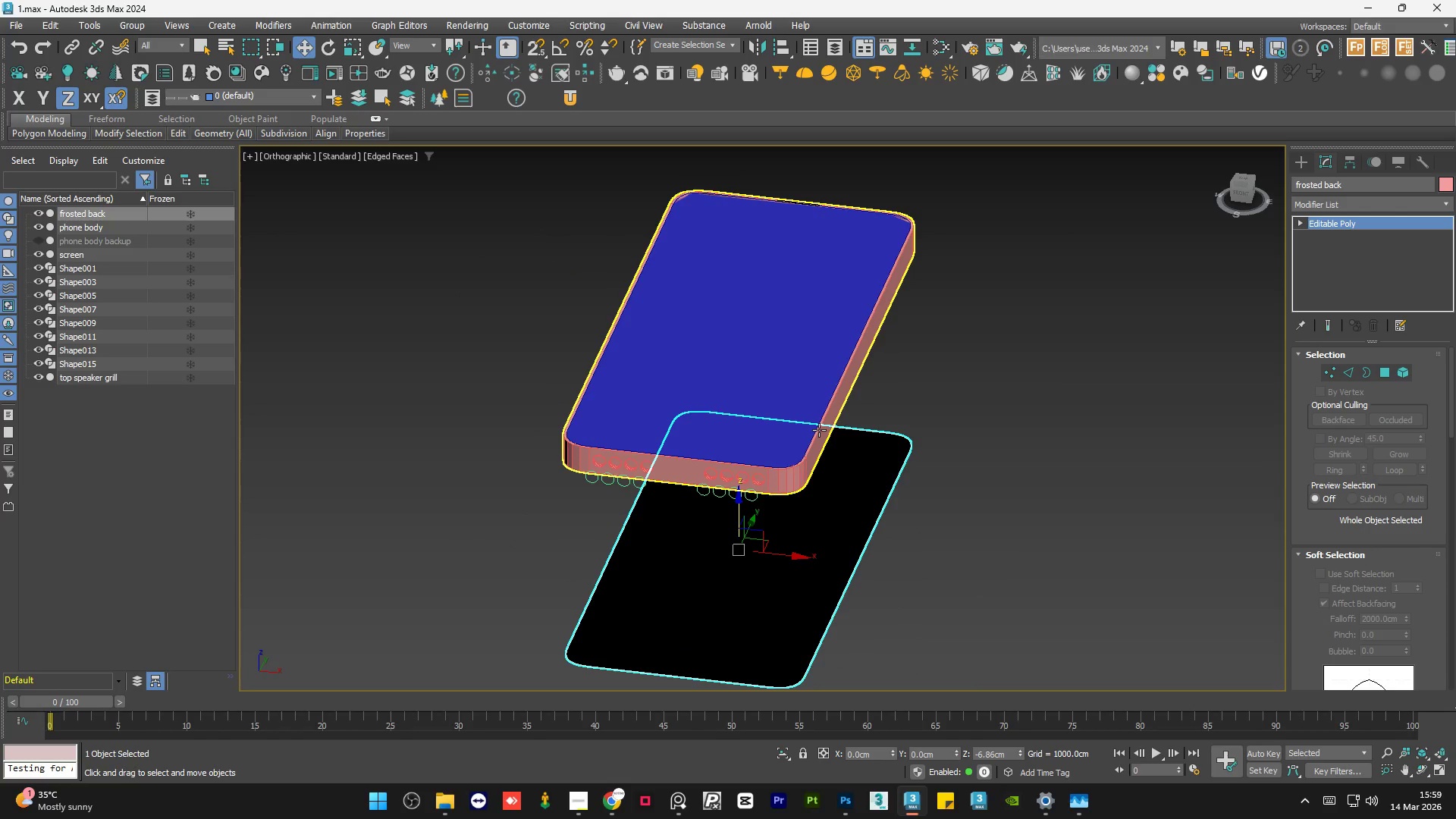 
key(Alt+AltLeft)
 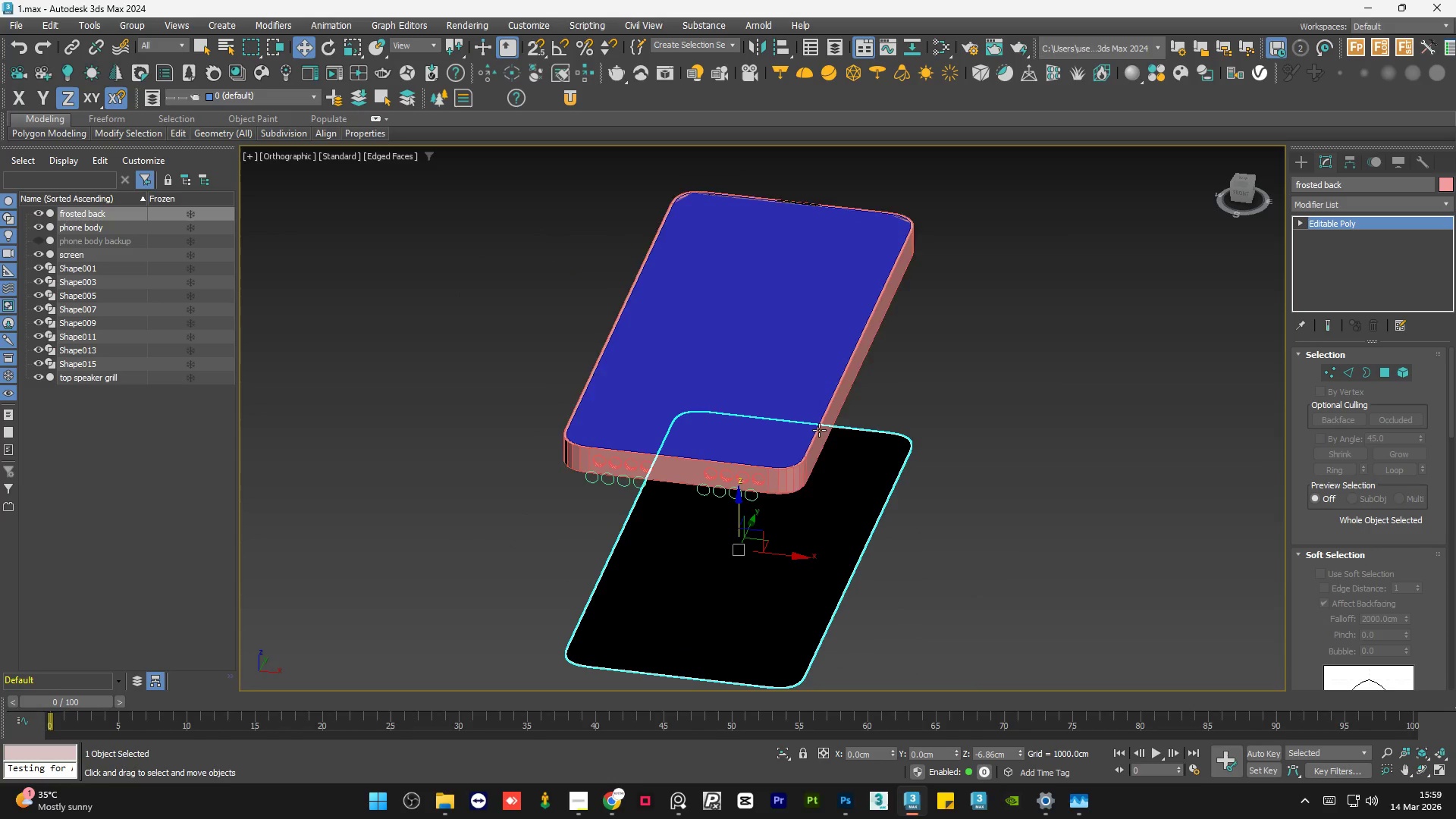 
key(Control+Z)
 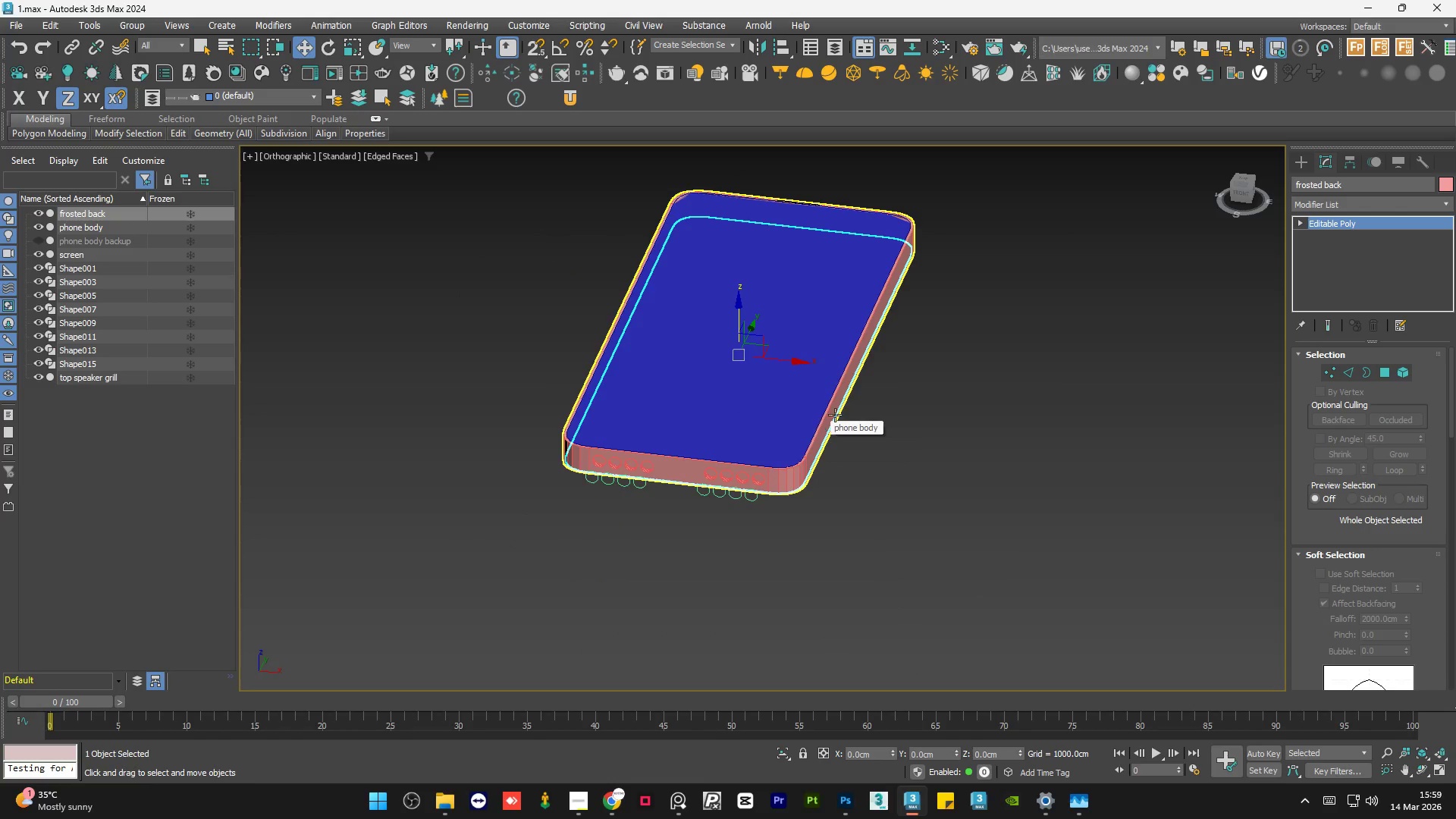 
hold_key(key=AltLeft, duration=1.5)
 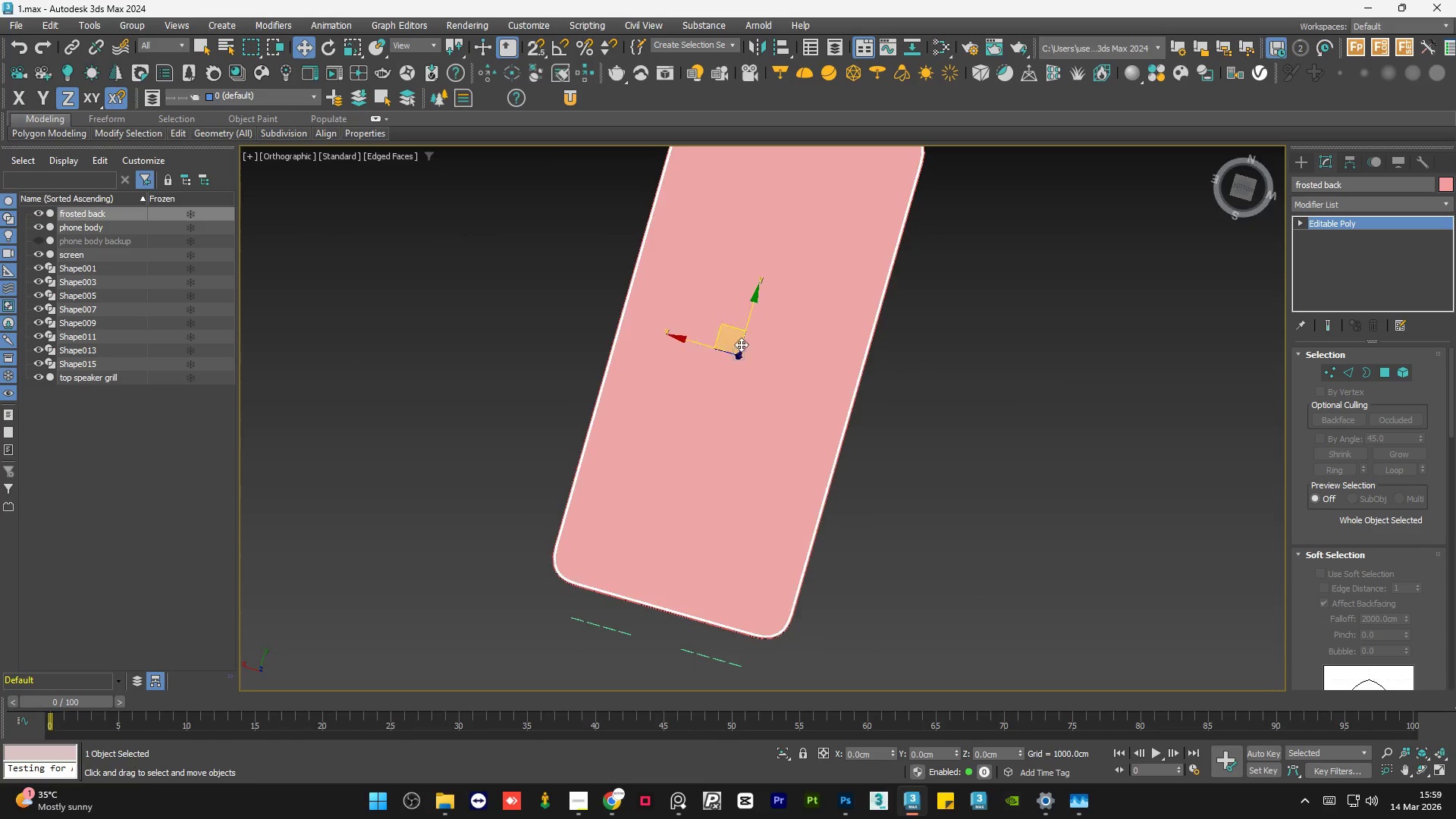 
hold_key(key=AltLeft, duration=0.44)
 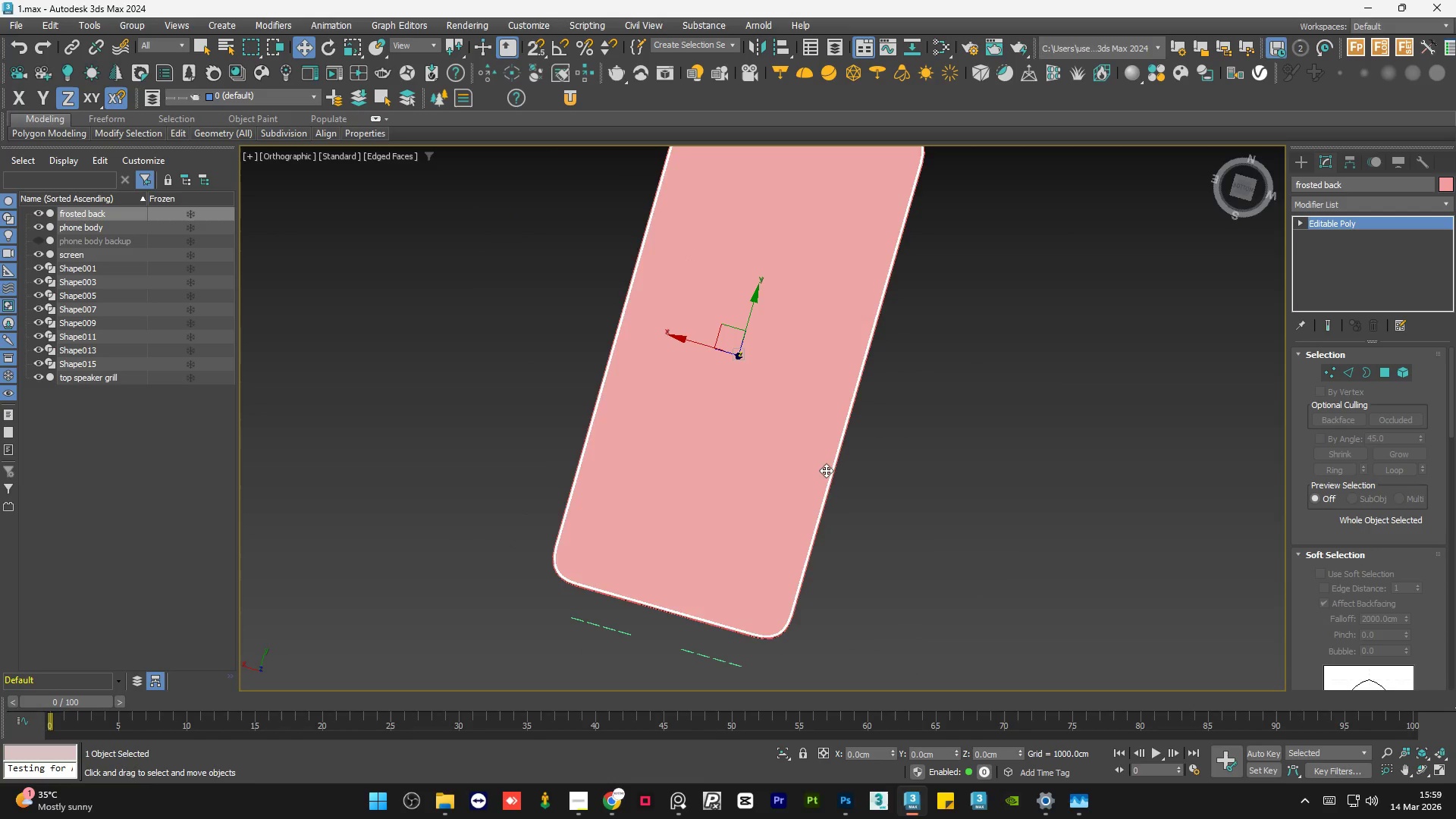 
hold_key(key=AltLeft, duration=1.33)
 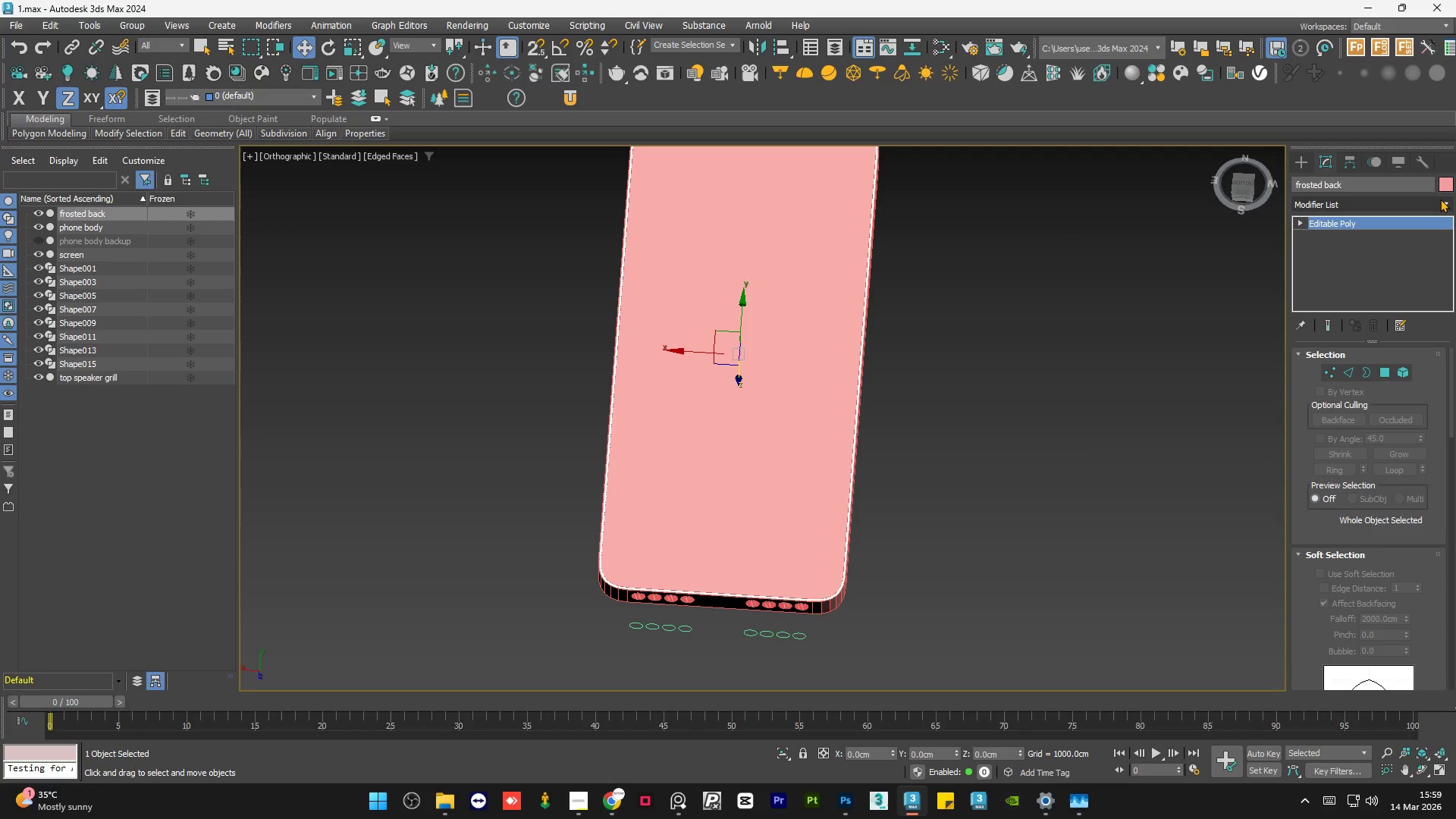 
left_click([1445, 187])
 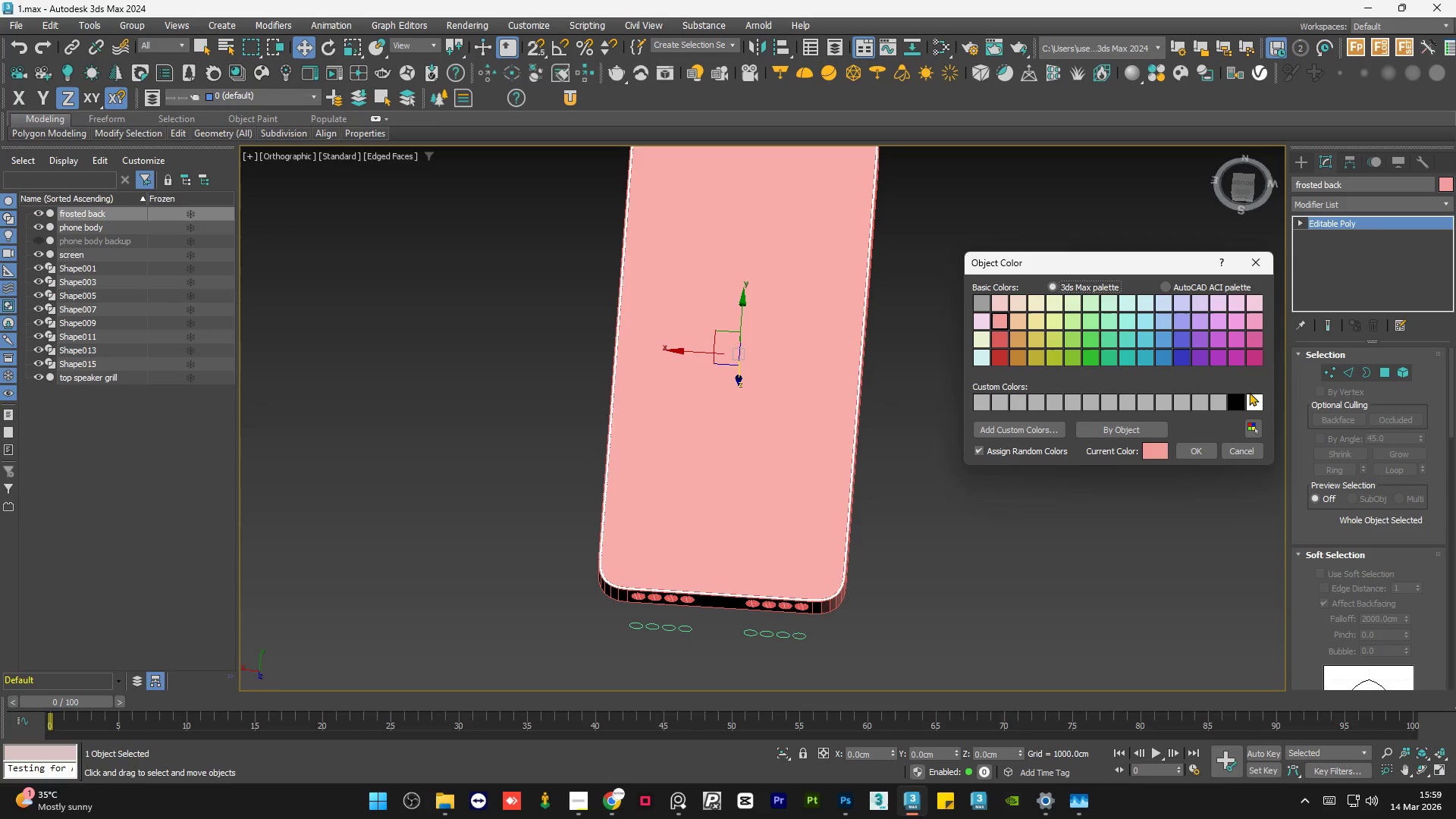 
left_click([1252, 397])
 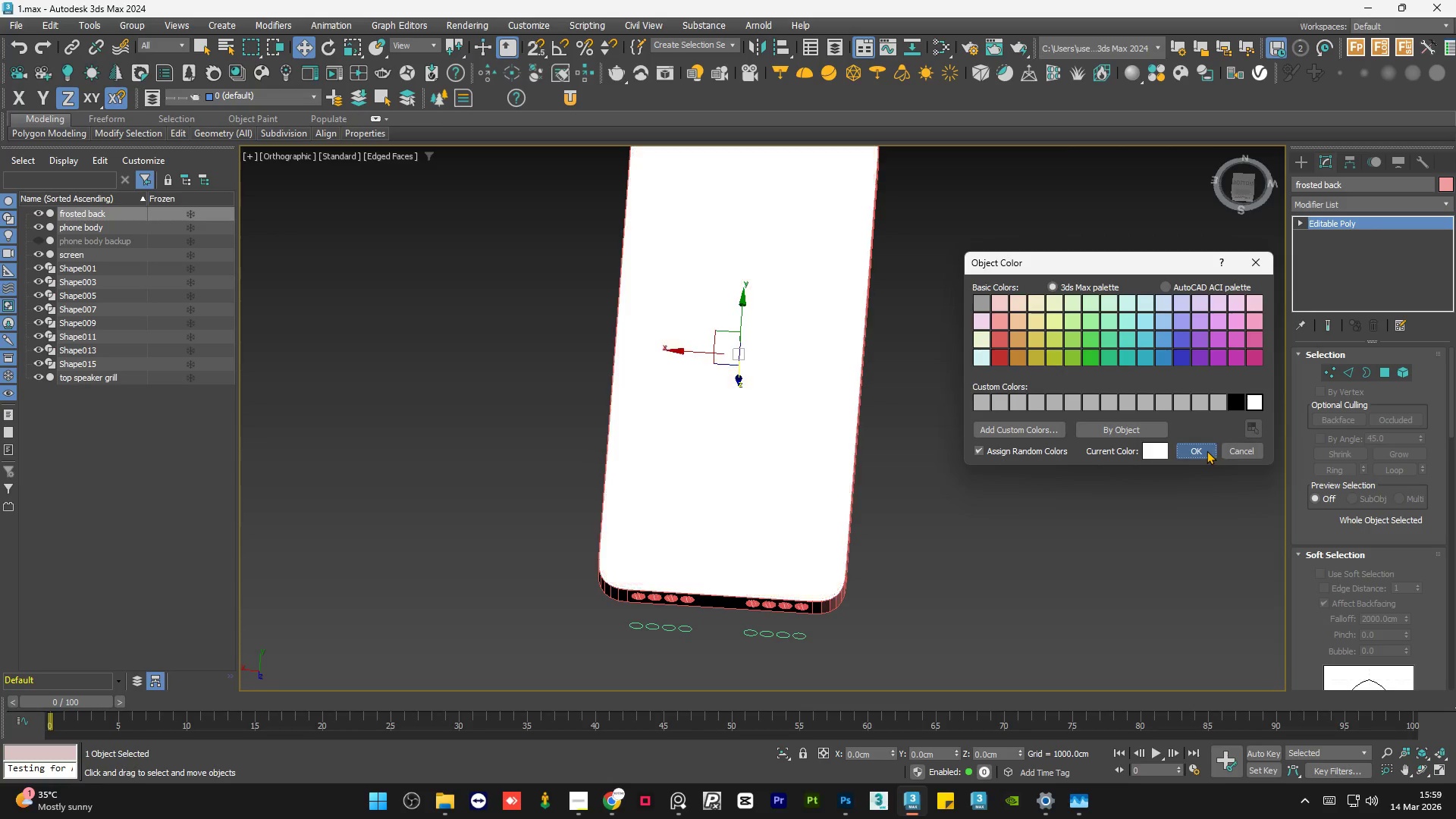 
double_click([1106, 509])
 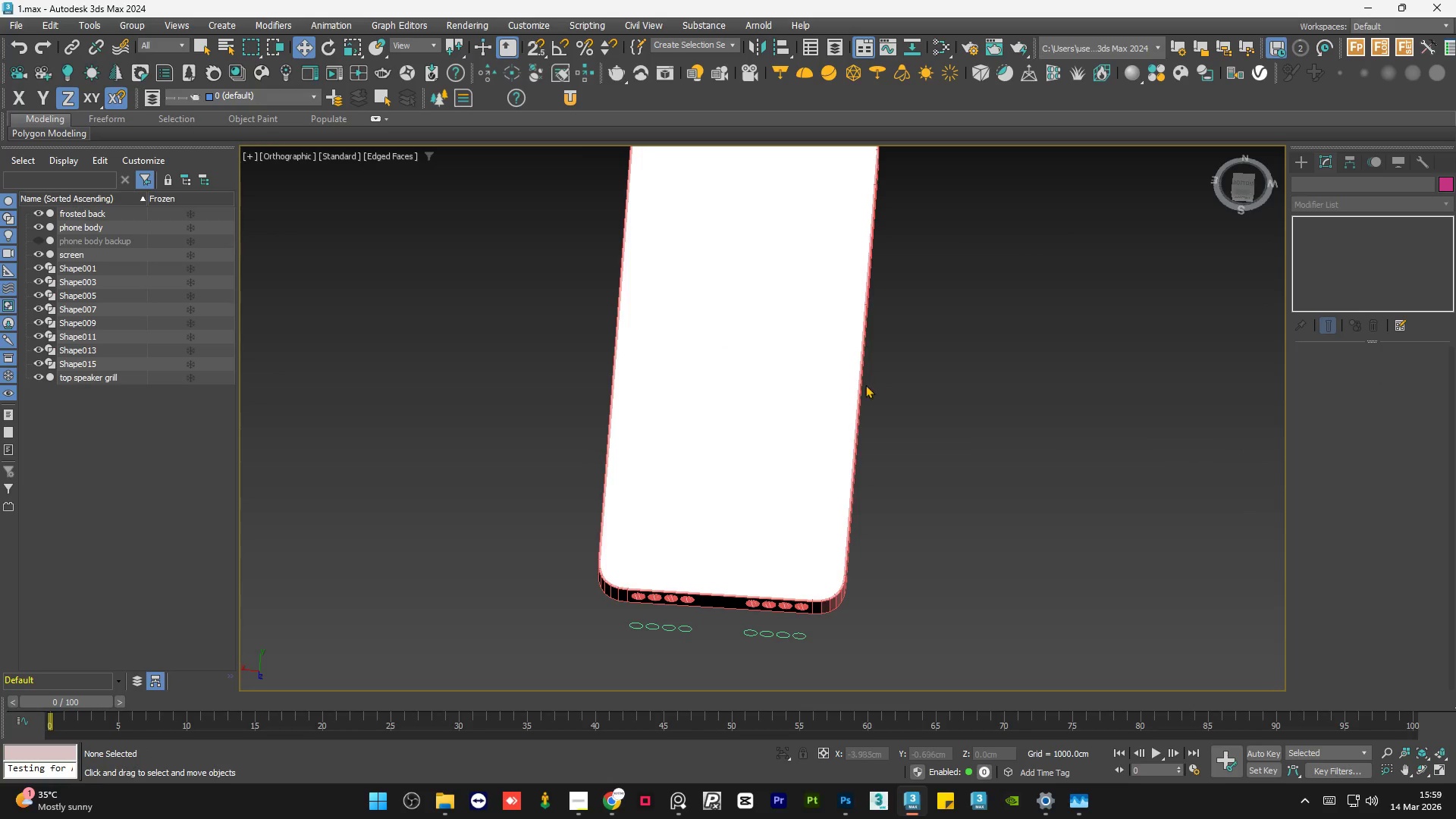 
left_click([821, 390])
 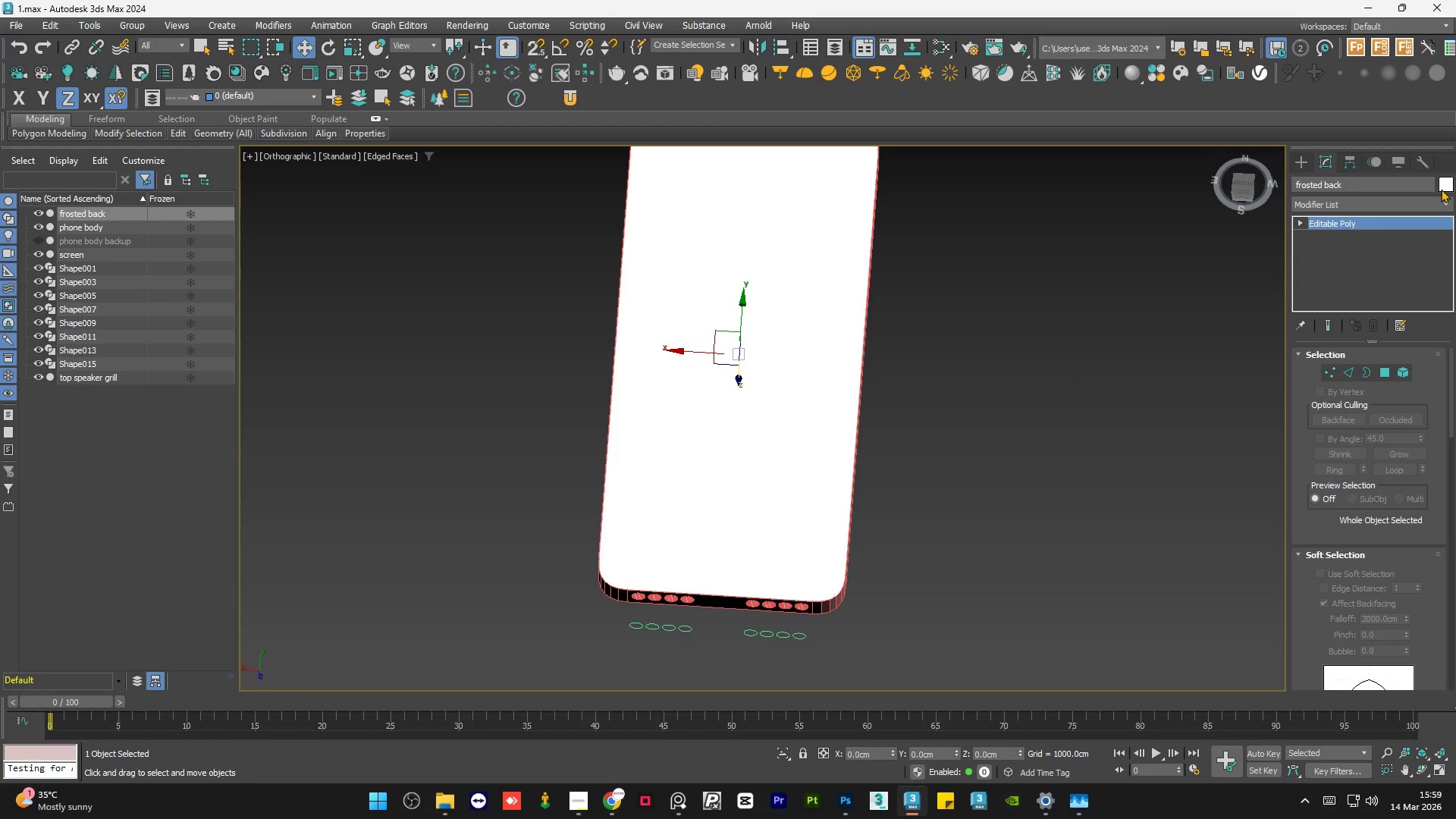 
left_click([1445, 180])
 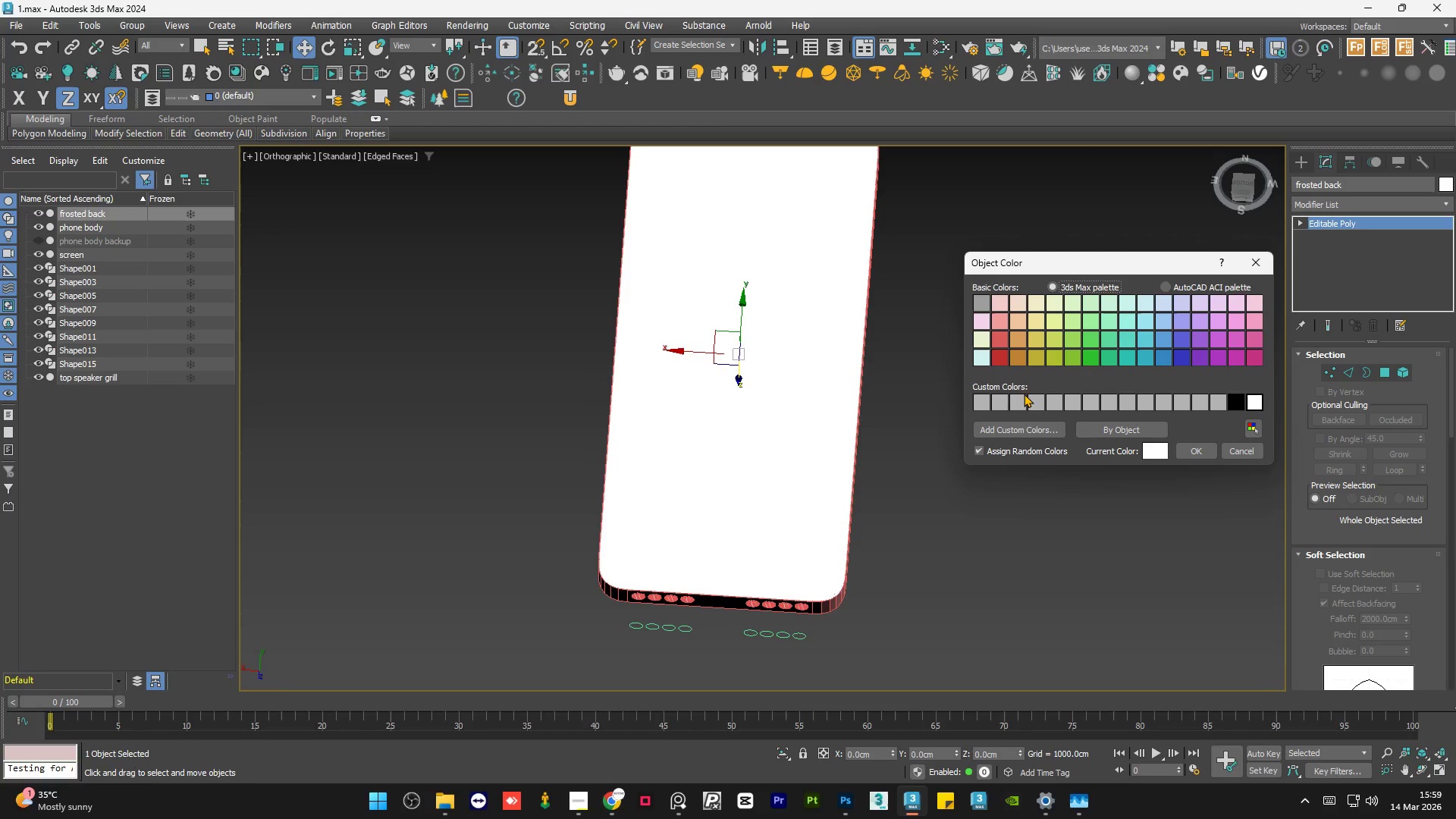 
left_click([1035, 403])
 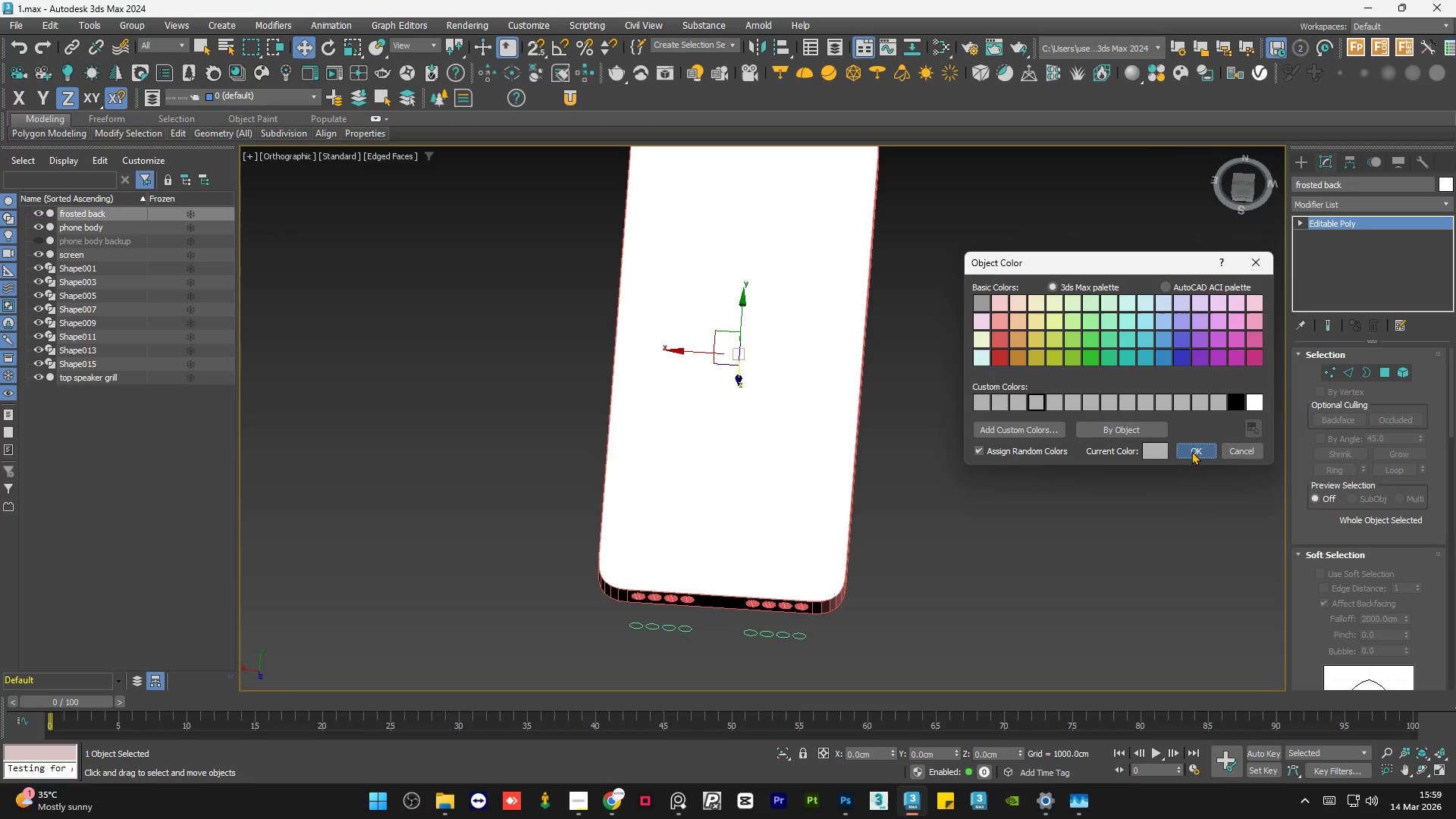 
double_click([1040, 479])
 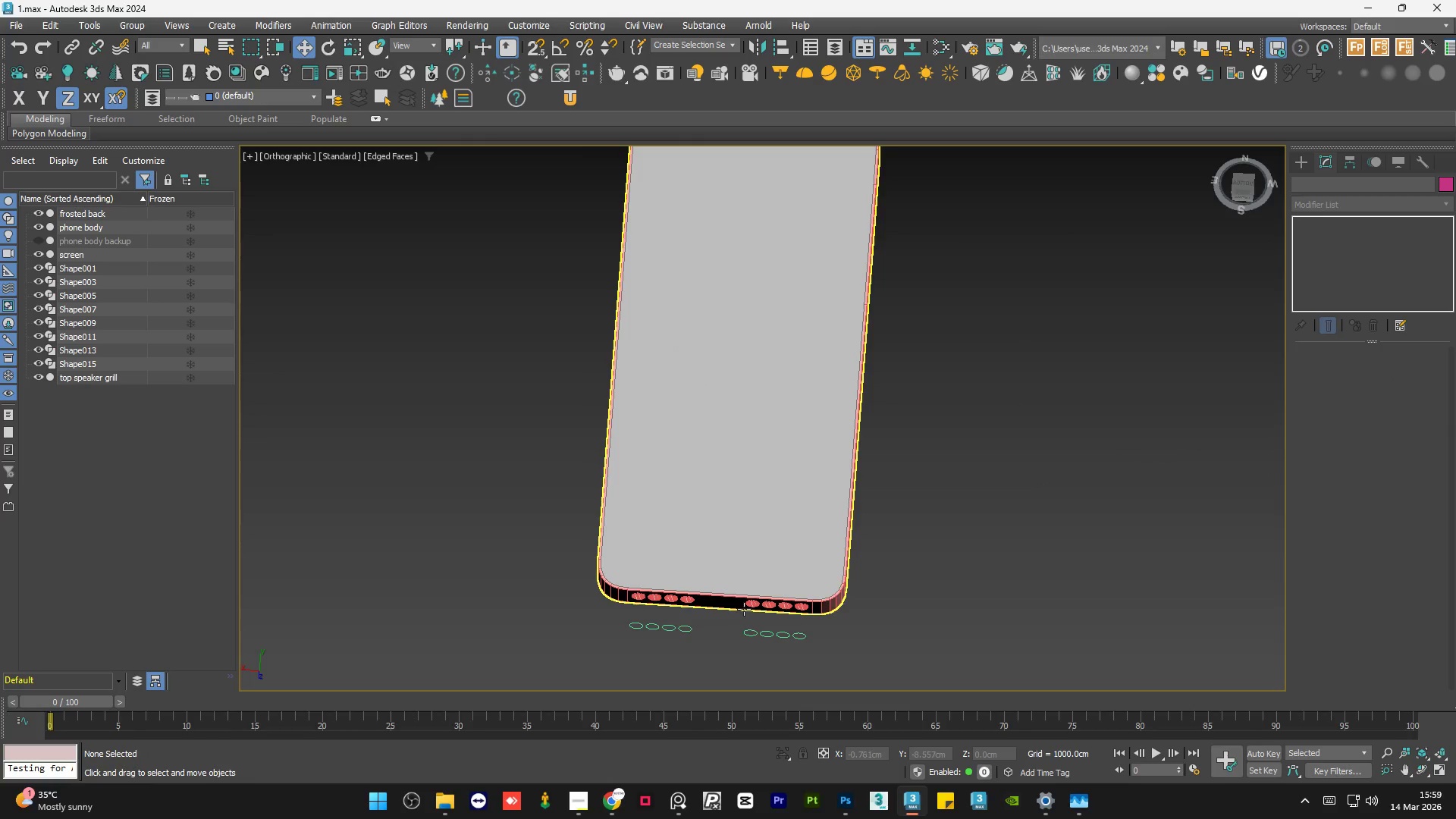 
scroll: coordinate [744, 609], scroll_direction: down, amount: 1.0
 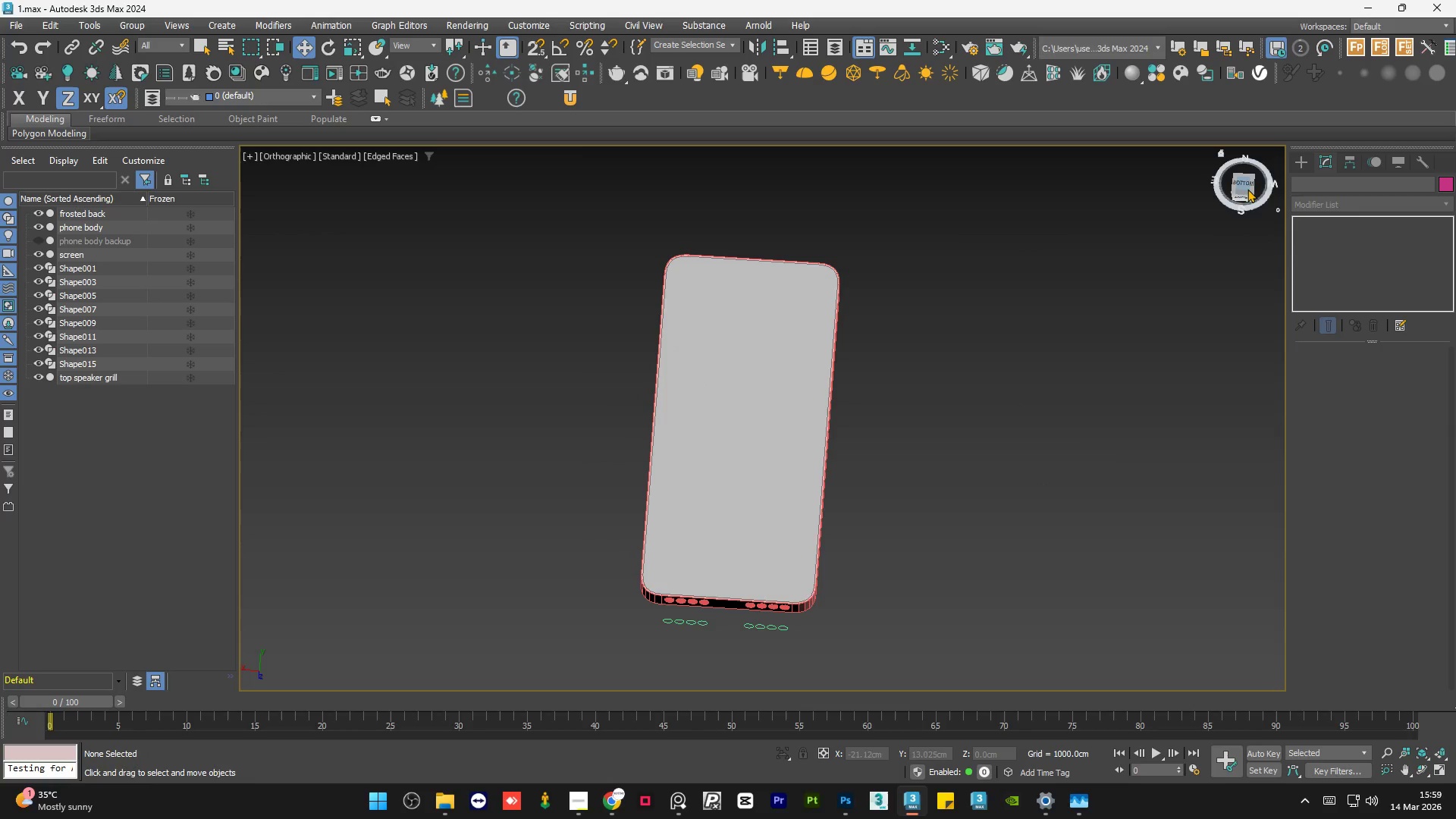 
left_click([1246, 180])
 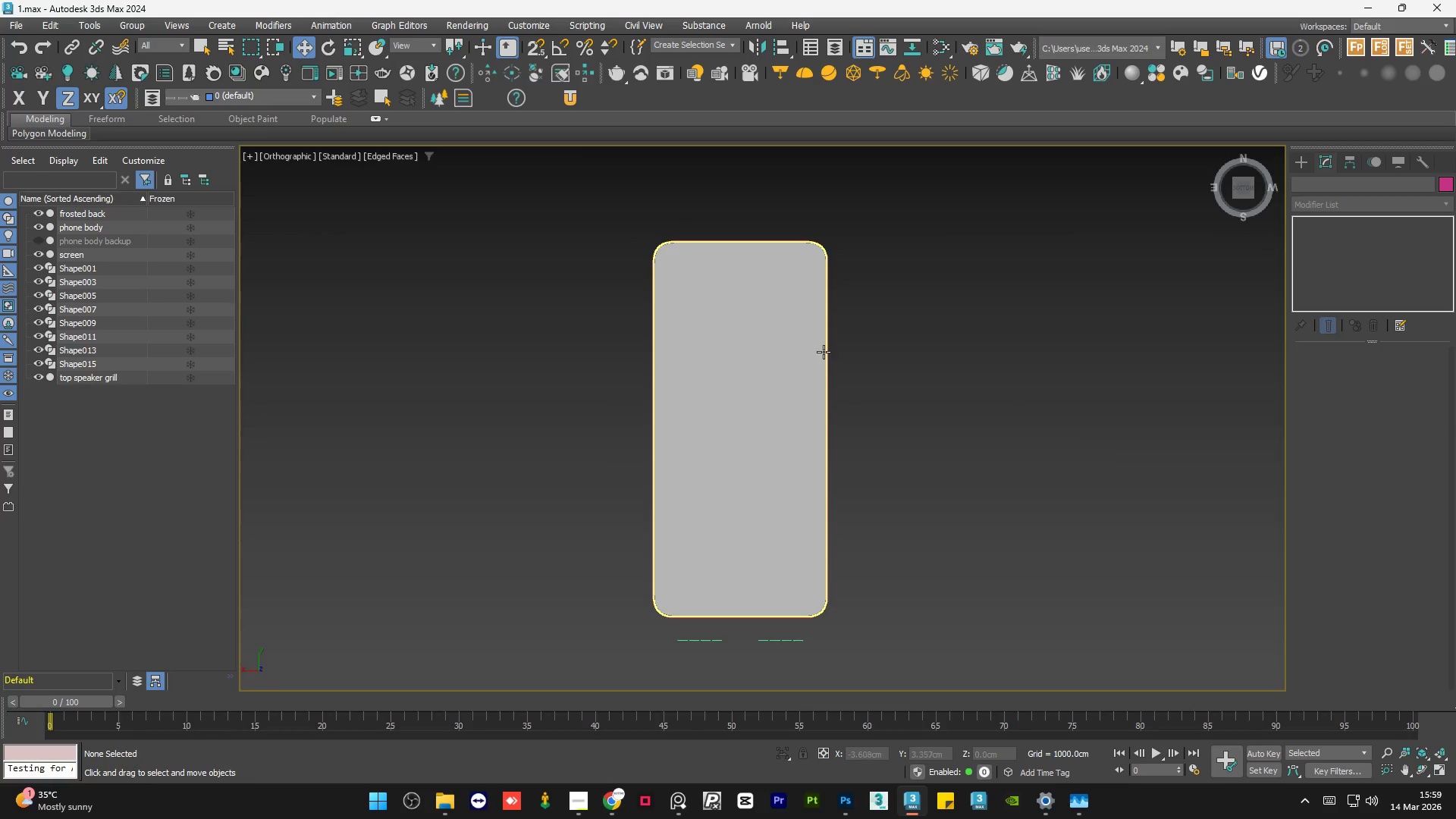 
hold_key(key=AltLeft, duration=1.31)
 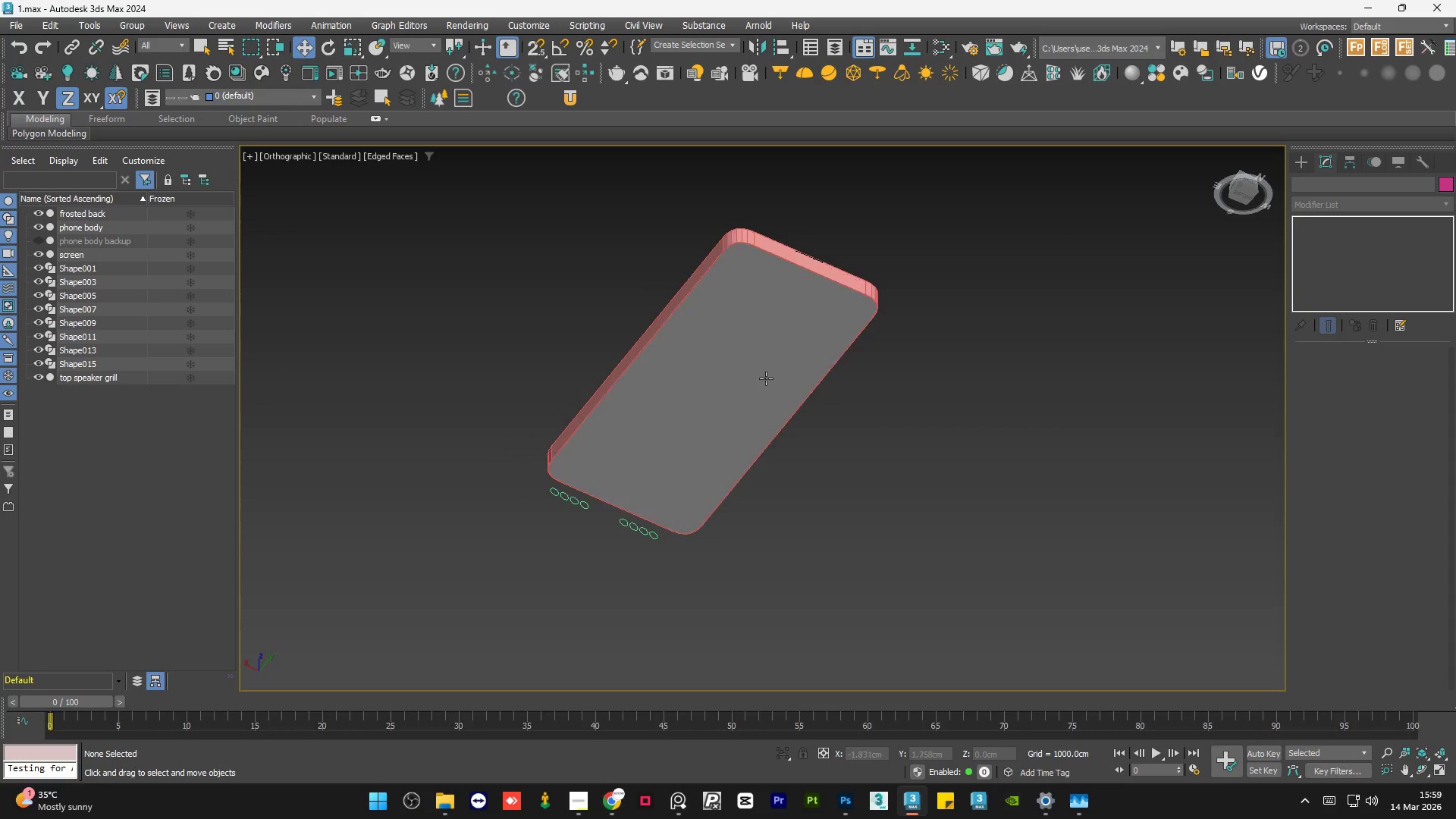 
hold_key(key=AltLeft, duration=0.61)
 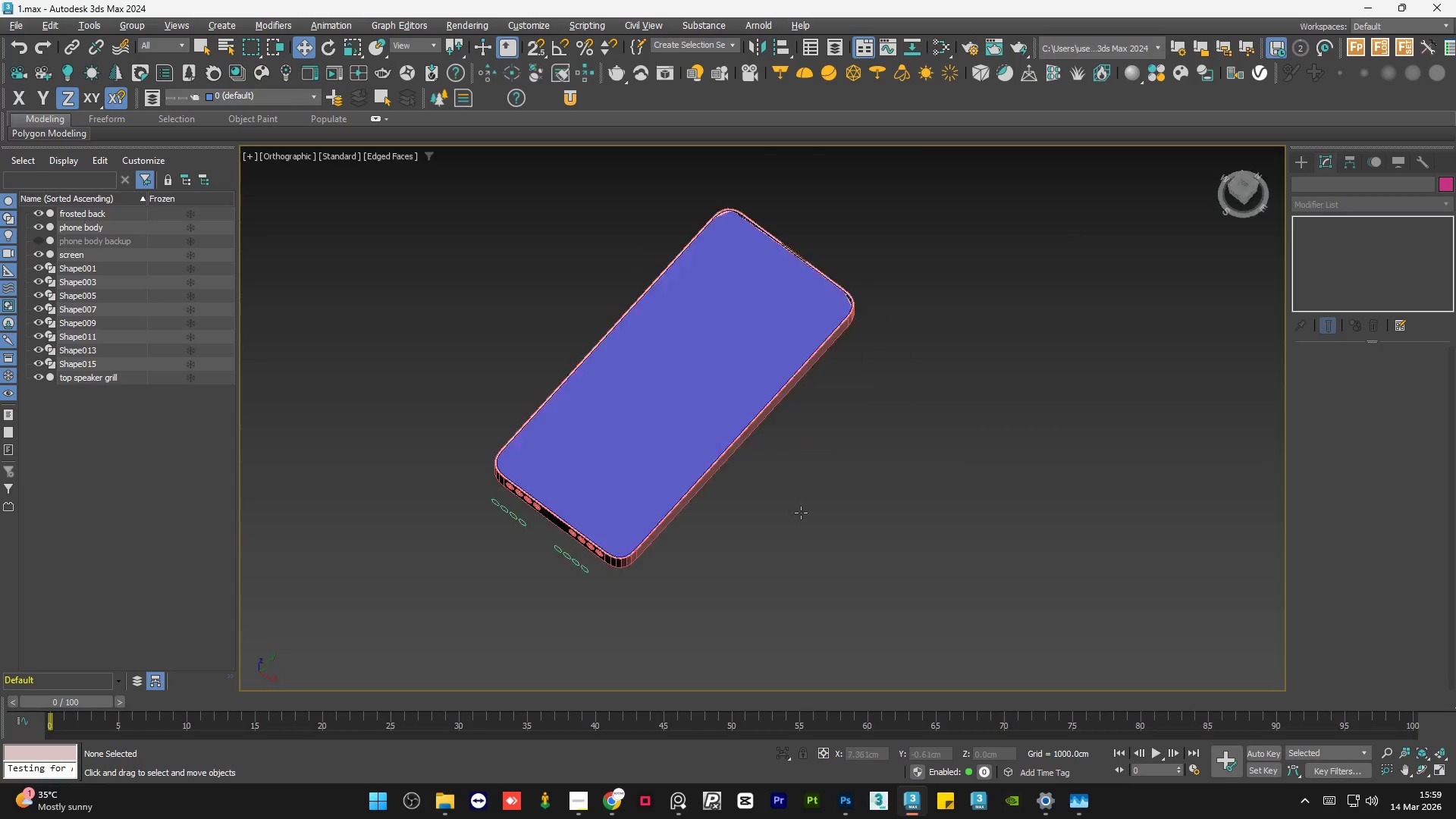 
scroll: coordinate [851, 541], scroll_direction: up, amount: 1.0
 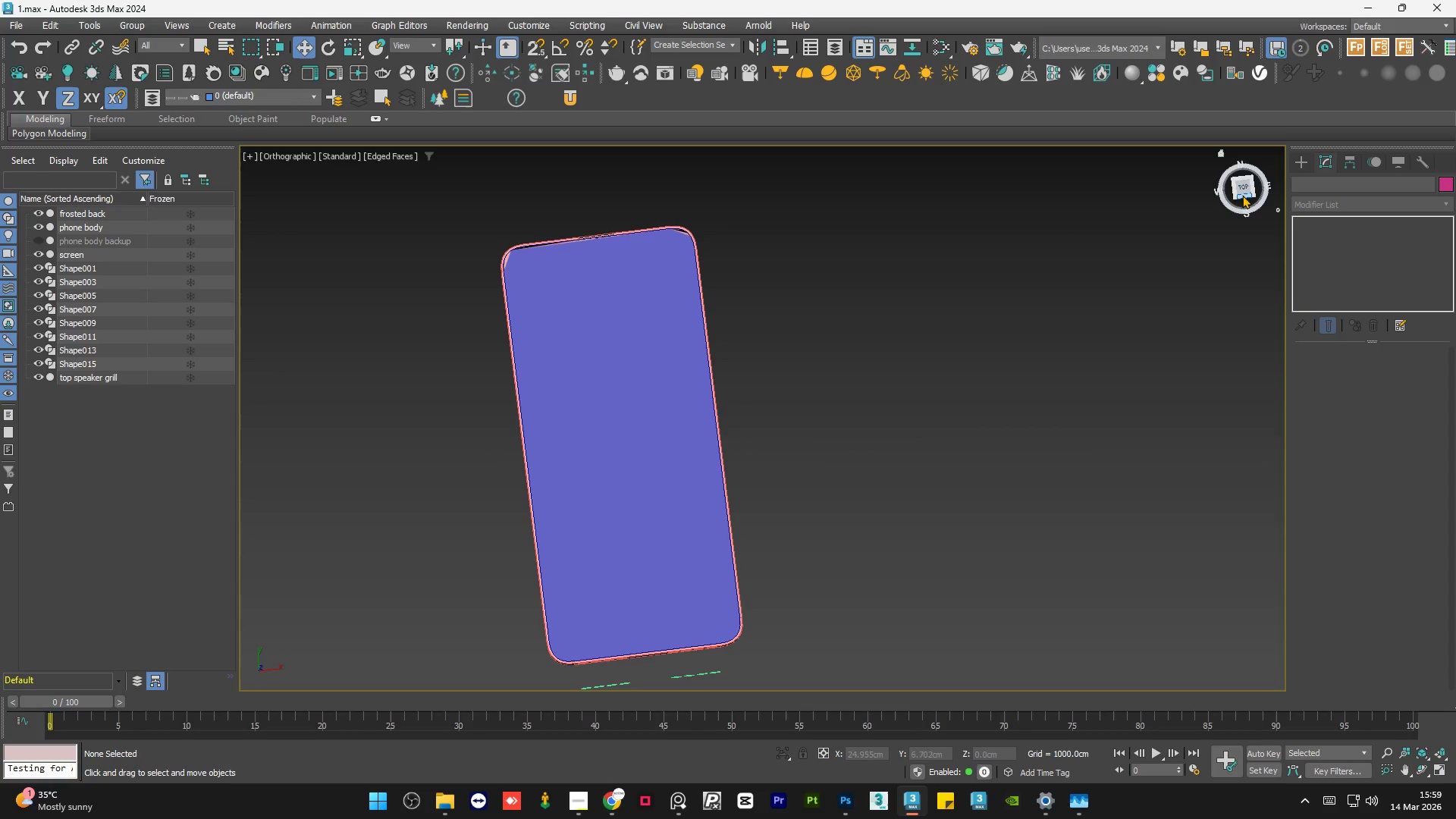 
left_click([1242, 190])
 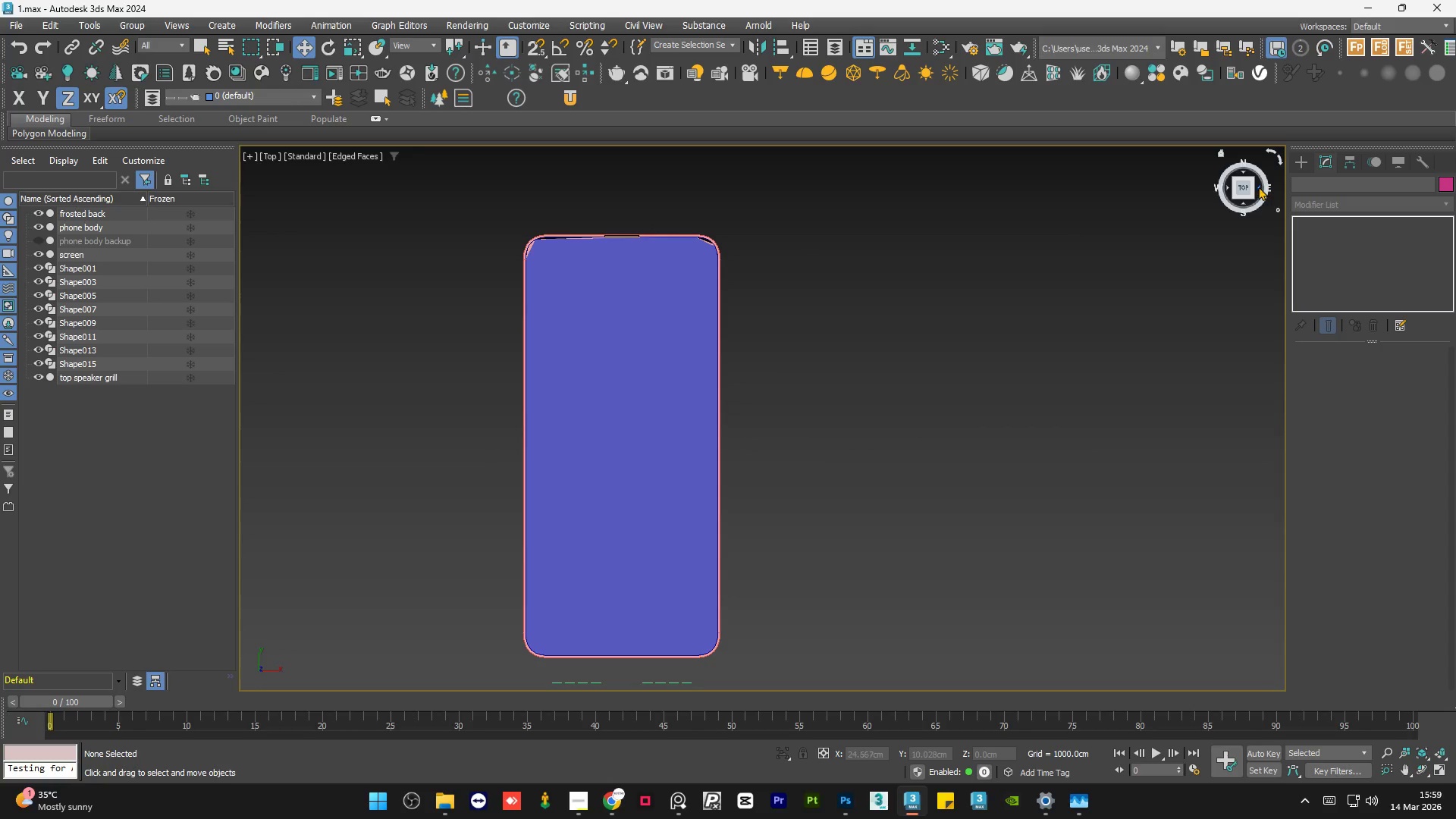 
left_click([1258, 187])
 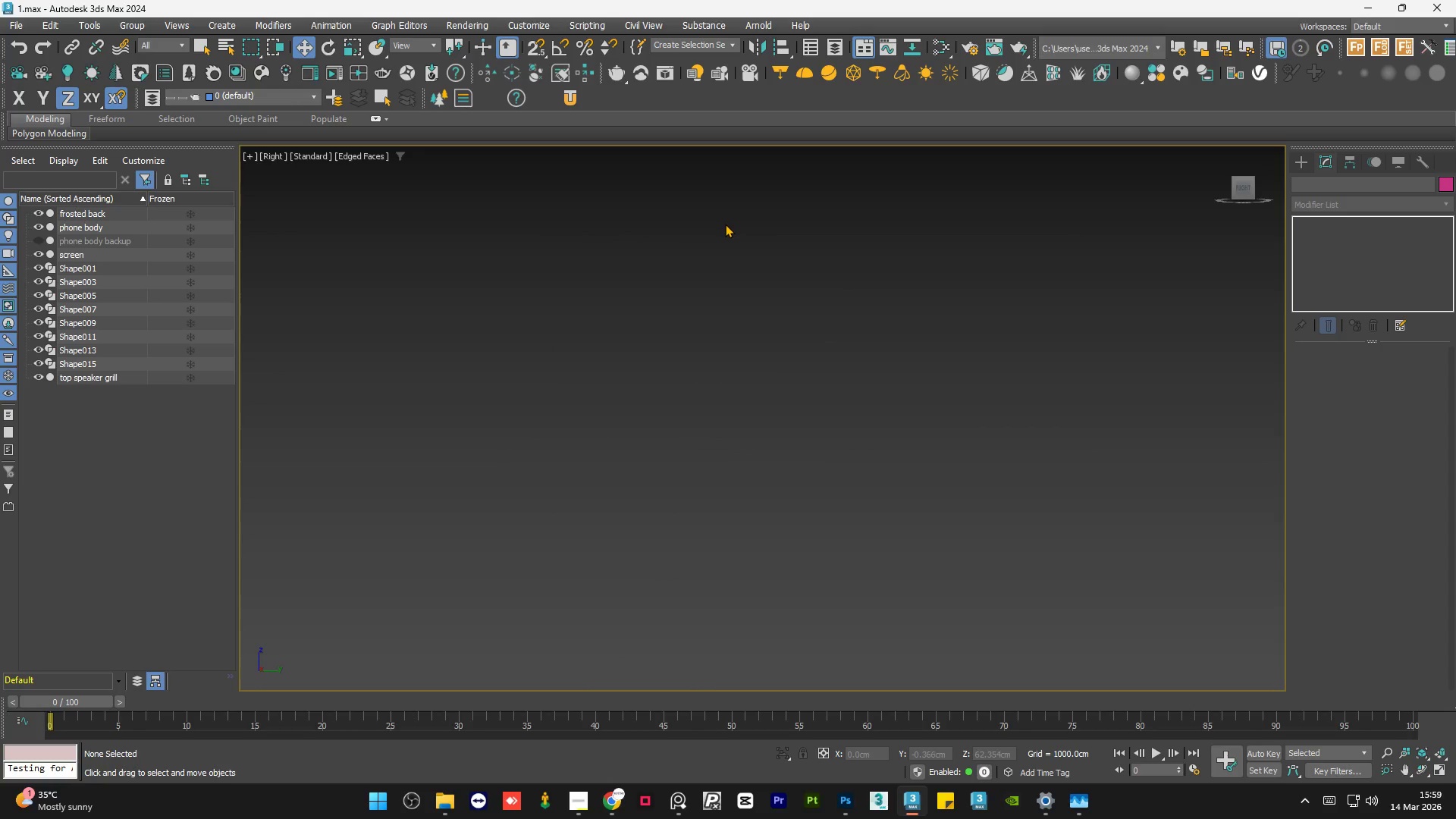 
key(Z)
 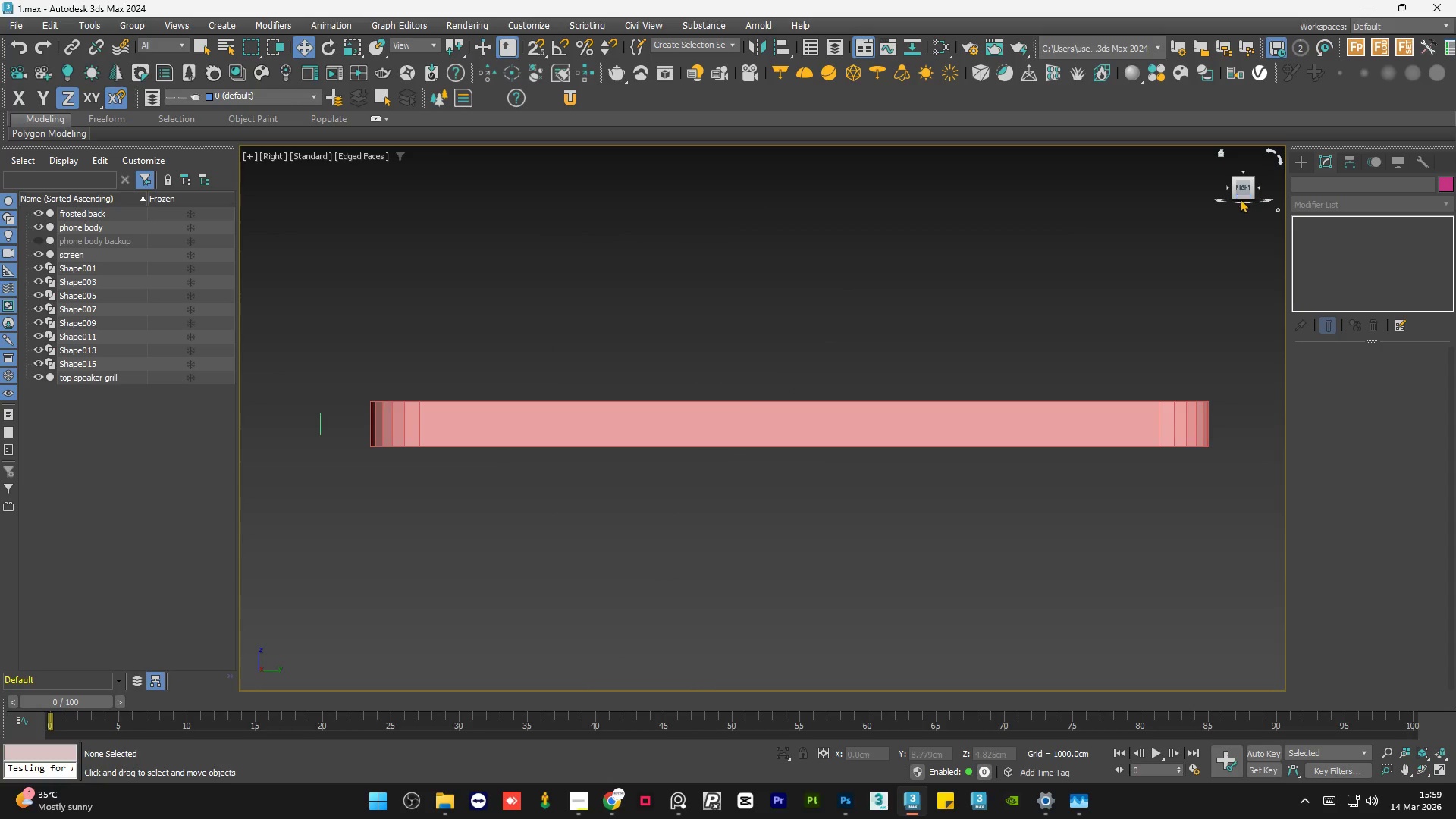 
left_click([1240, 199])
 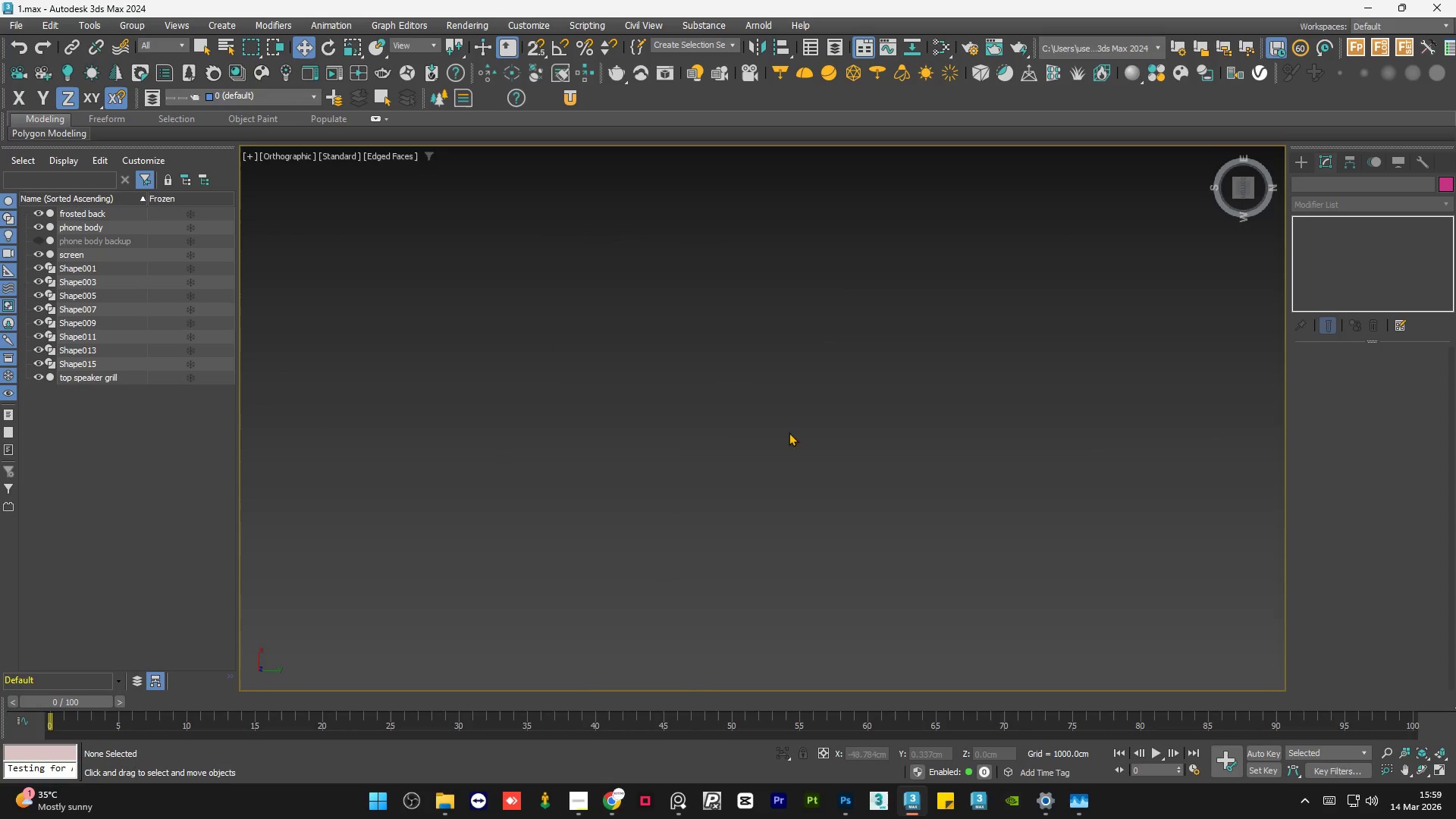 
key(Z)
 